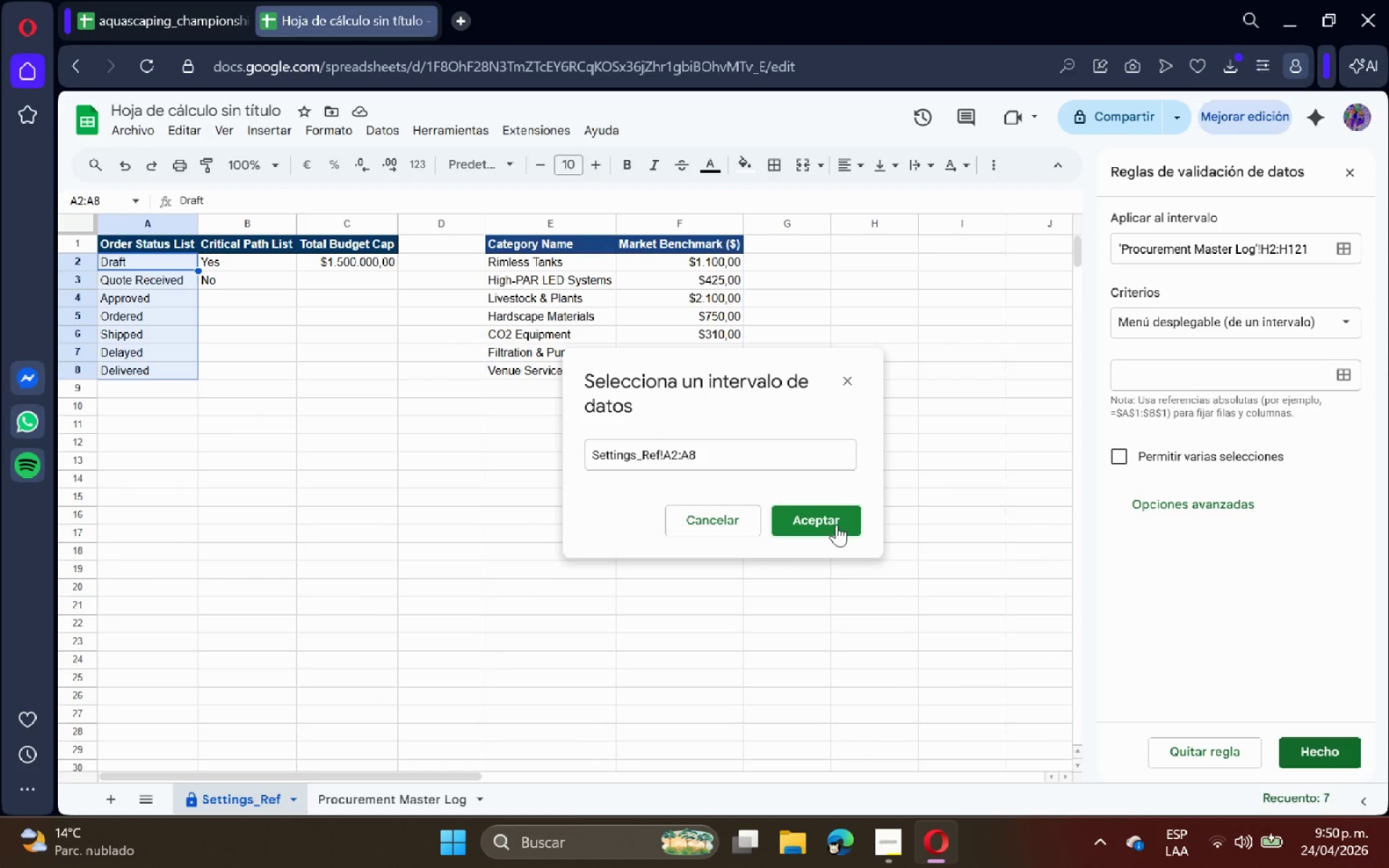 
left_click([831, 520])
 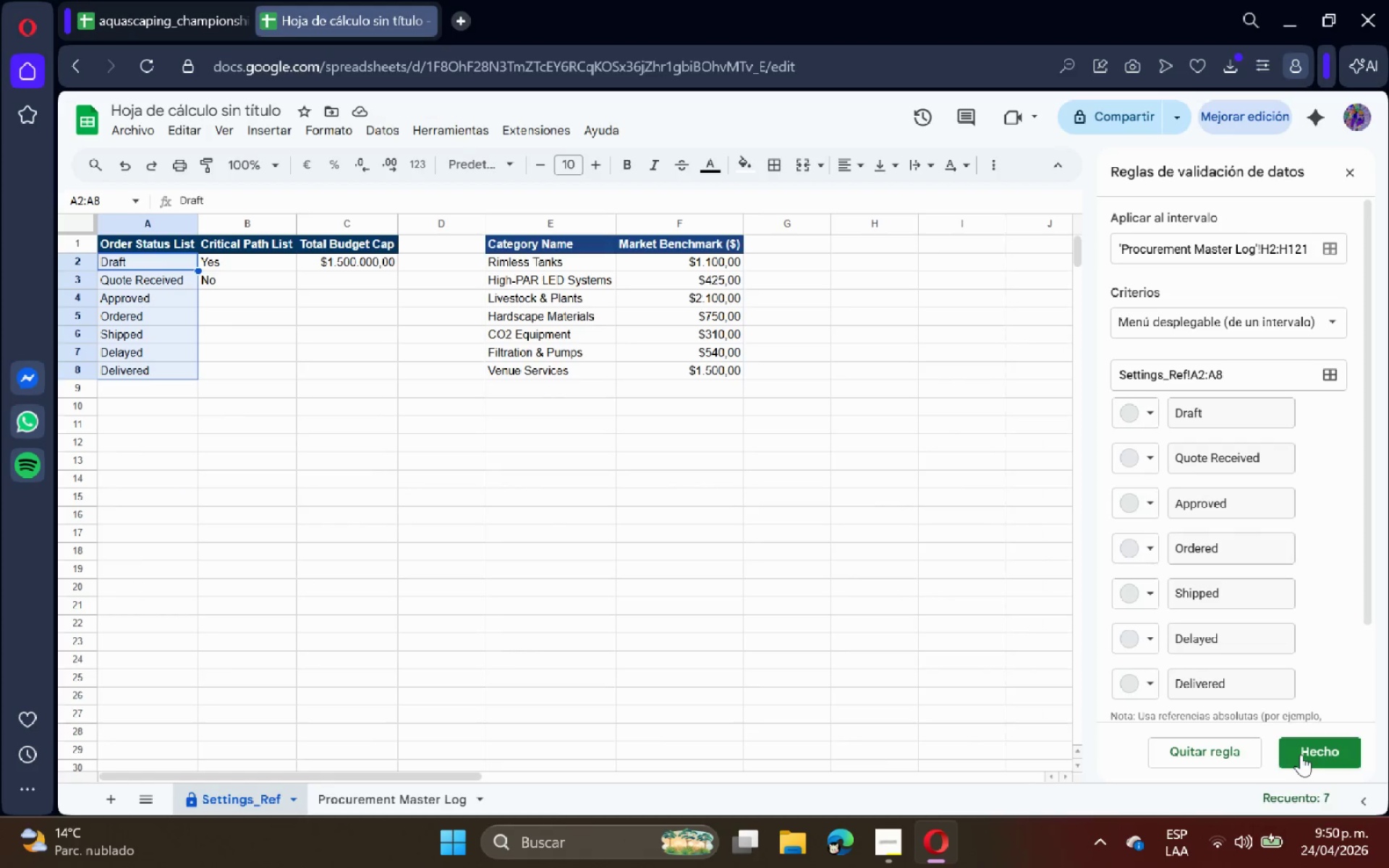 
wait(7.25)
 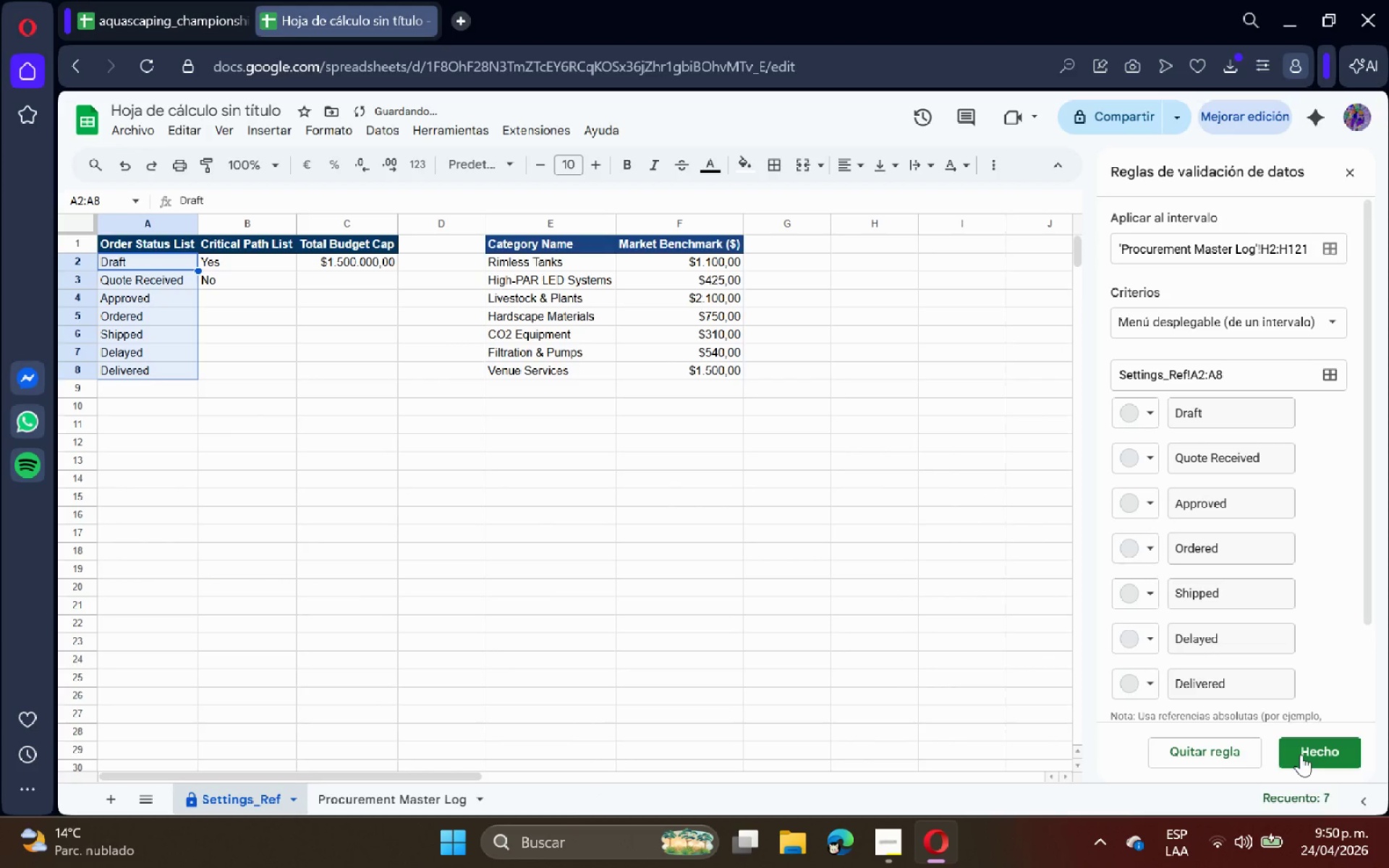 
left_click([1301, 754])
 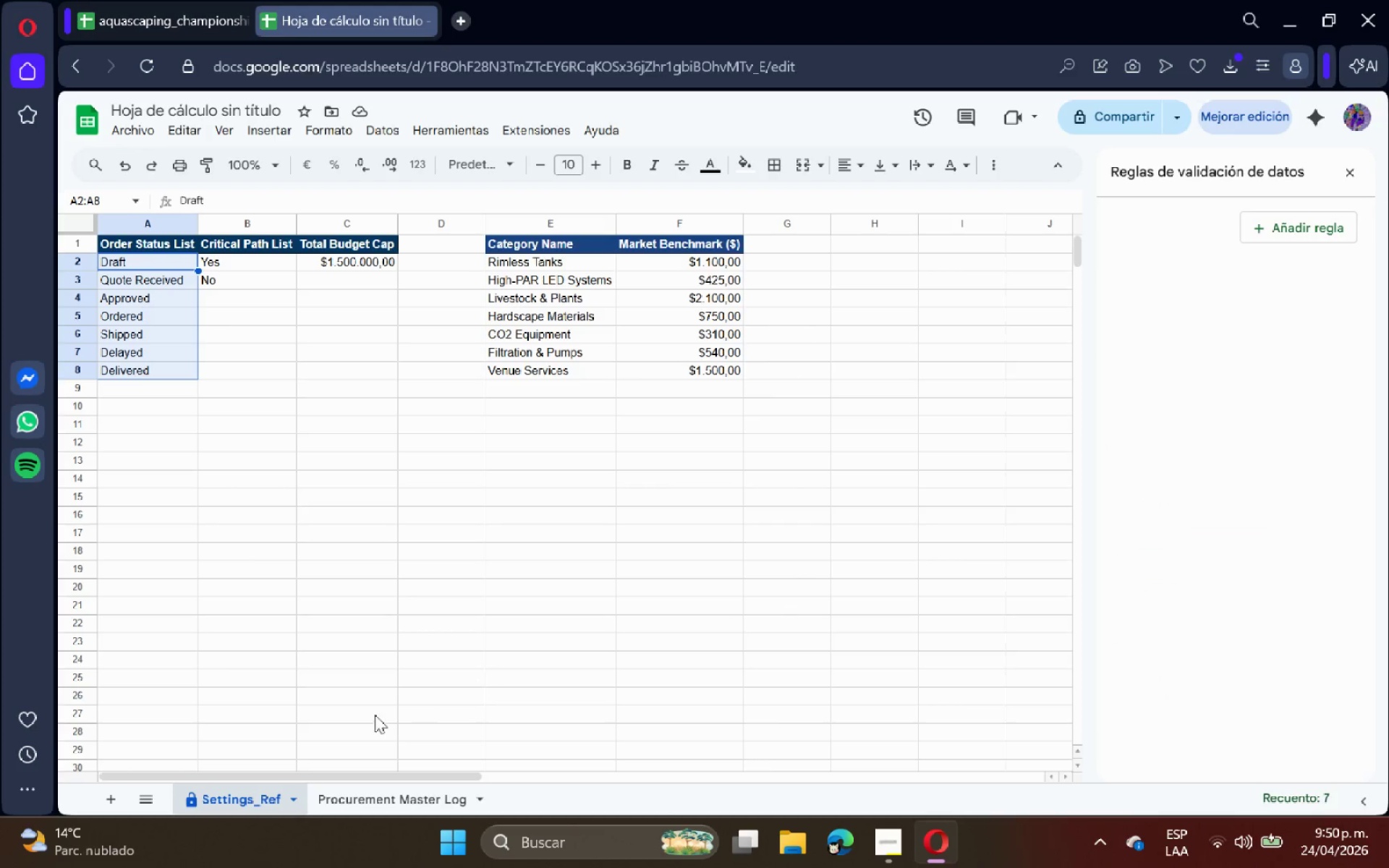 
left_click([339, 803])
 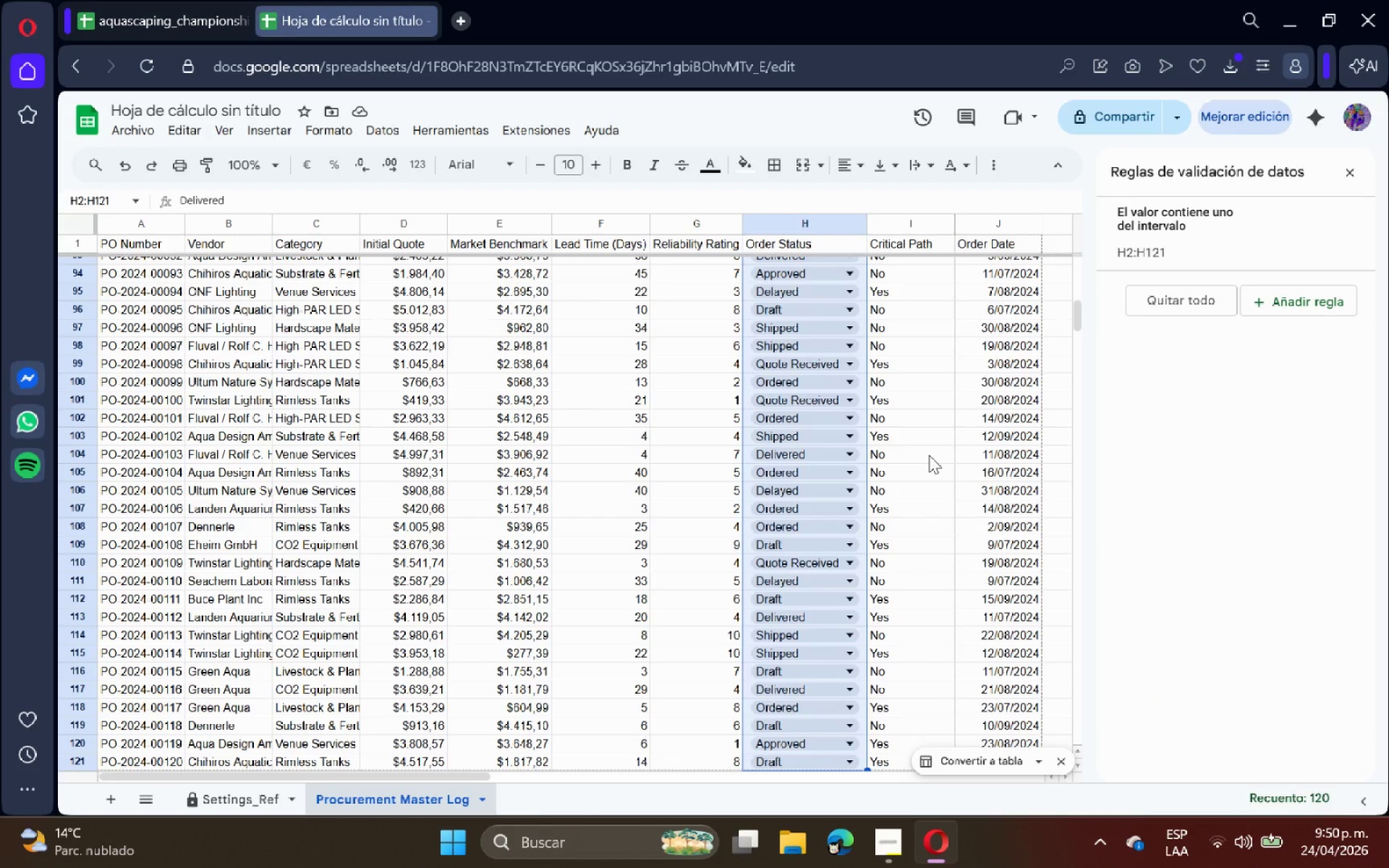 
left_click([929, 455])
 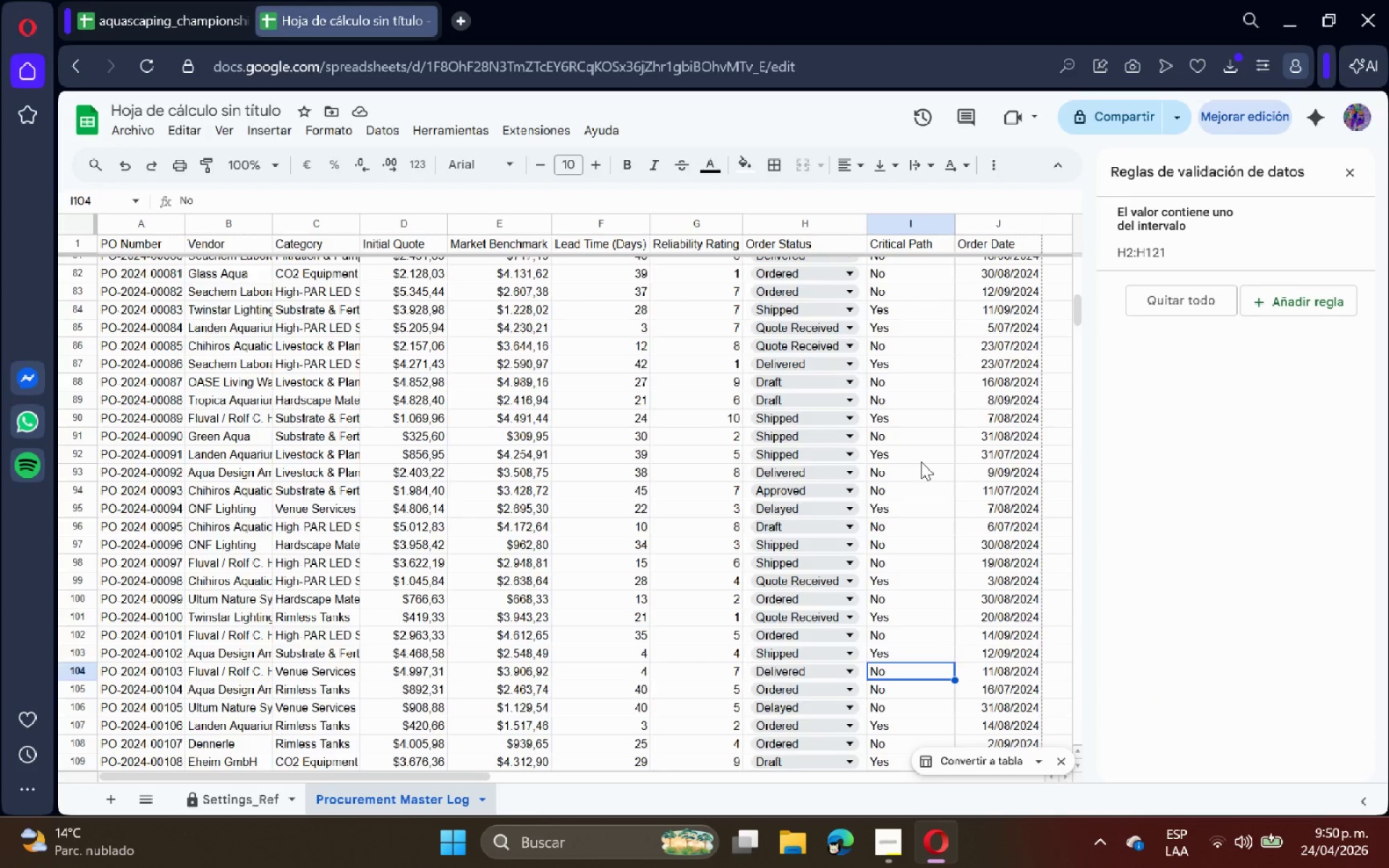 
scroll: coordinate [920, 455], scroll_direction: up, amount: 24.0
 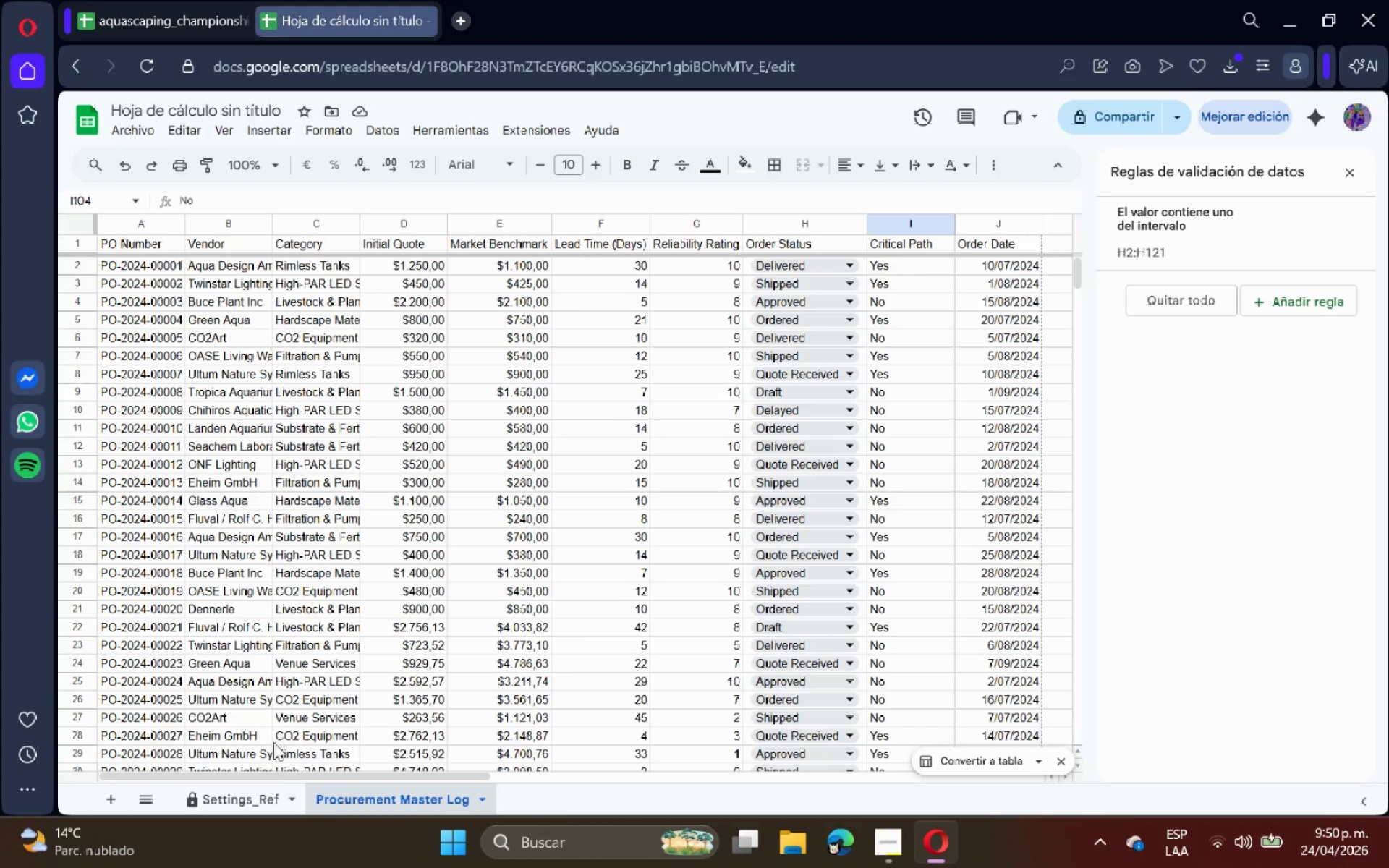 
wait(7.8)
 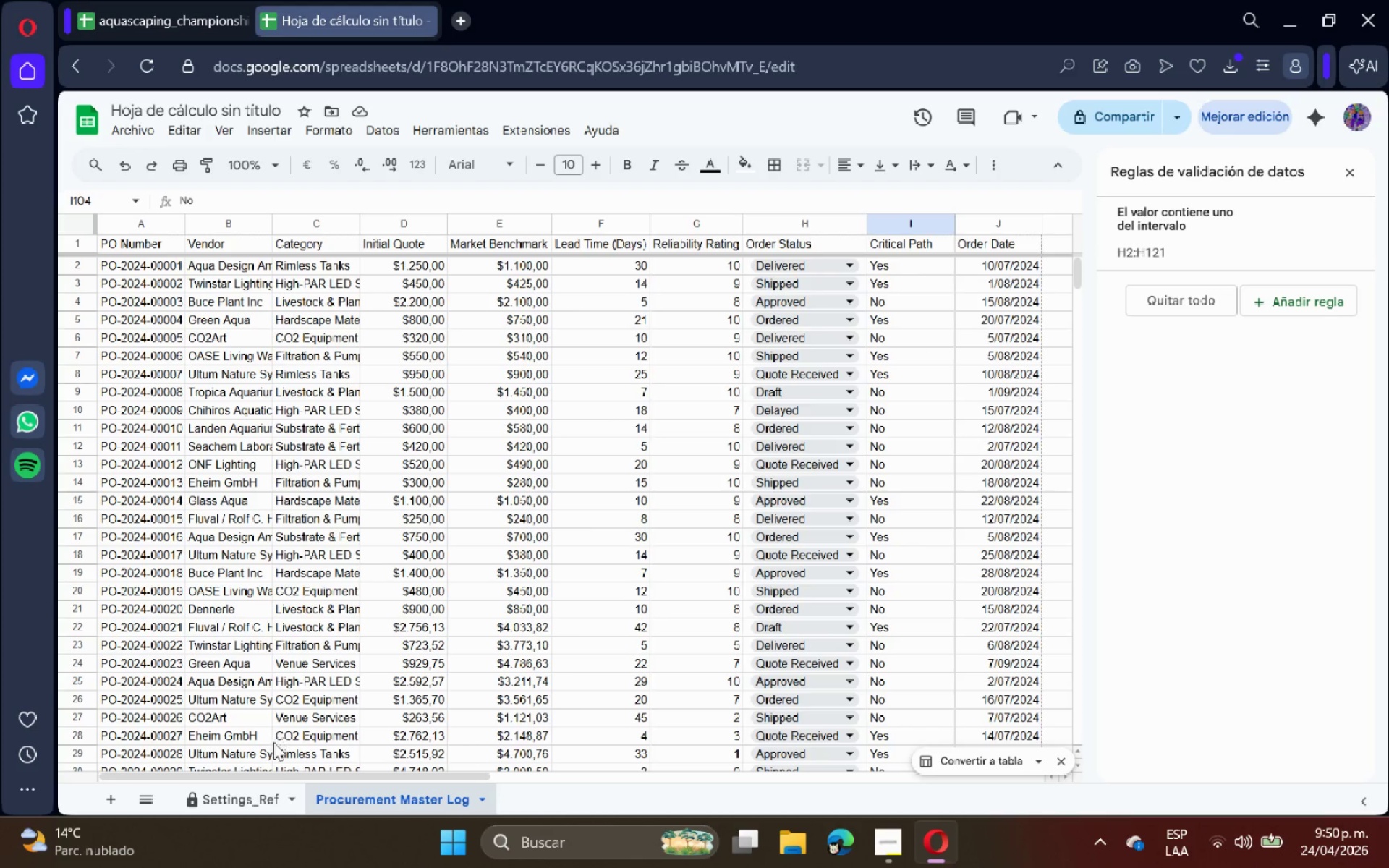 
left_click_drag(start_coordinate=[1054, 678], to_coordinate=[1388, 675])
 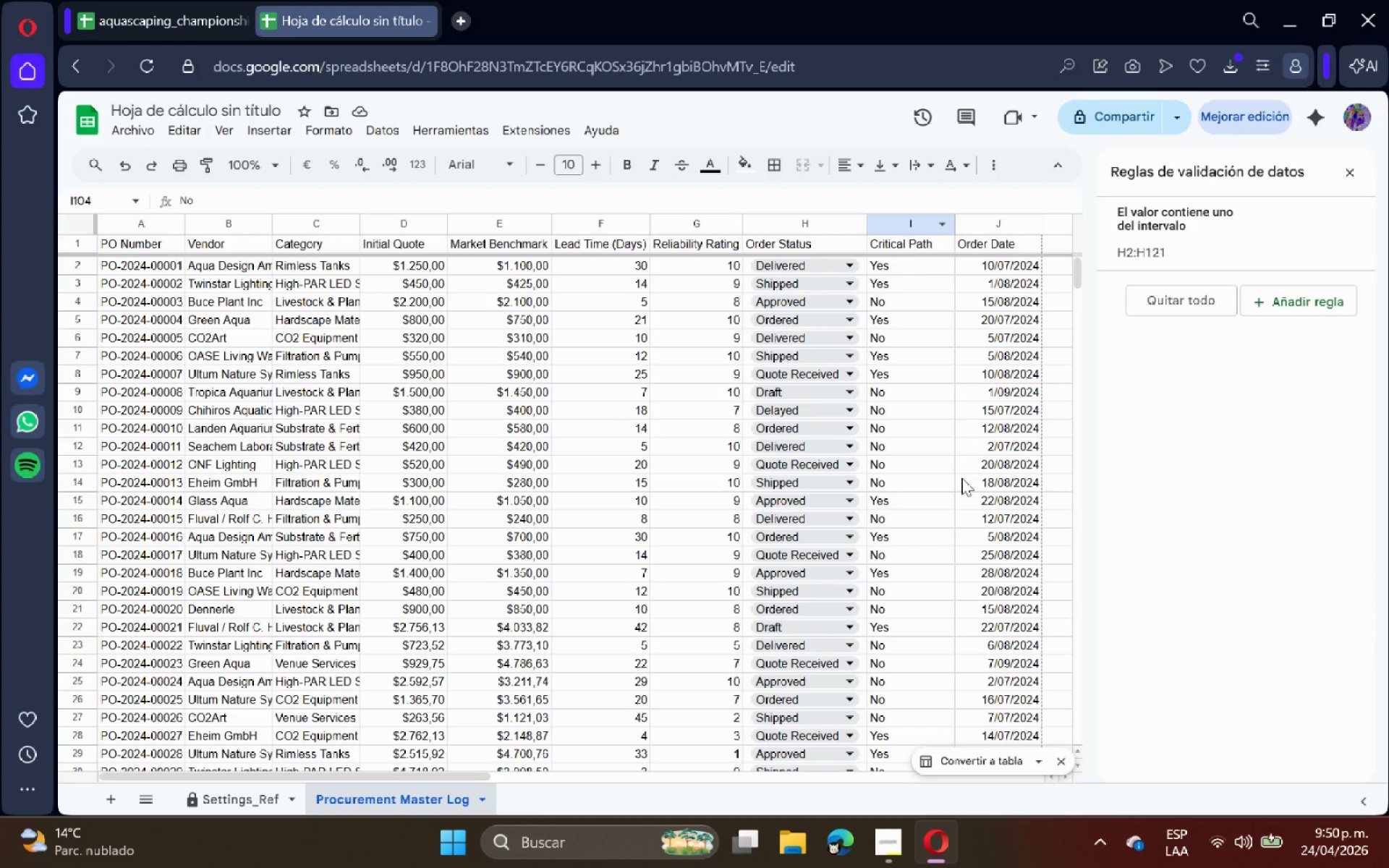 
left_click([1103, 850])
 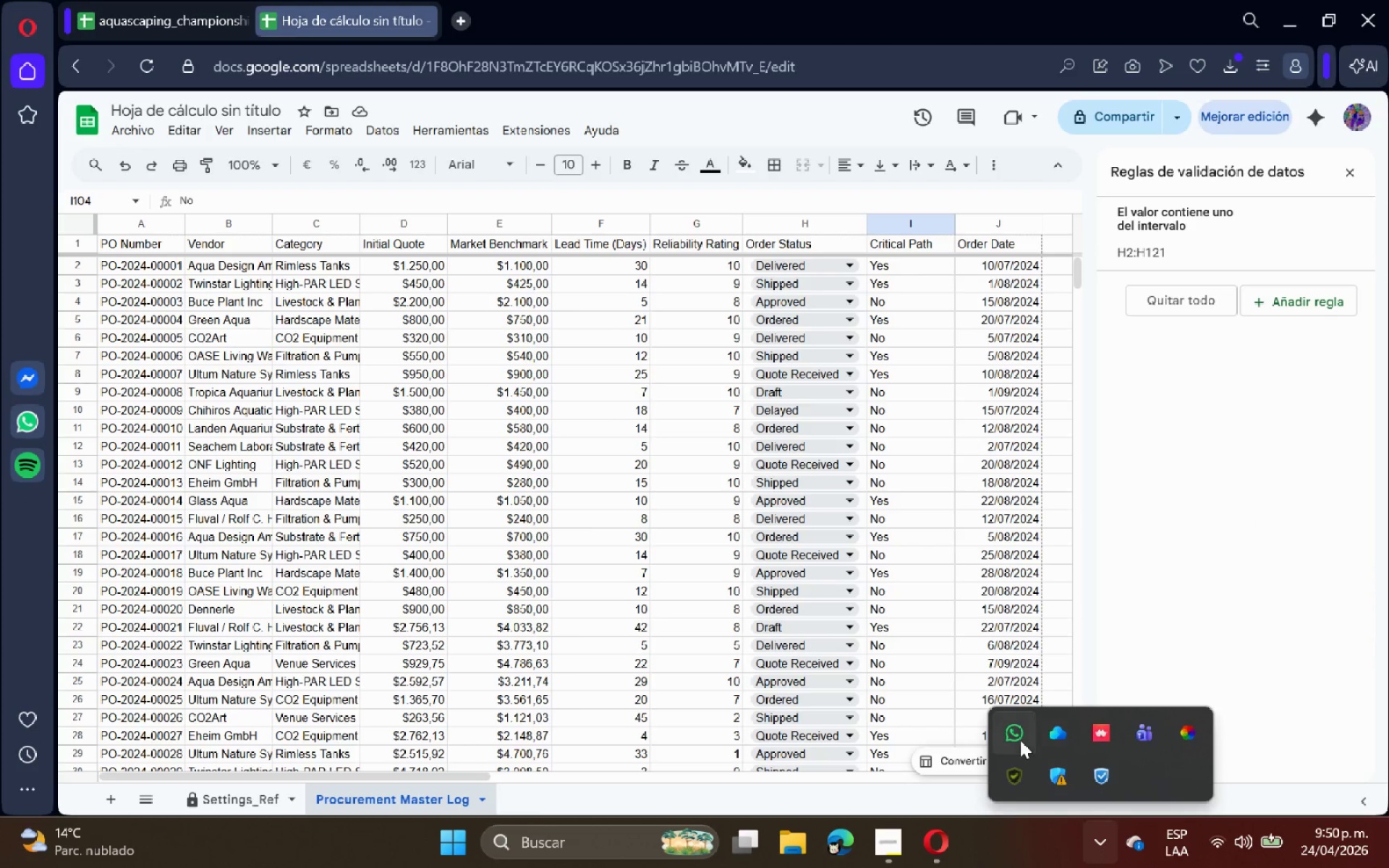 
right_click([1020, 739])
 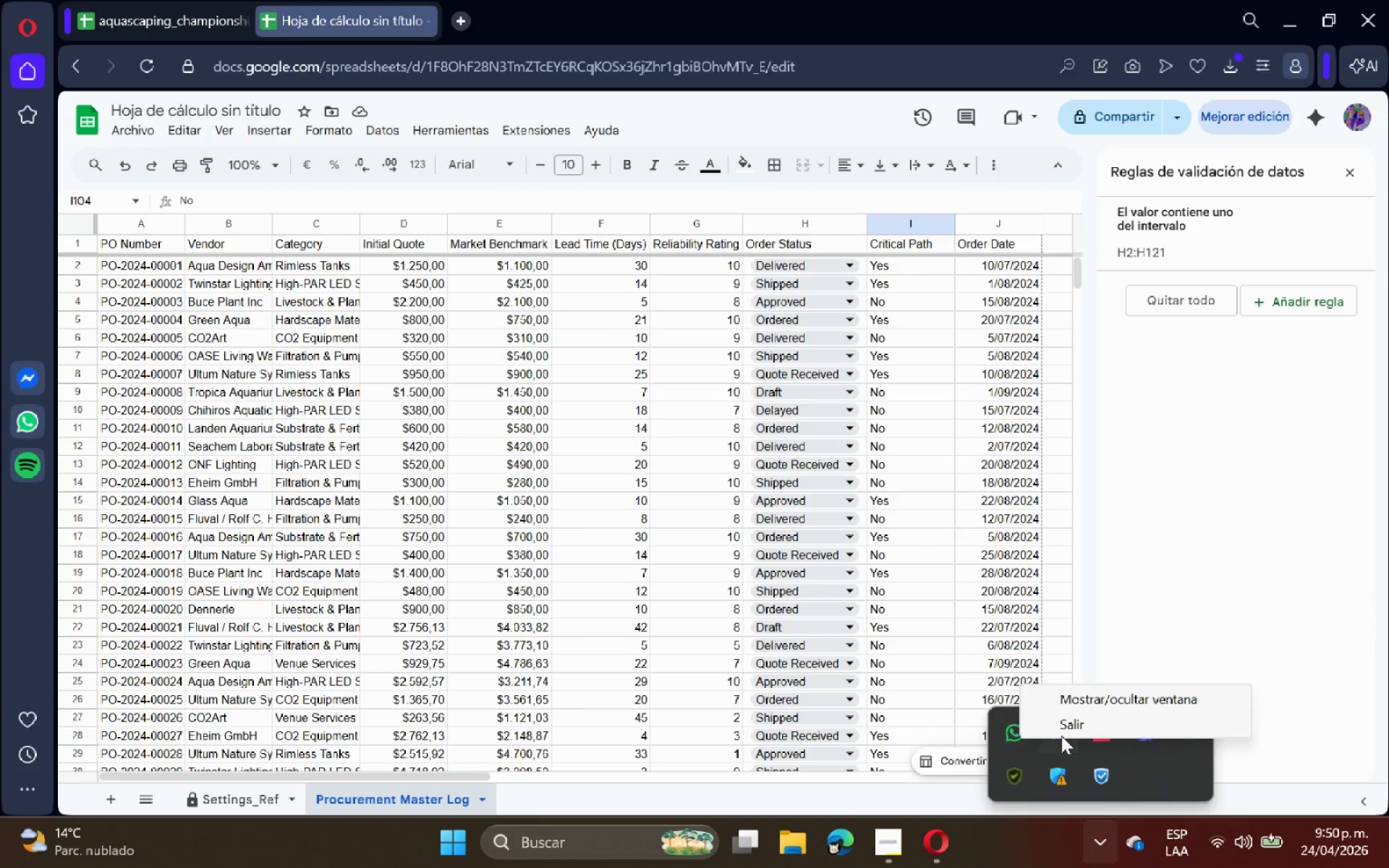 
left_click([1063, 733])
 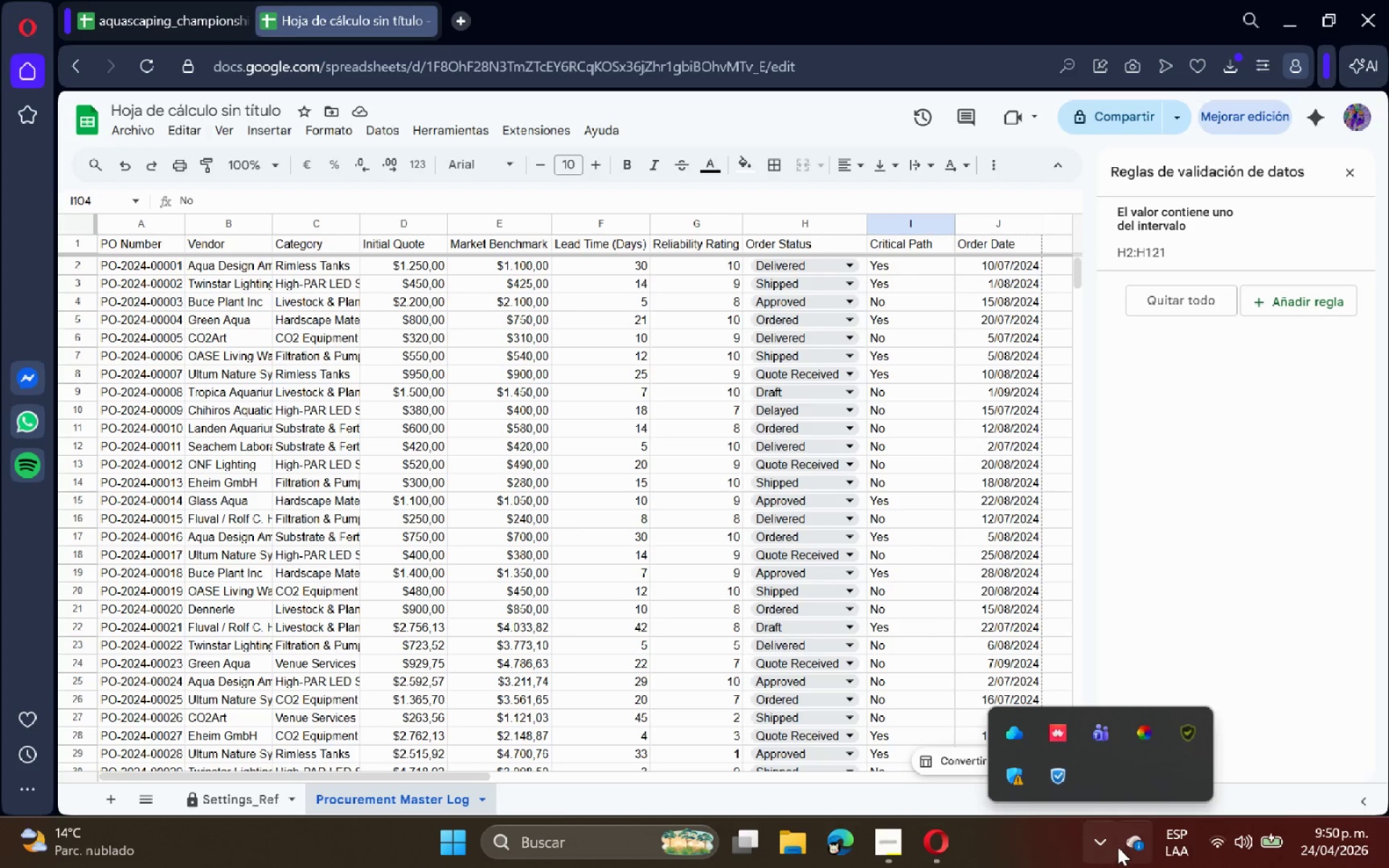 
left_click([1083, 854])
 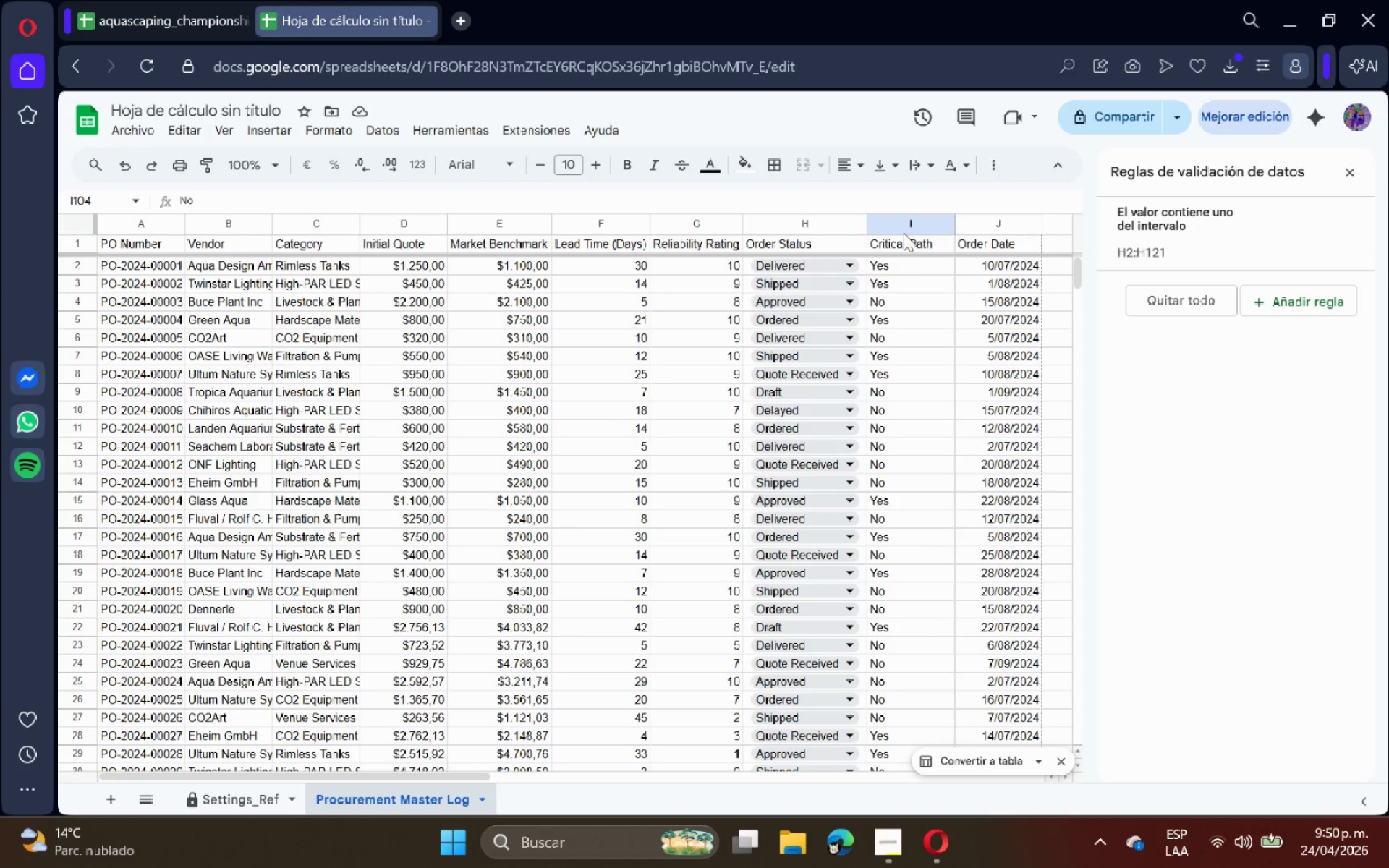 
left_click([902, 224])
 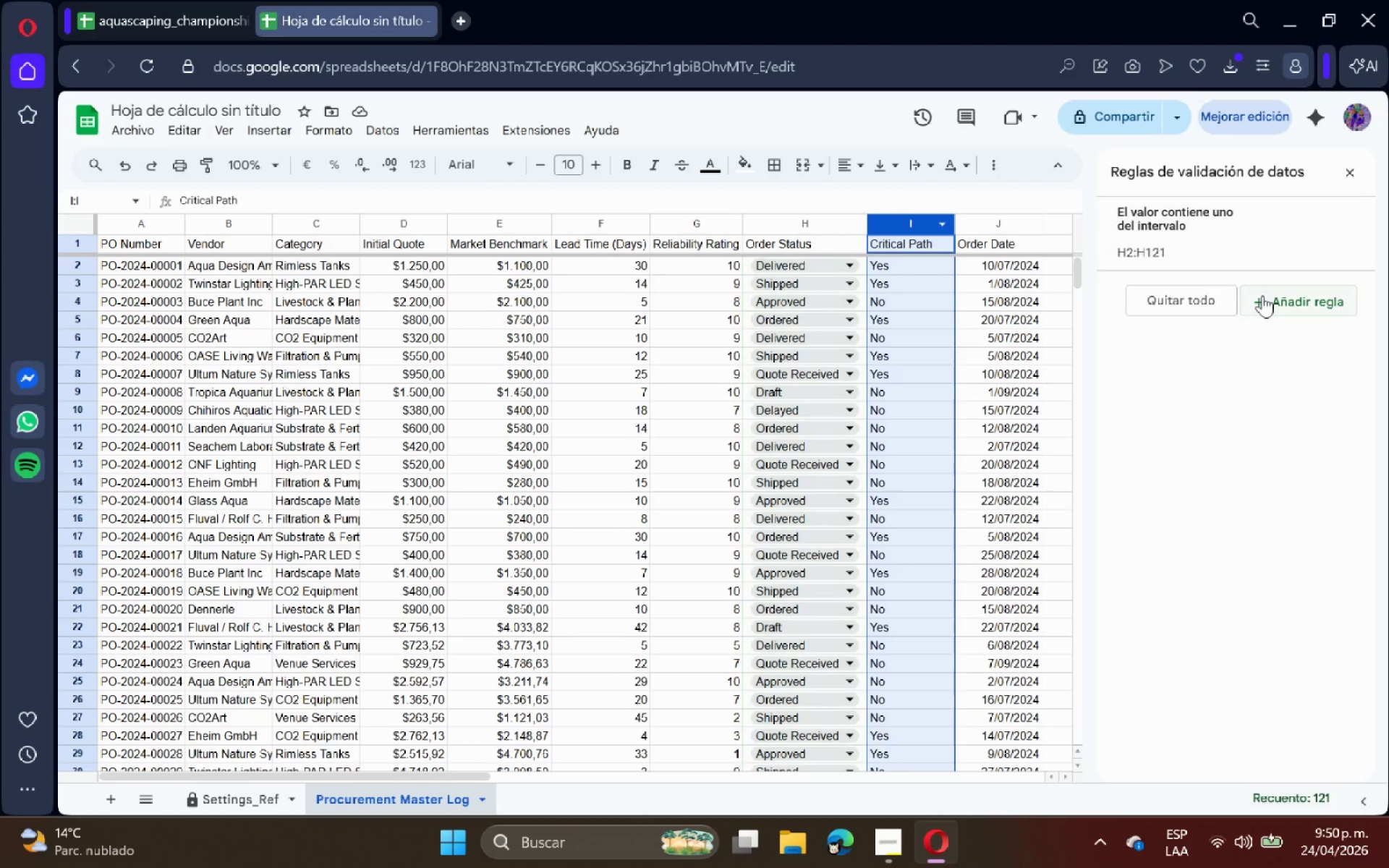 
left_click([1263, 295])
 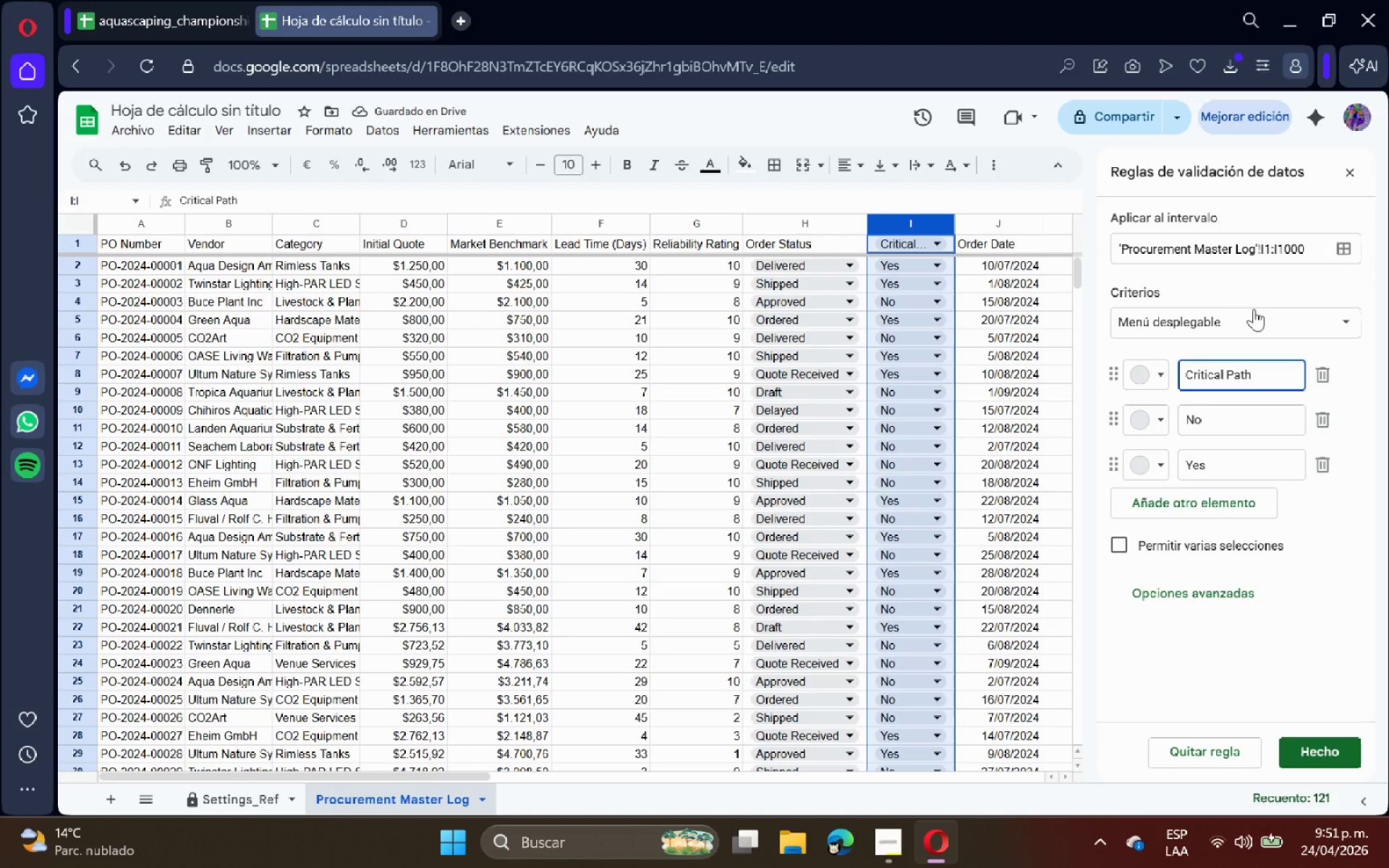 
wait(9.88)
 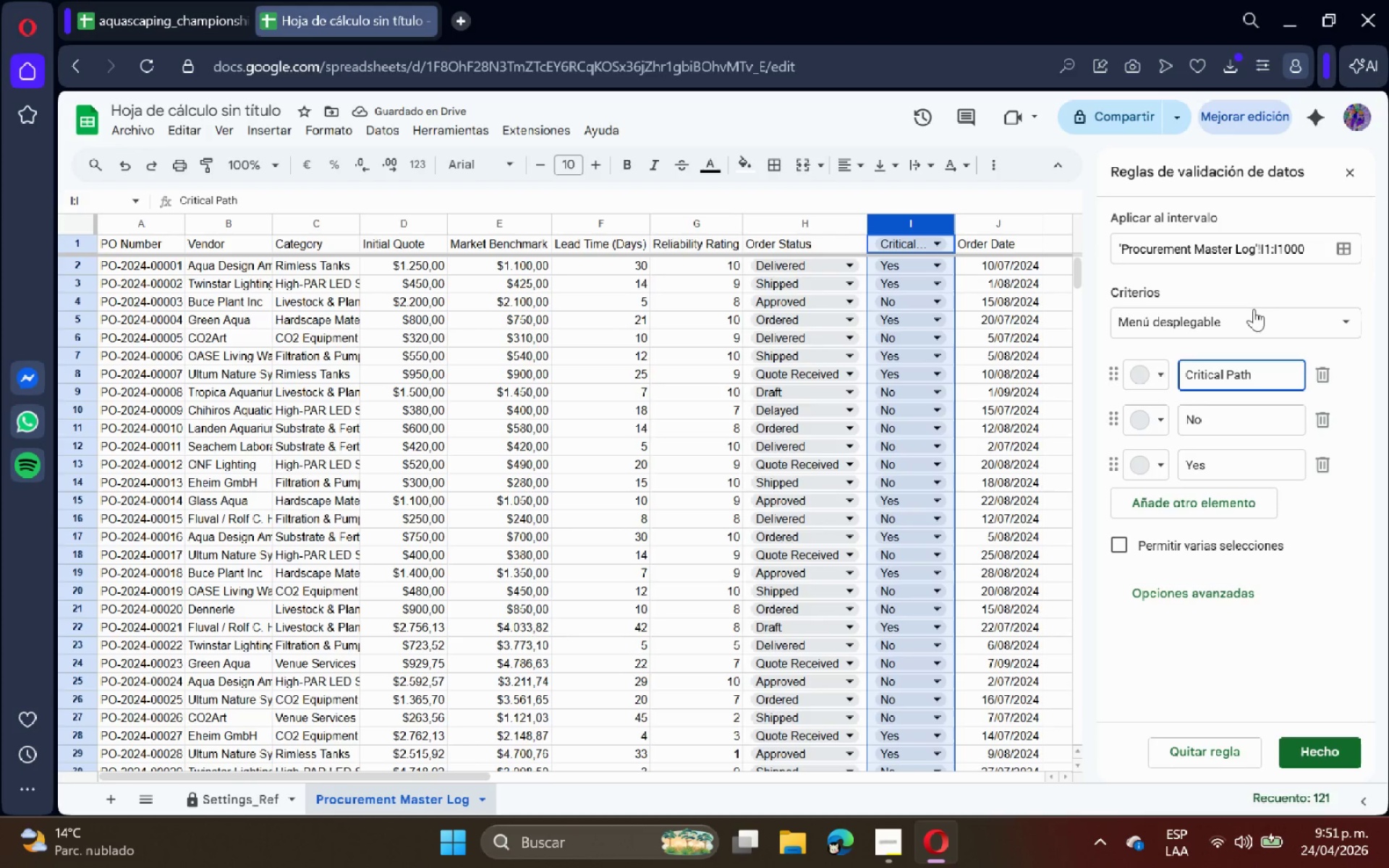 
left_click([1269, 247])
 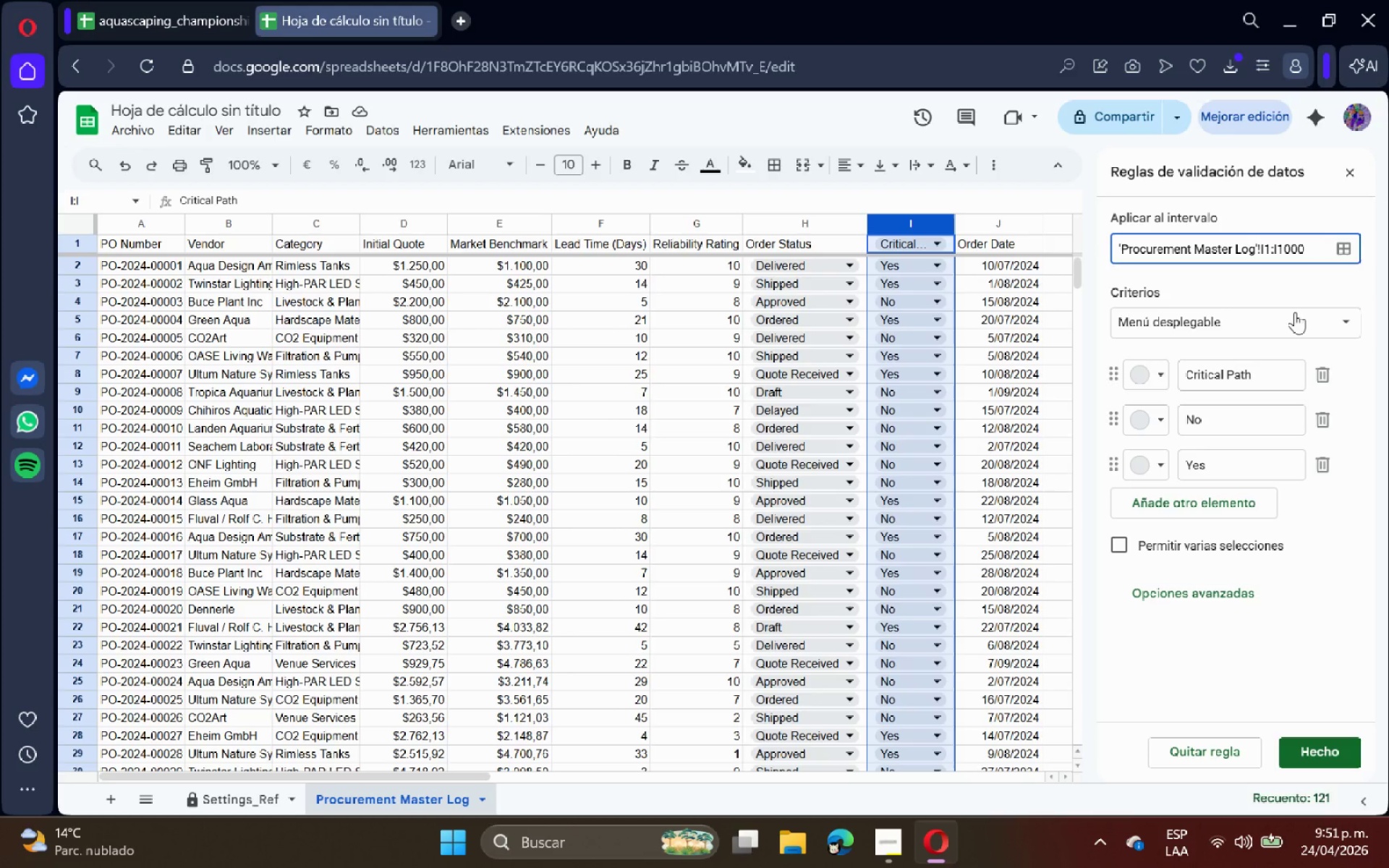 
key(Backspace)
 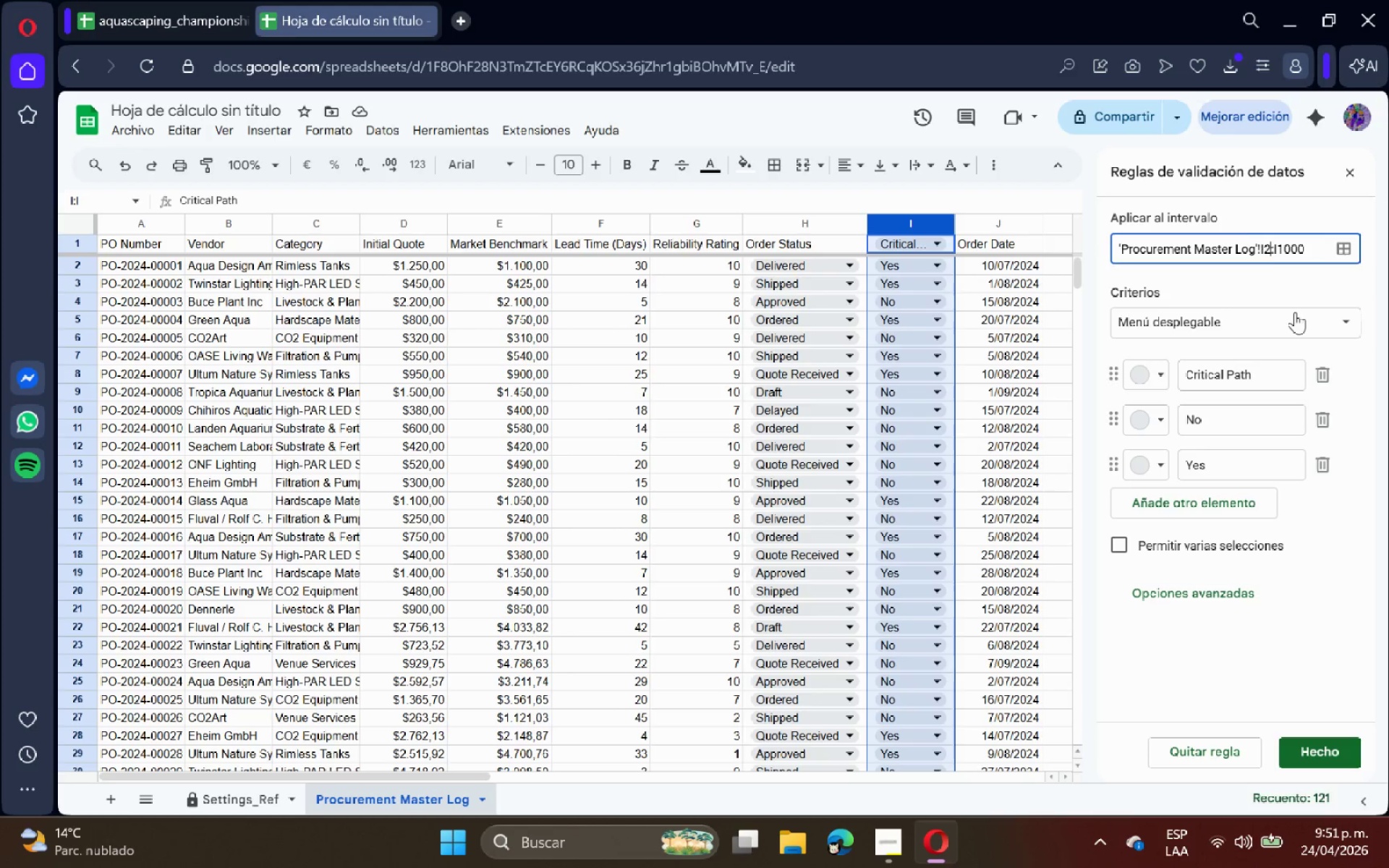 
key(2)
 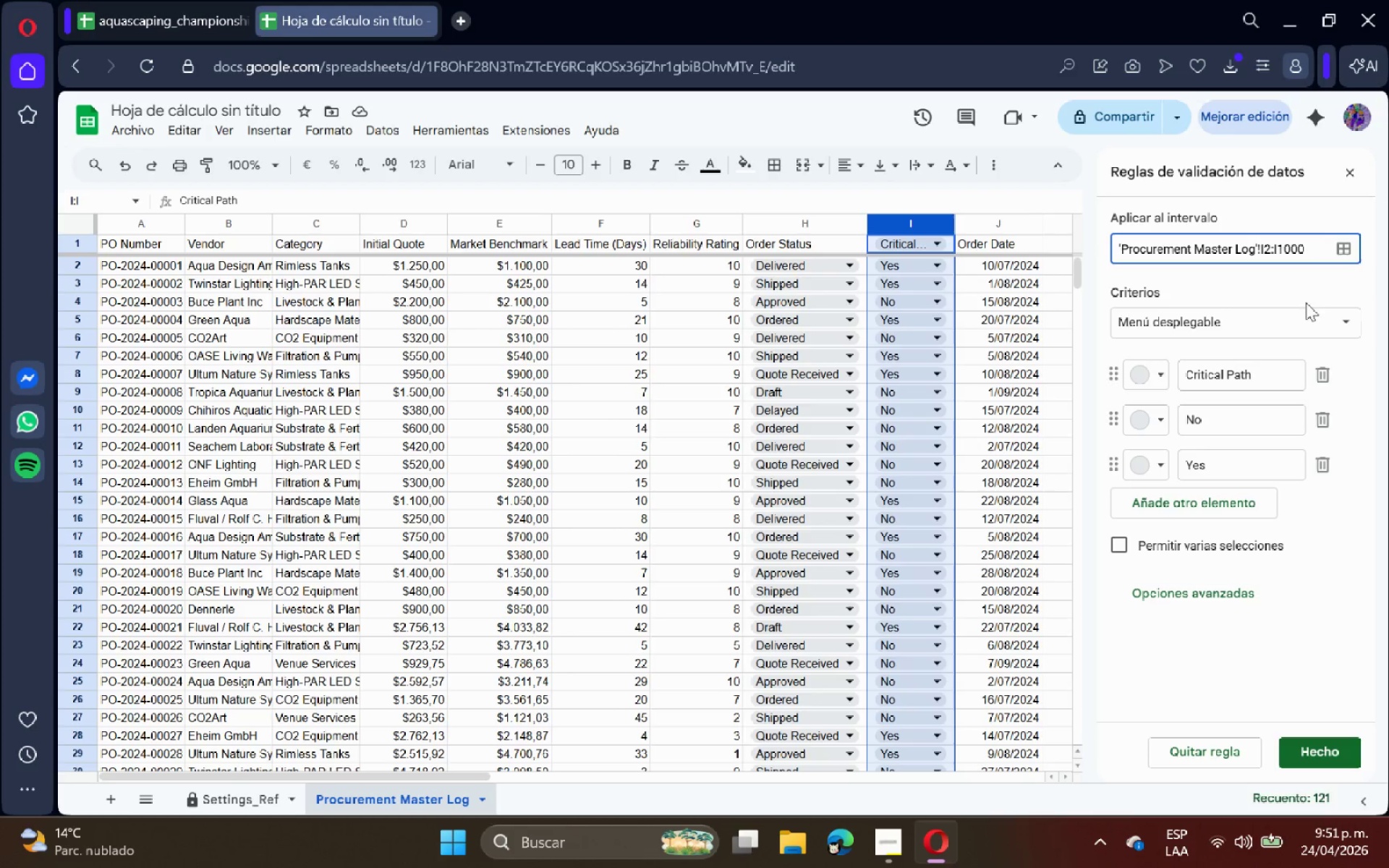 
left_click([1301, 284])
 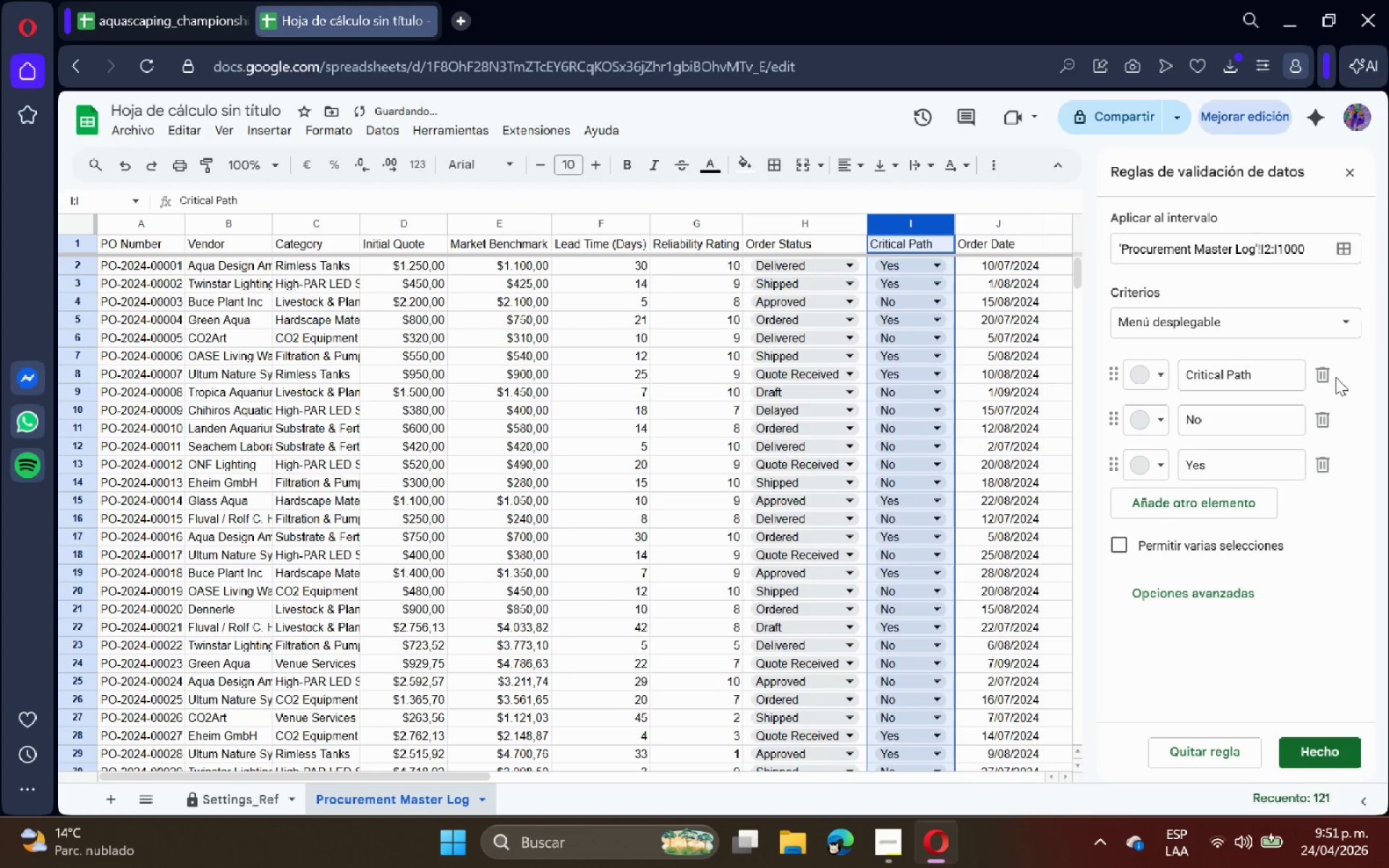 
left_click([1323, 382])
 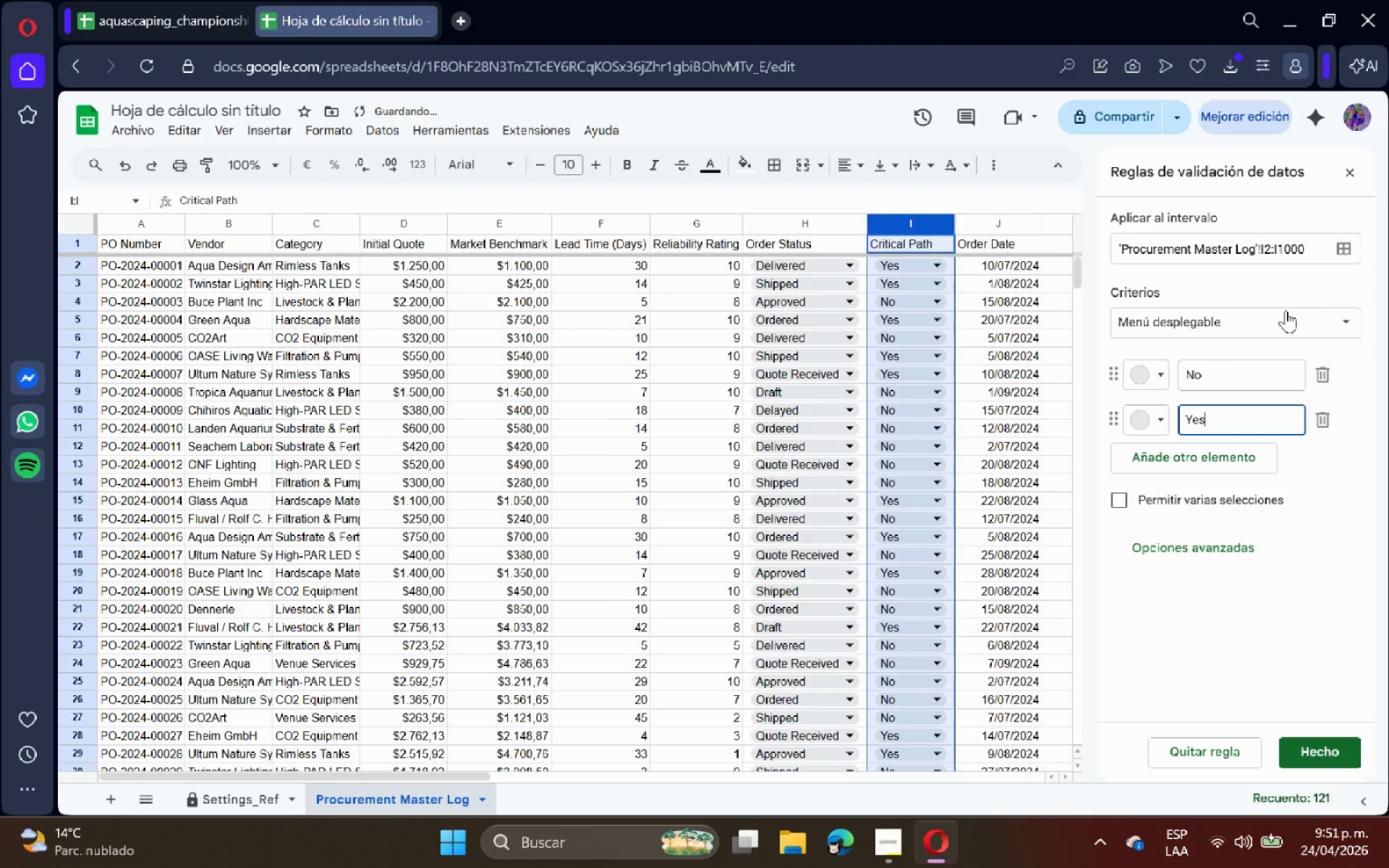 
left_click([1277, 323])
 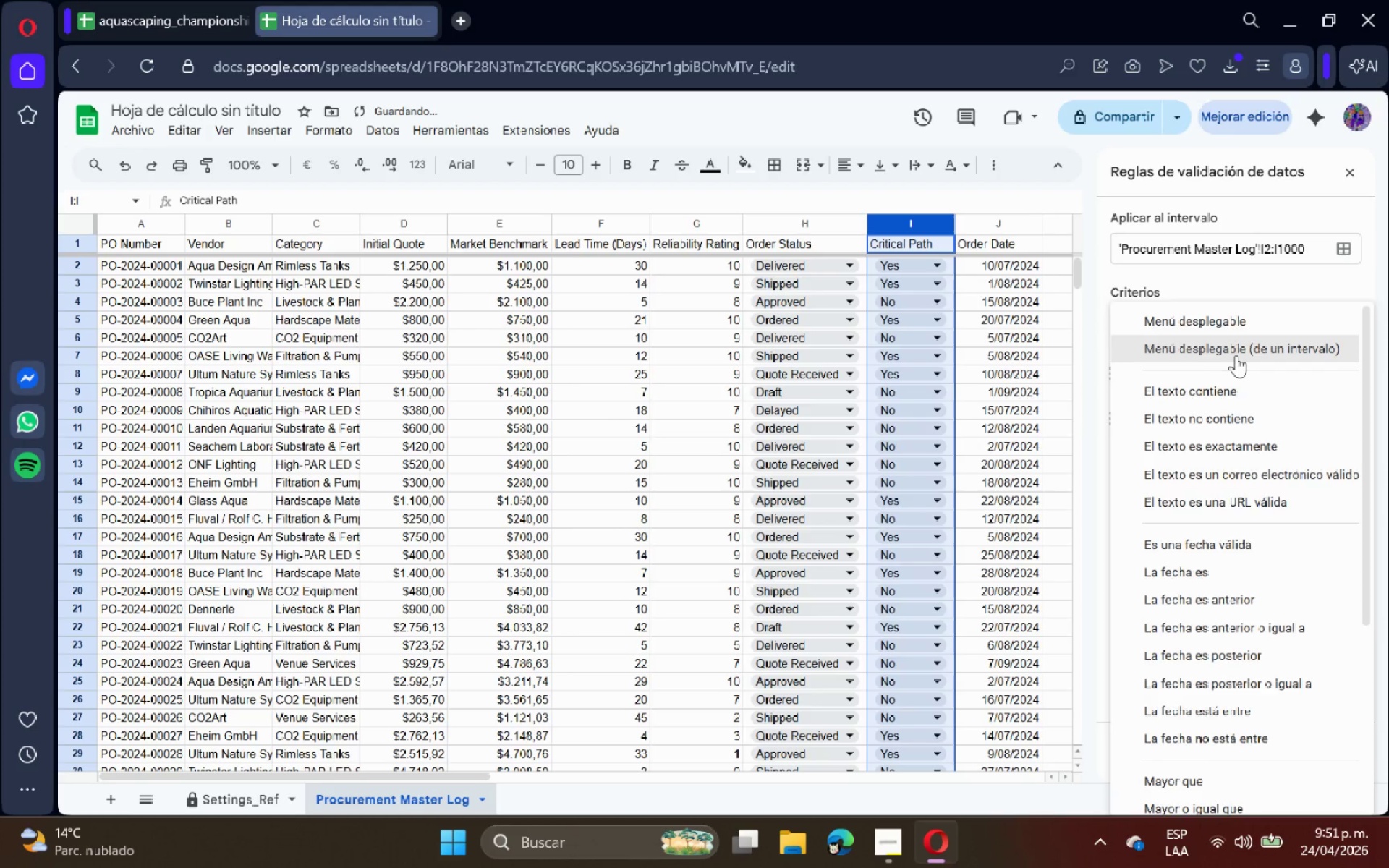 
left_click([1238, 349])
 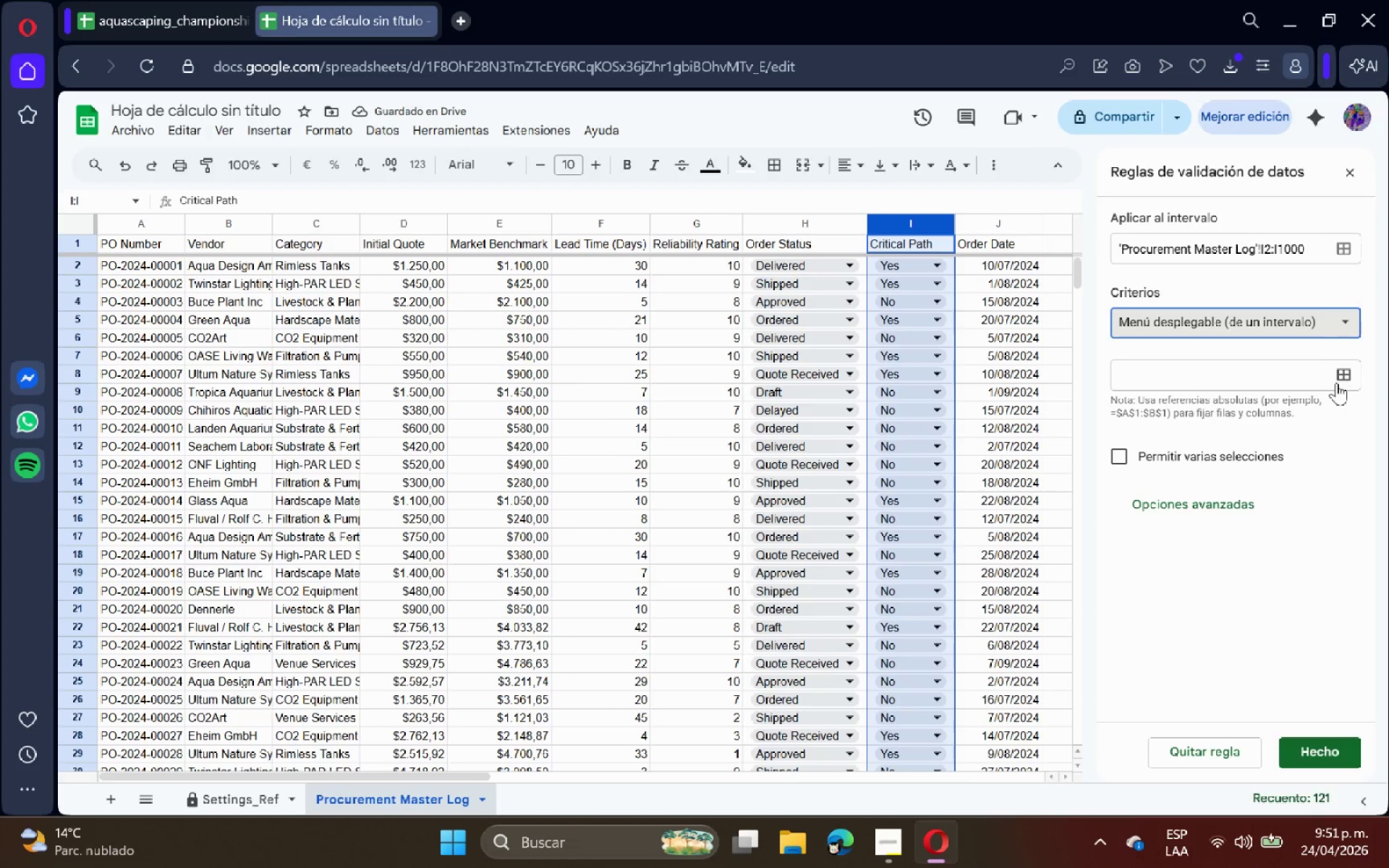 
left_click([1347, 377])
 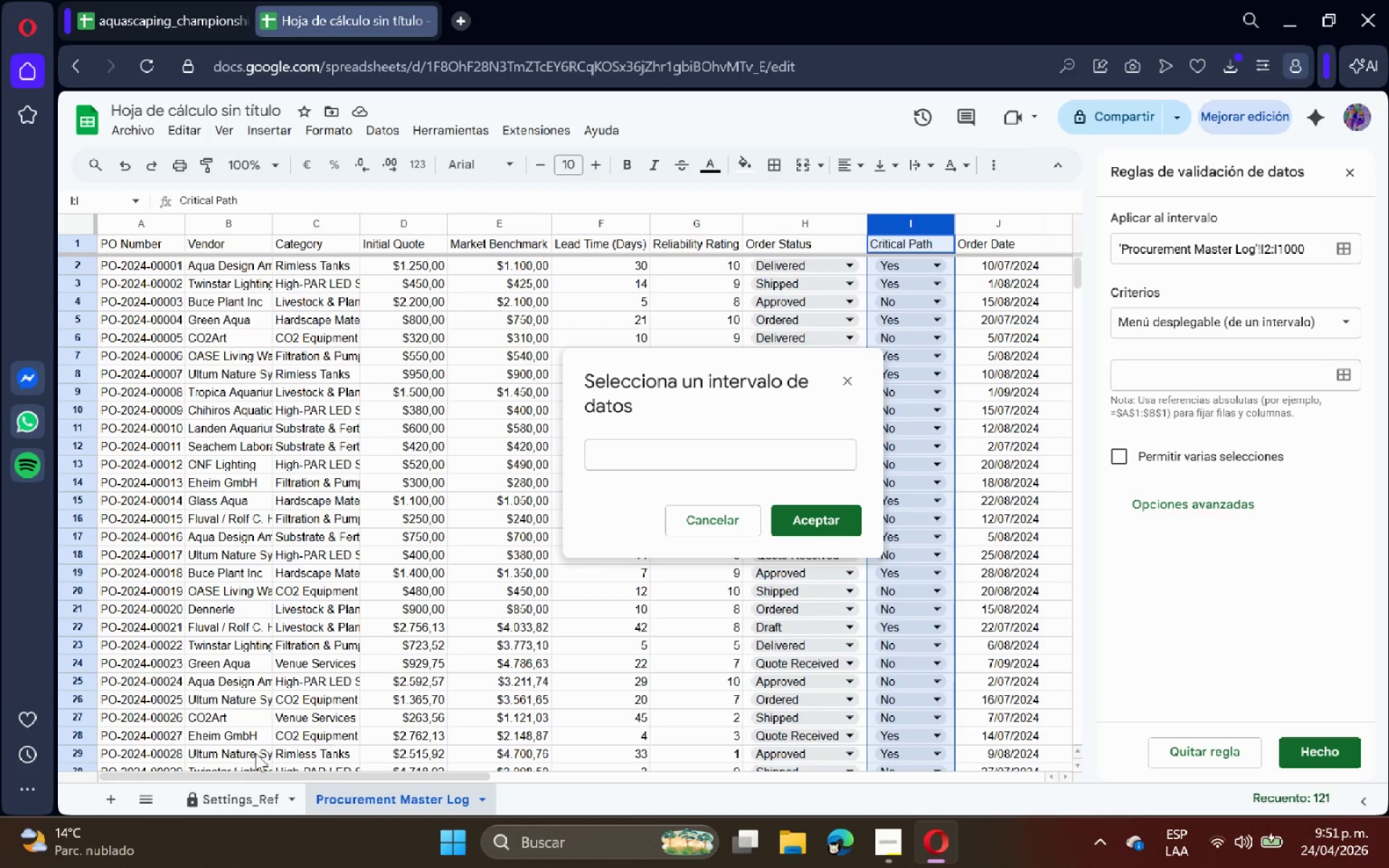 
left_click([214, 798])
 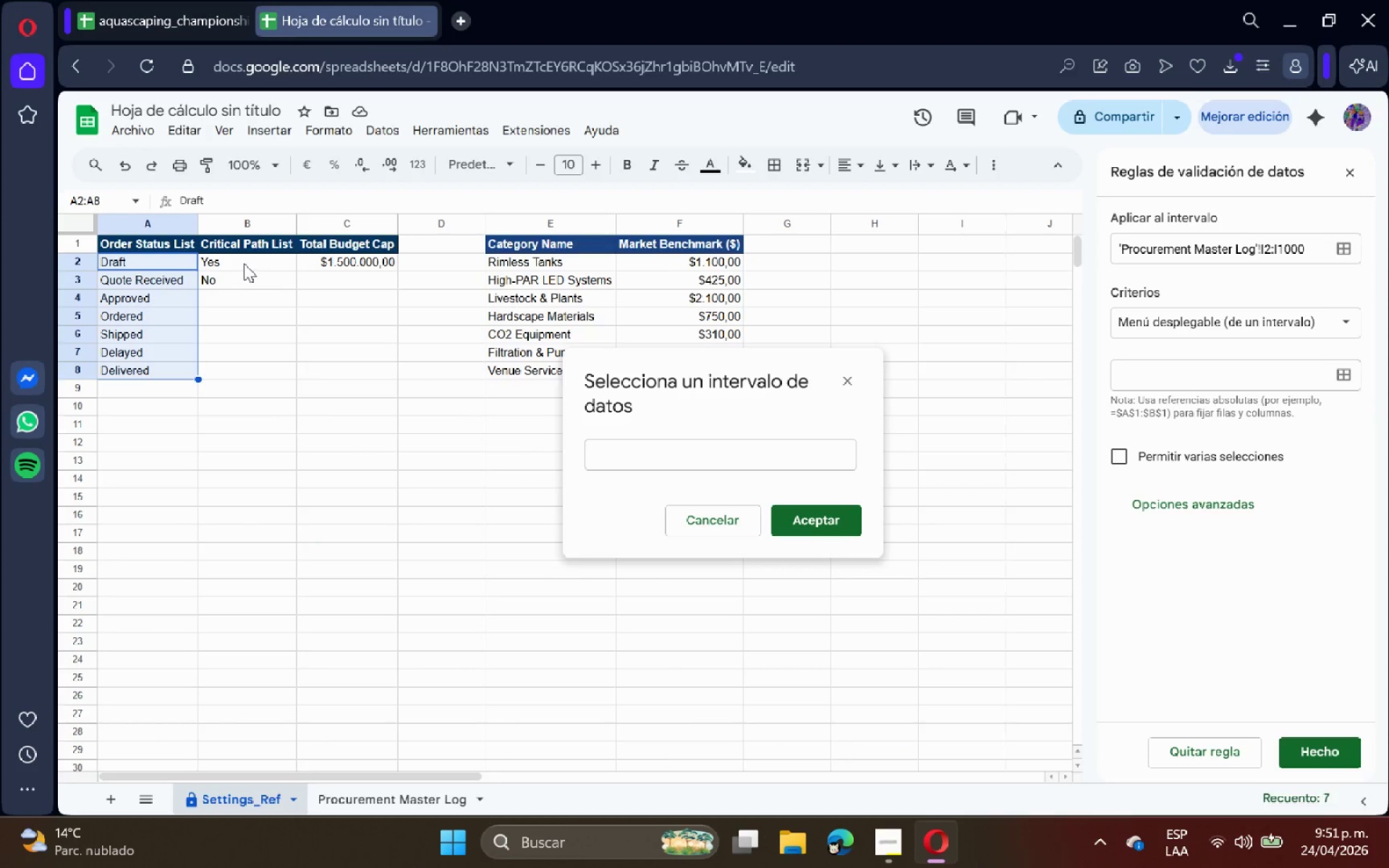 
left_click_drag(start_coordinate=[242, 260], to_coordinate=[247, 280])
 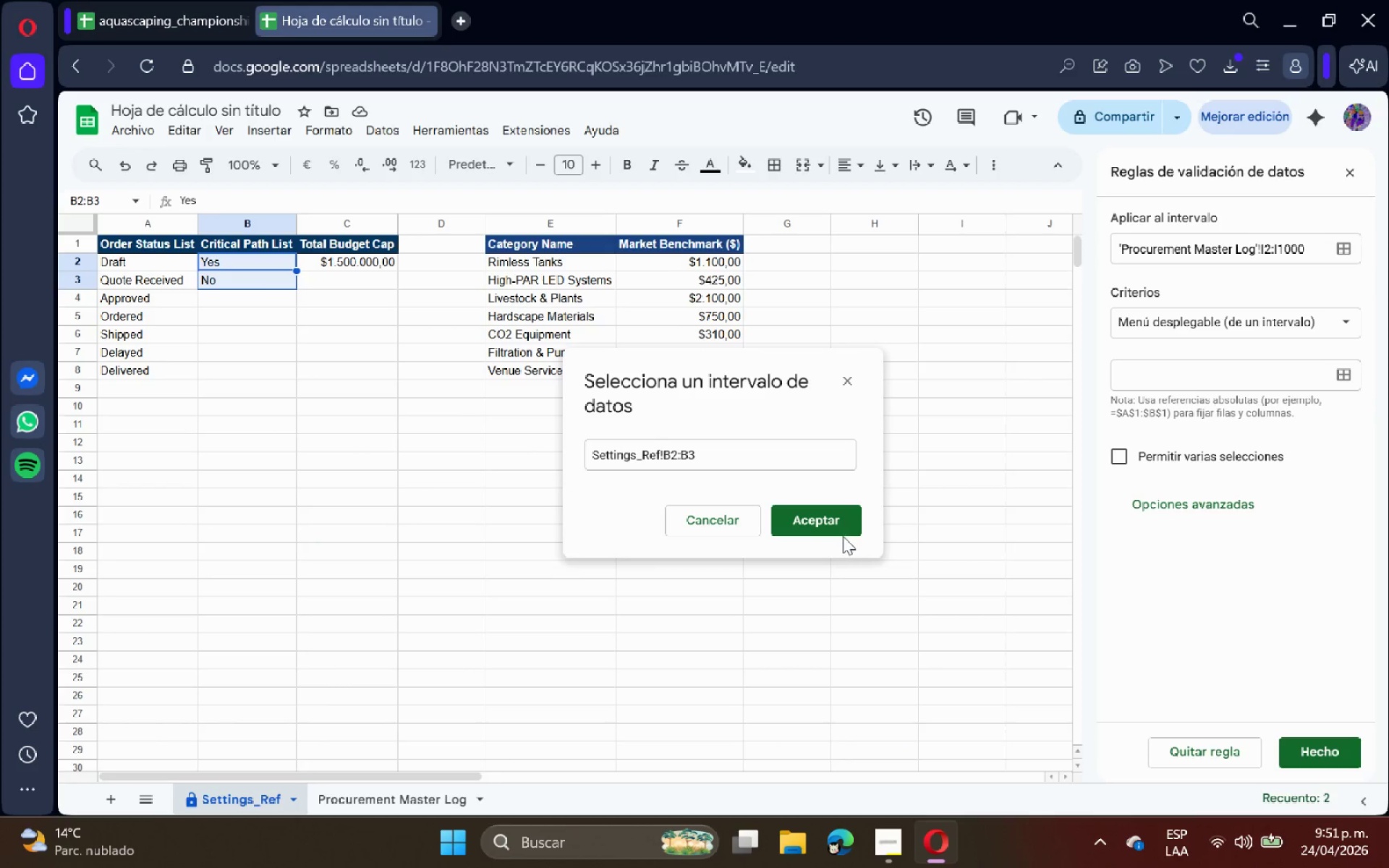 
left_click([835, 529])
 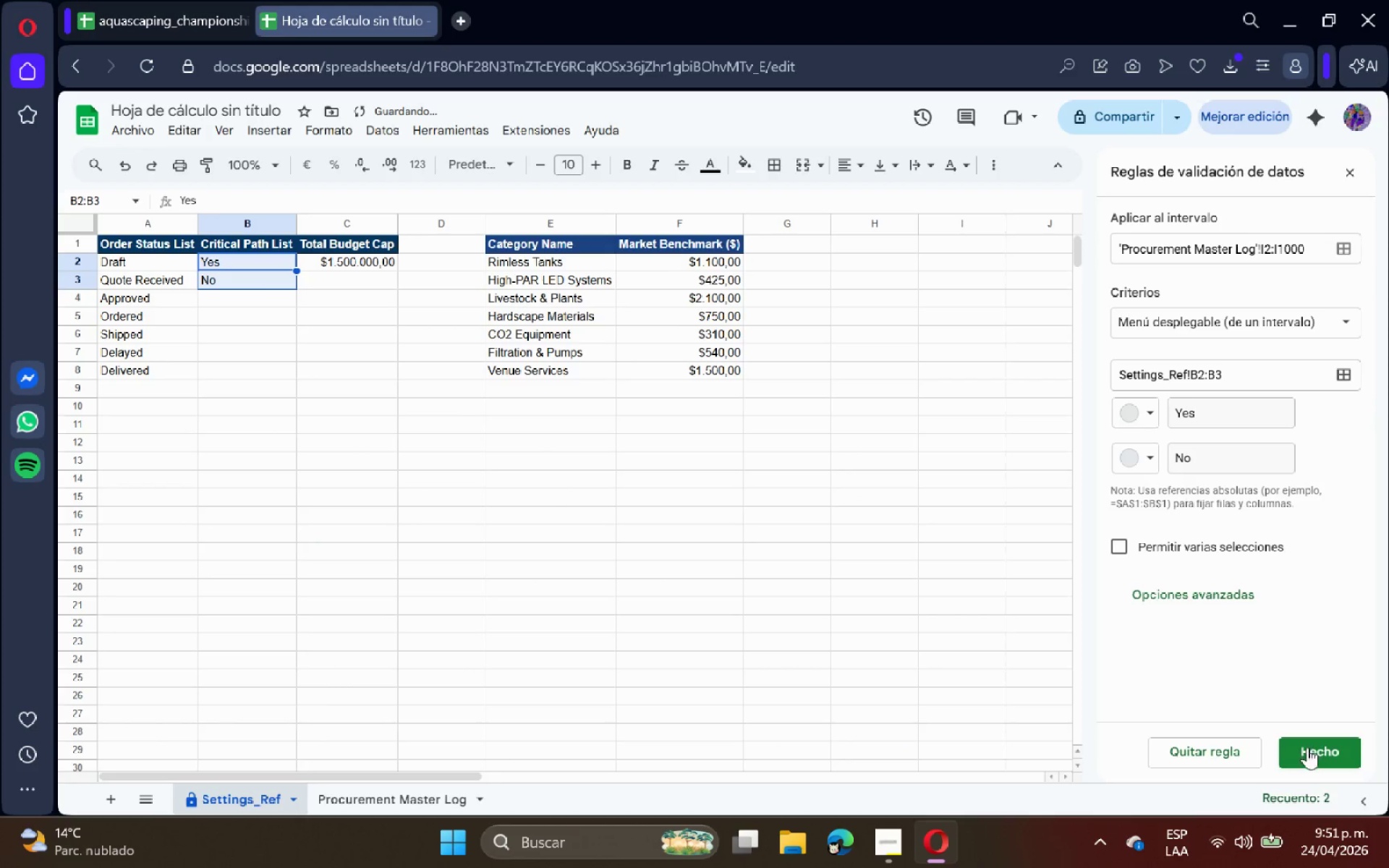 
left_click([402, 796])
 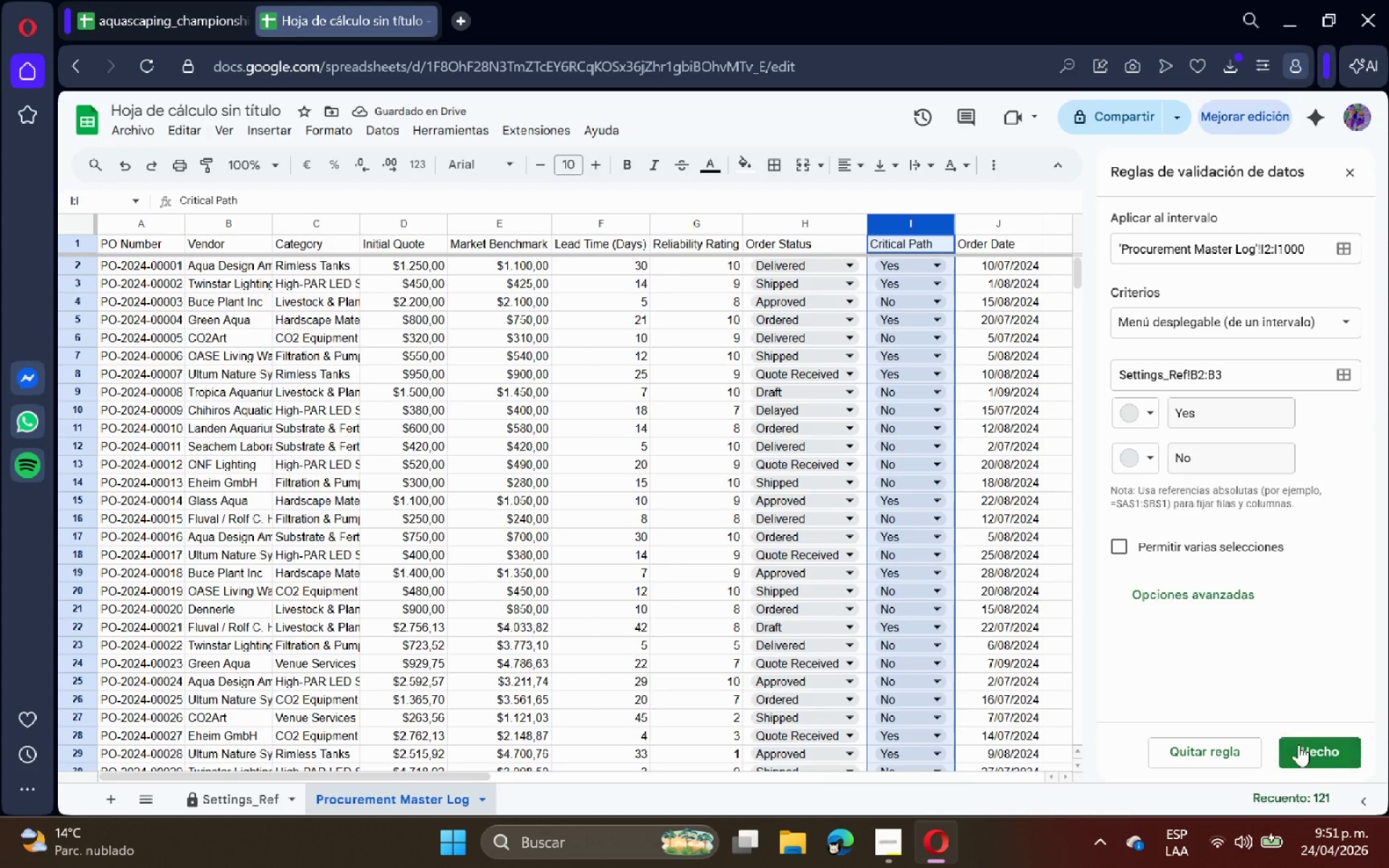 
left_click([1307, 751])
 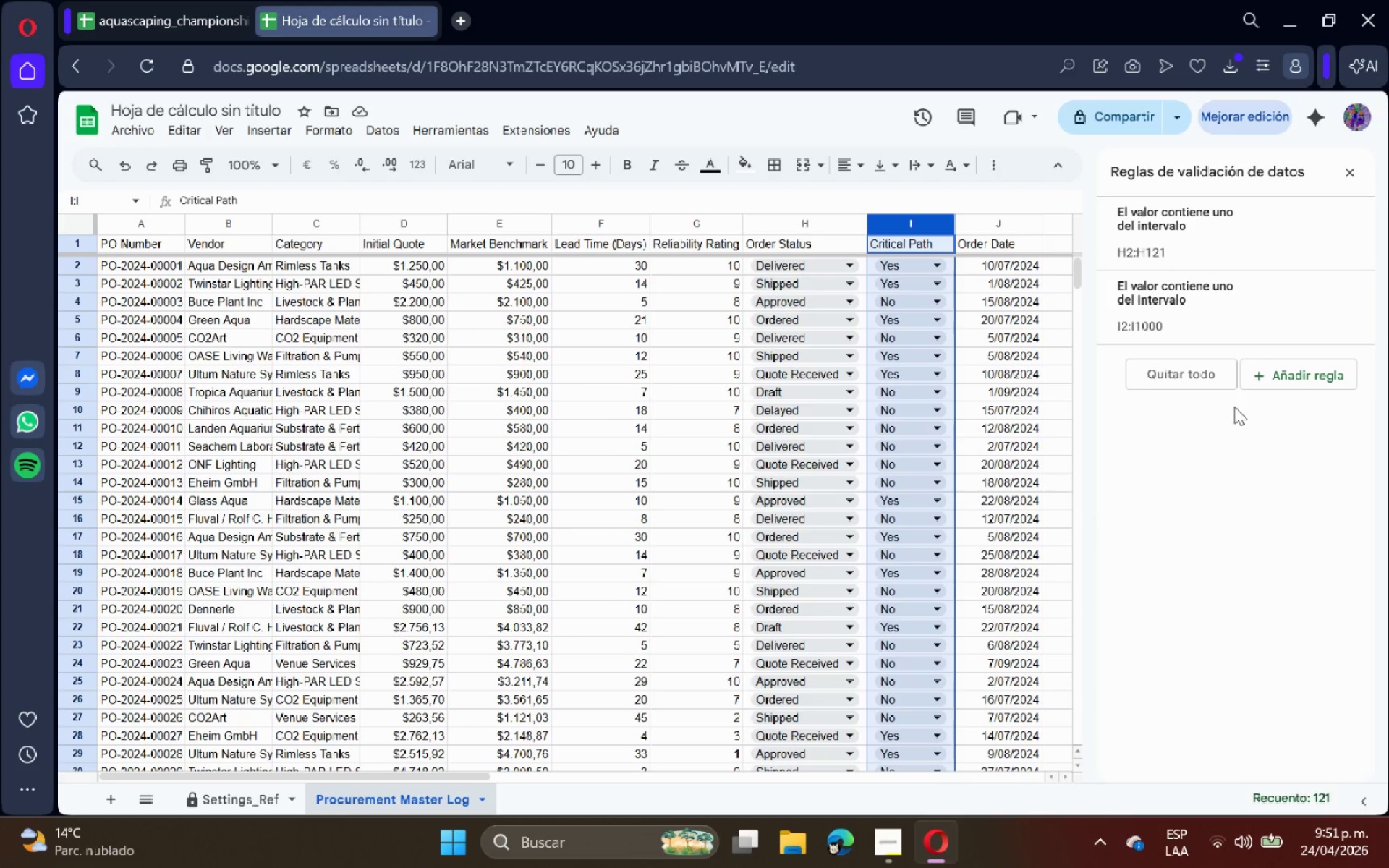 
wait(12.34)
 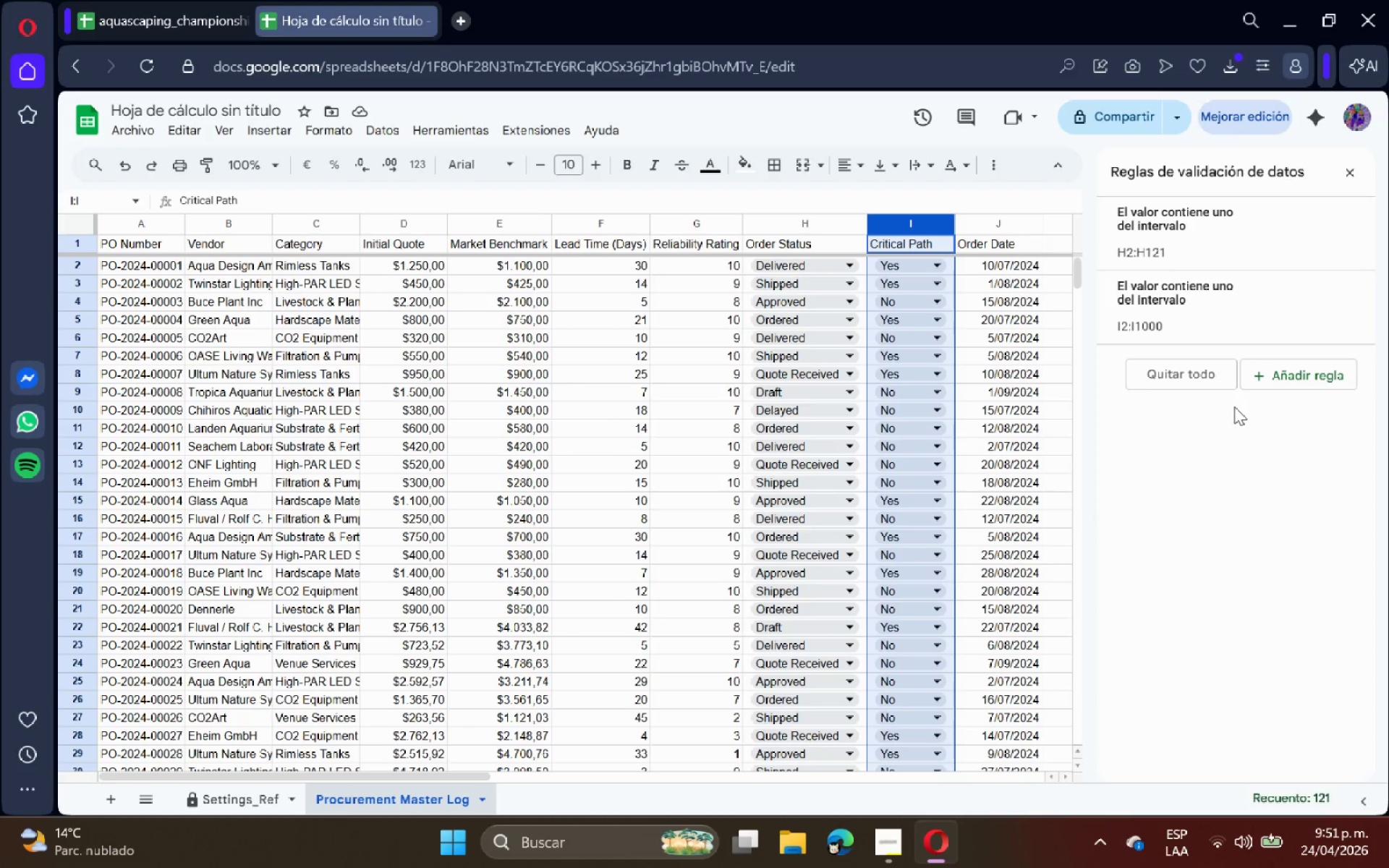 
left_click([1352, 174])
 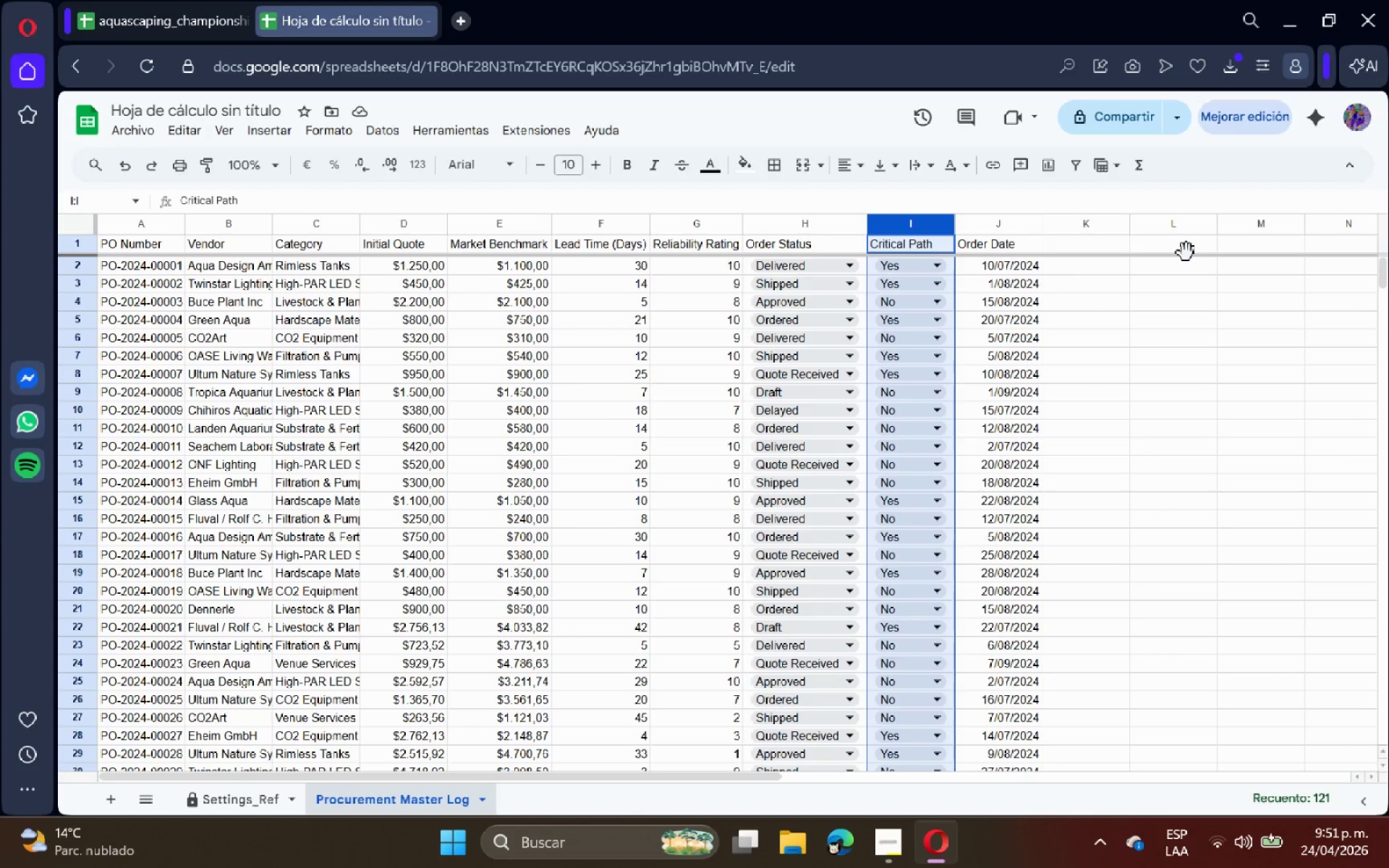 
wait(9.8)
 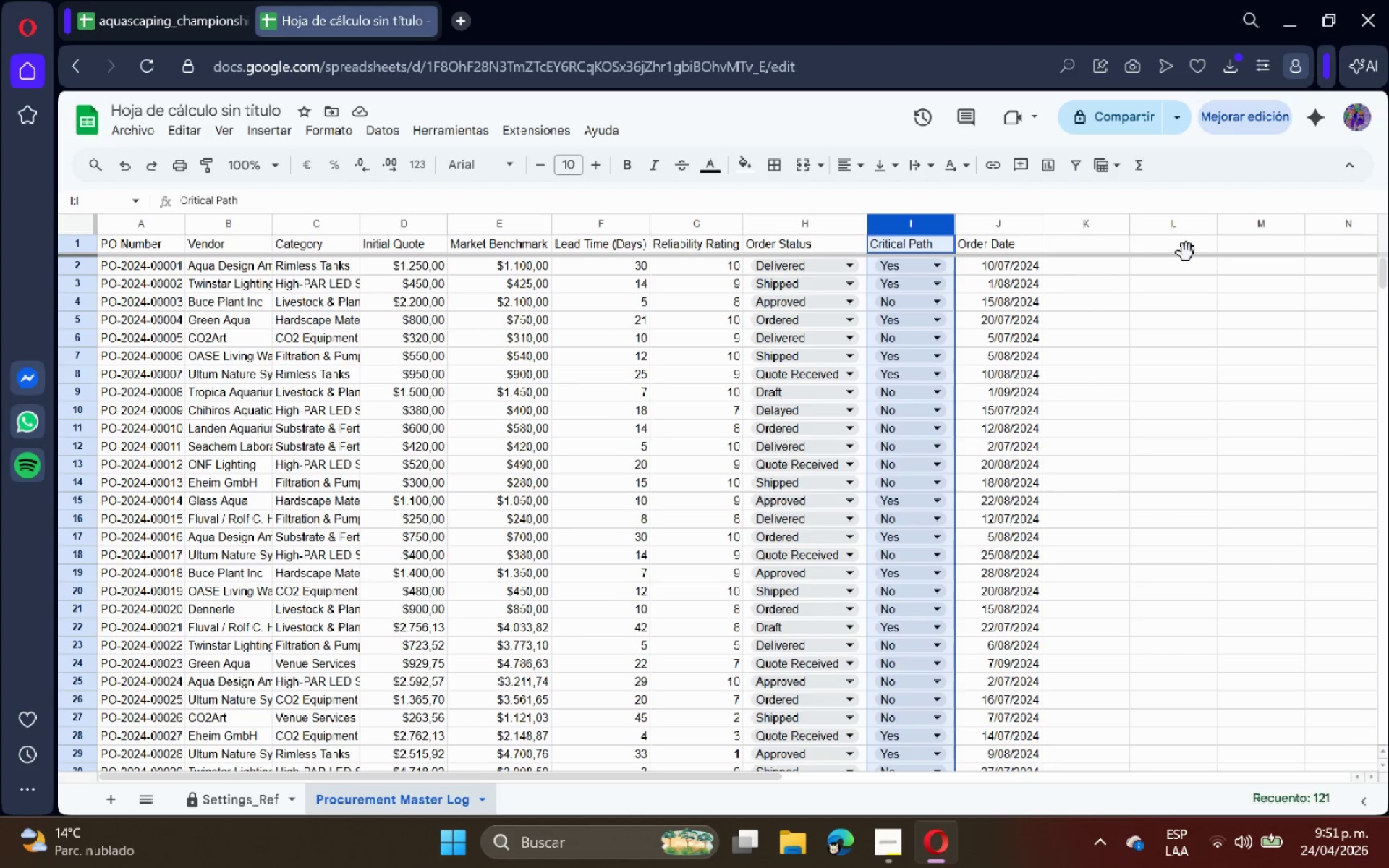 
left_click([1147, 319])
 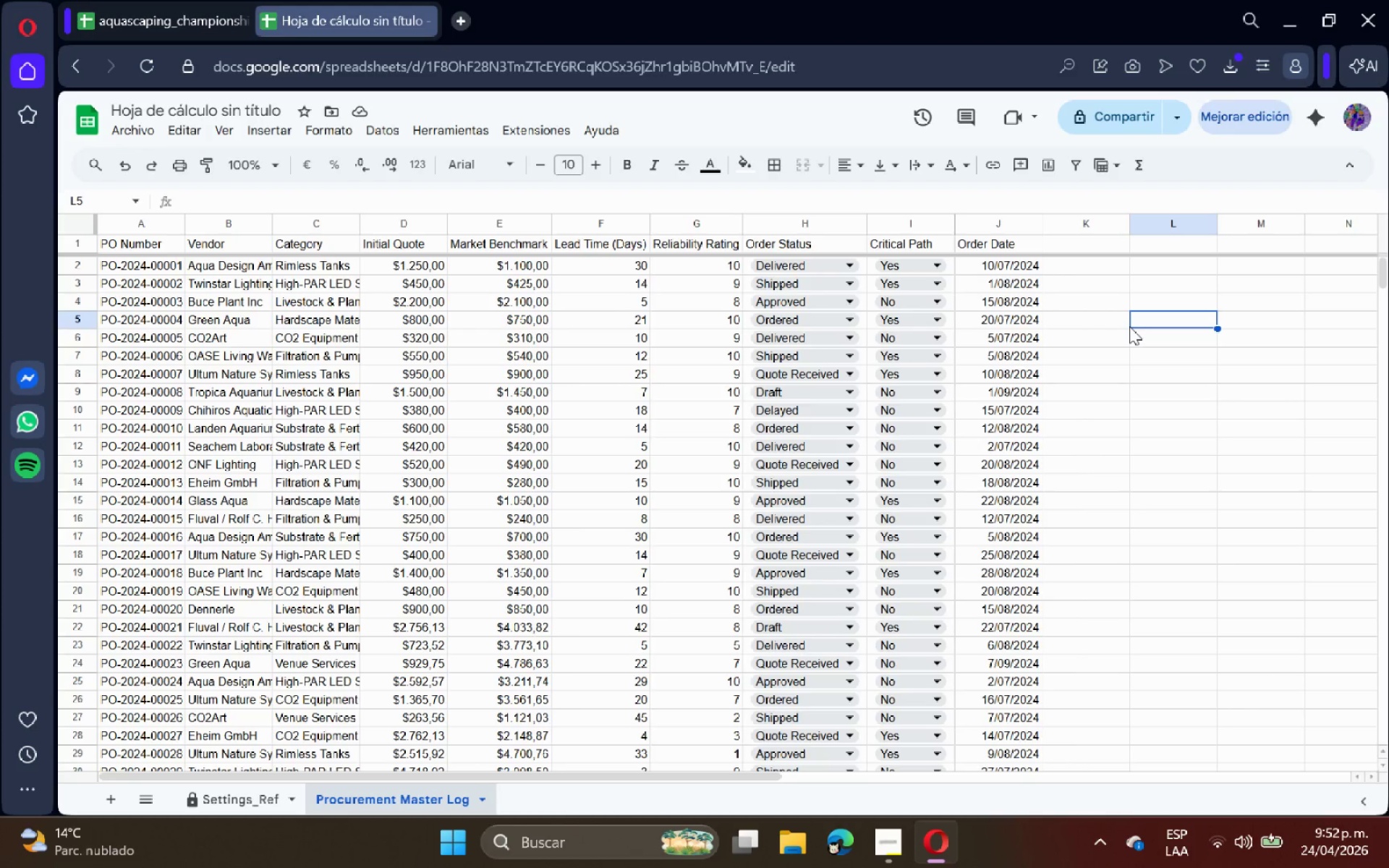 
wait(34.8)
 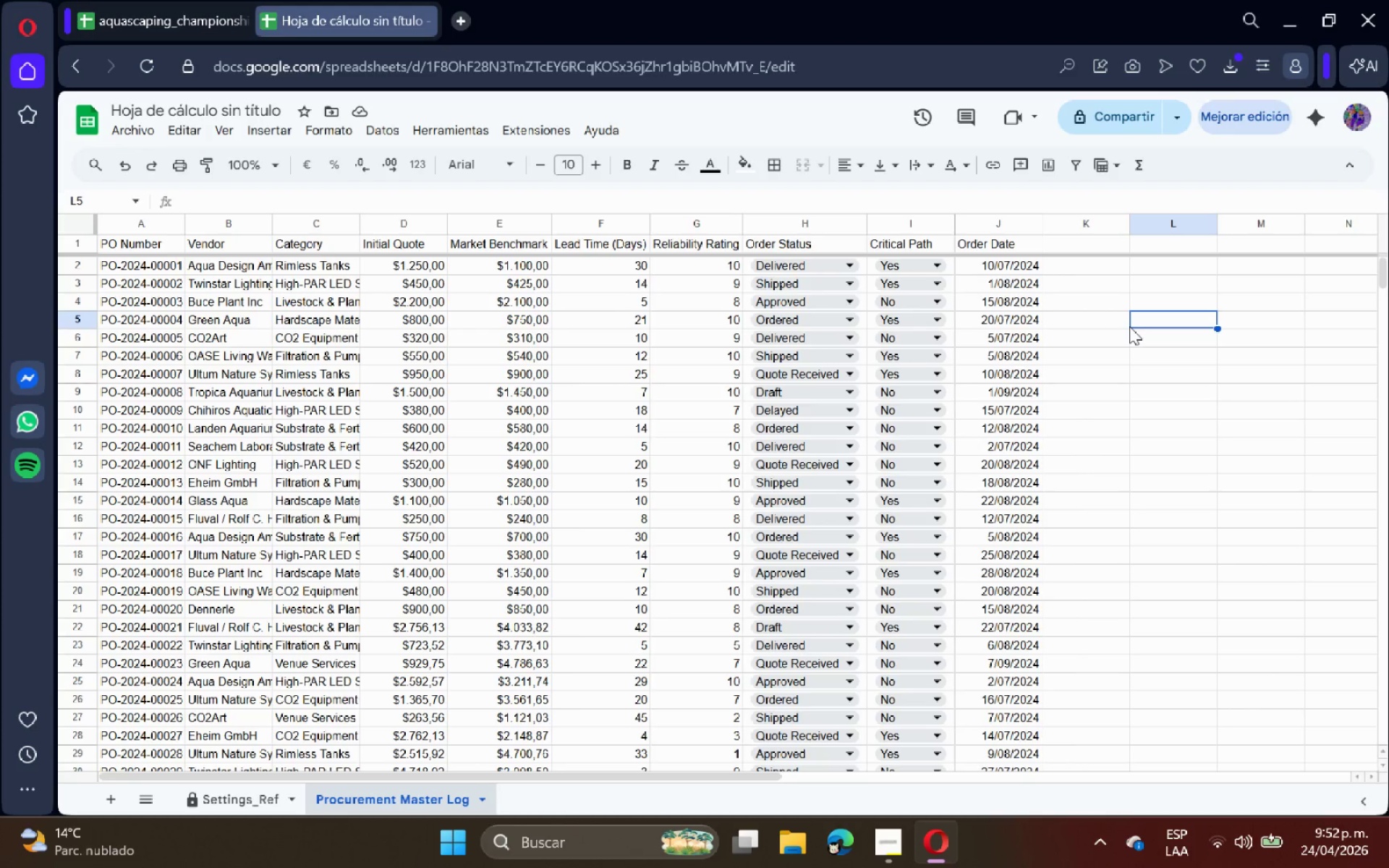 
scroll: coordinate [606, 354], scroll_direction: up, amount: 6.0
 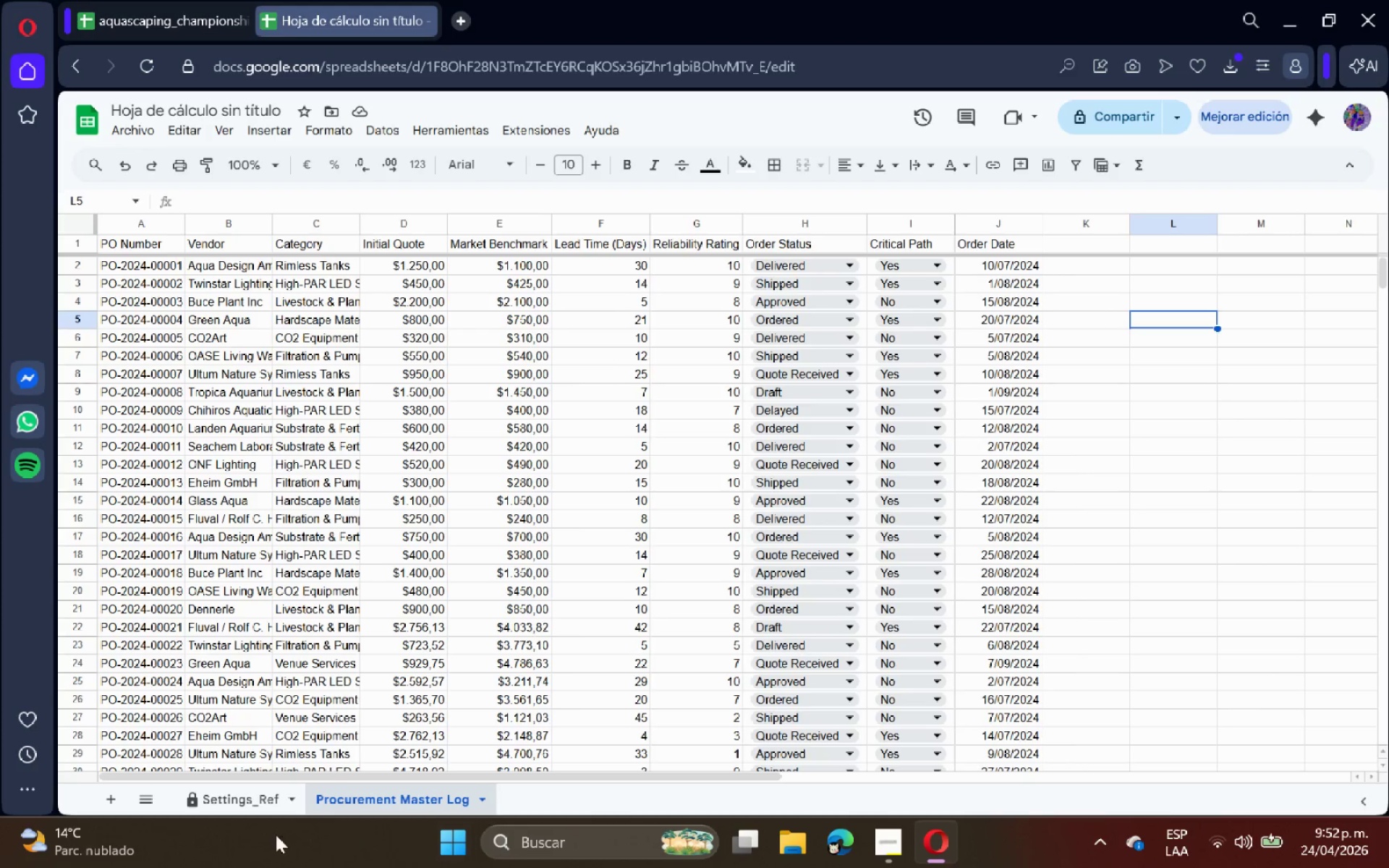 
left_click([235, 810])
 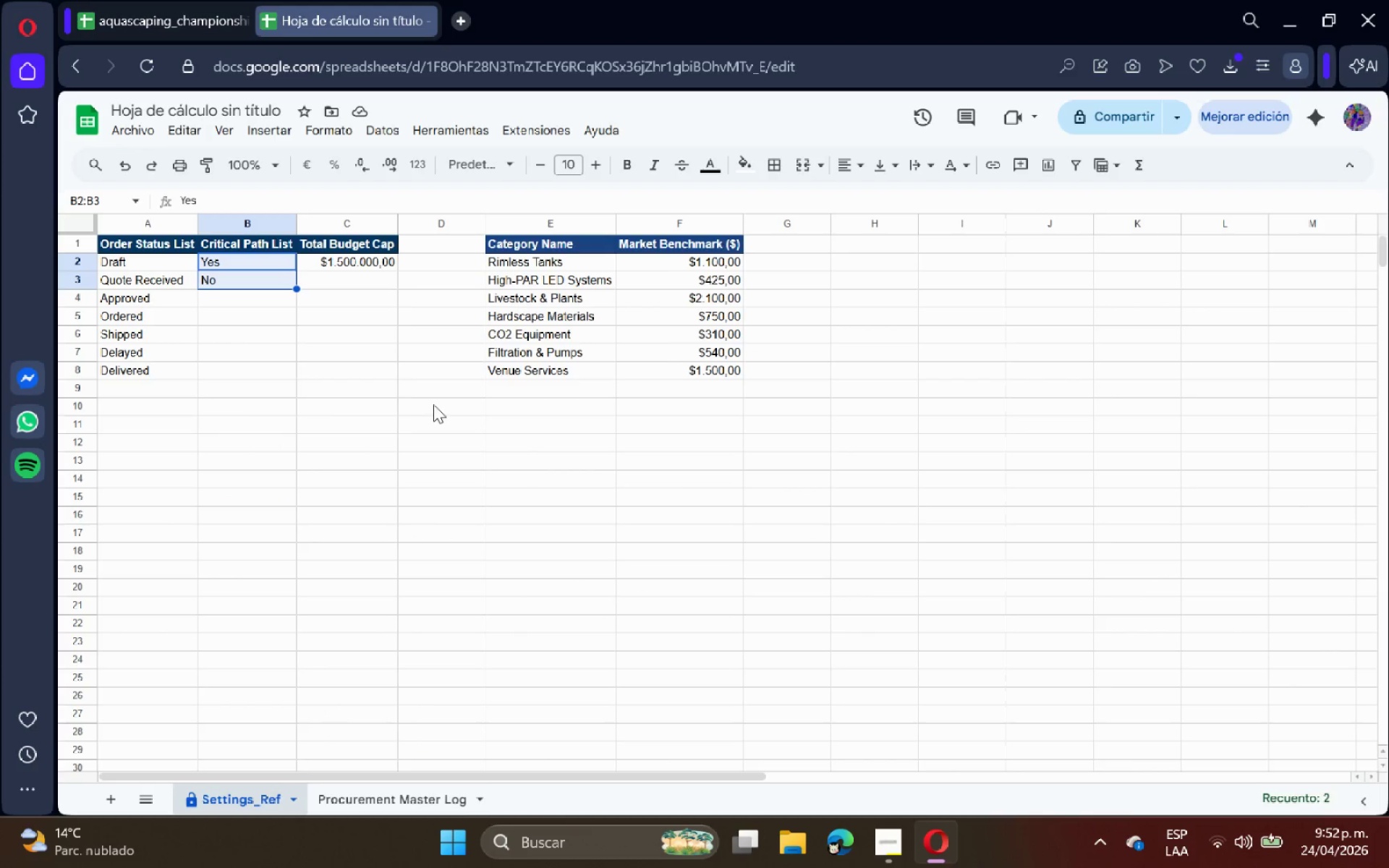 
left_click([378, 791])
 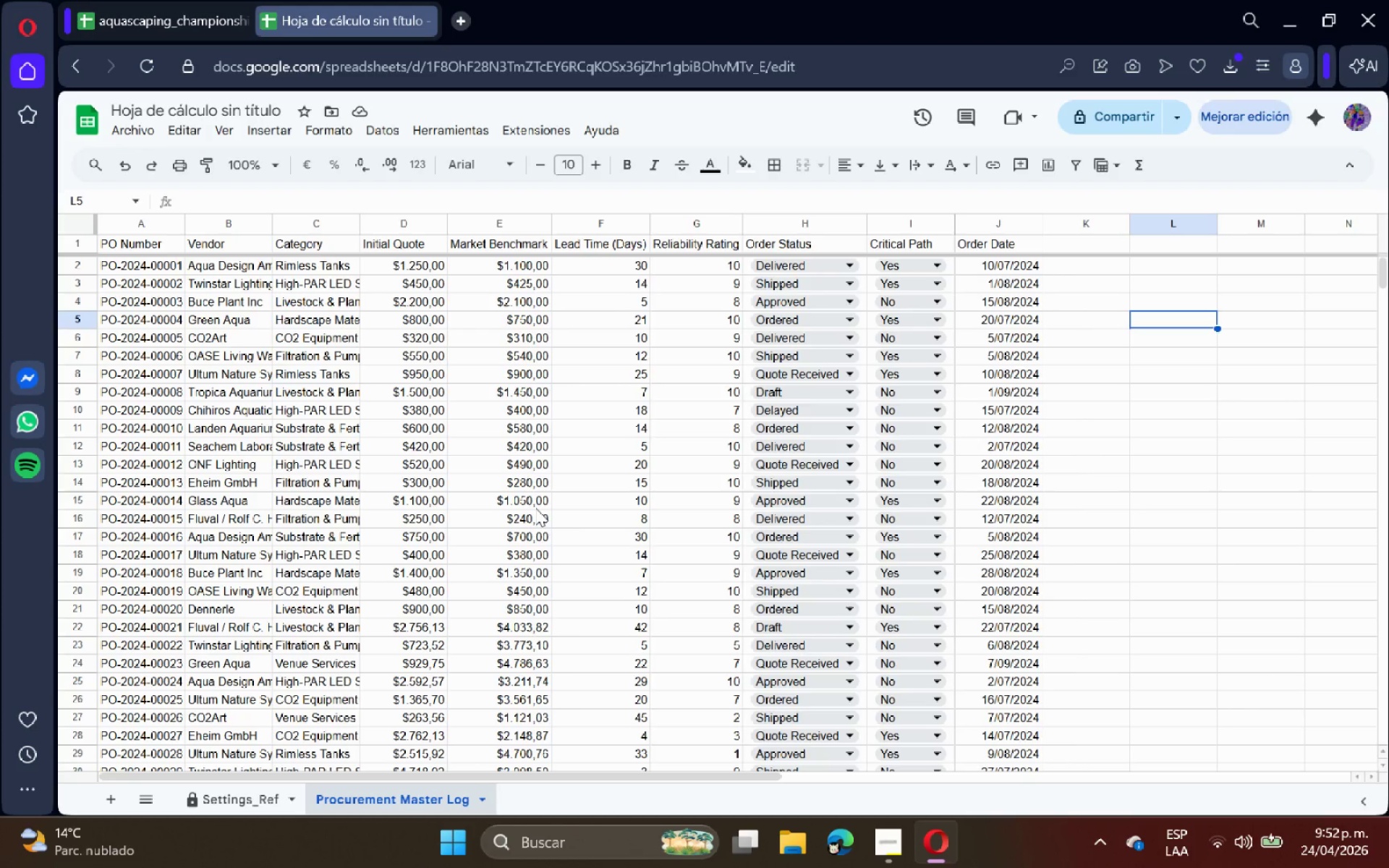 
scroll: coordinate [538, 510], scroll_direction: up, amount: 7.0
 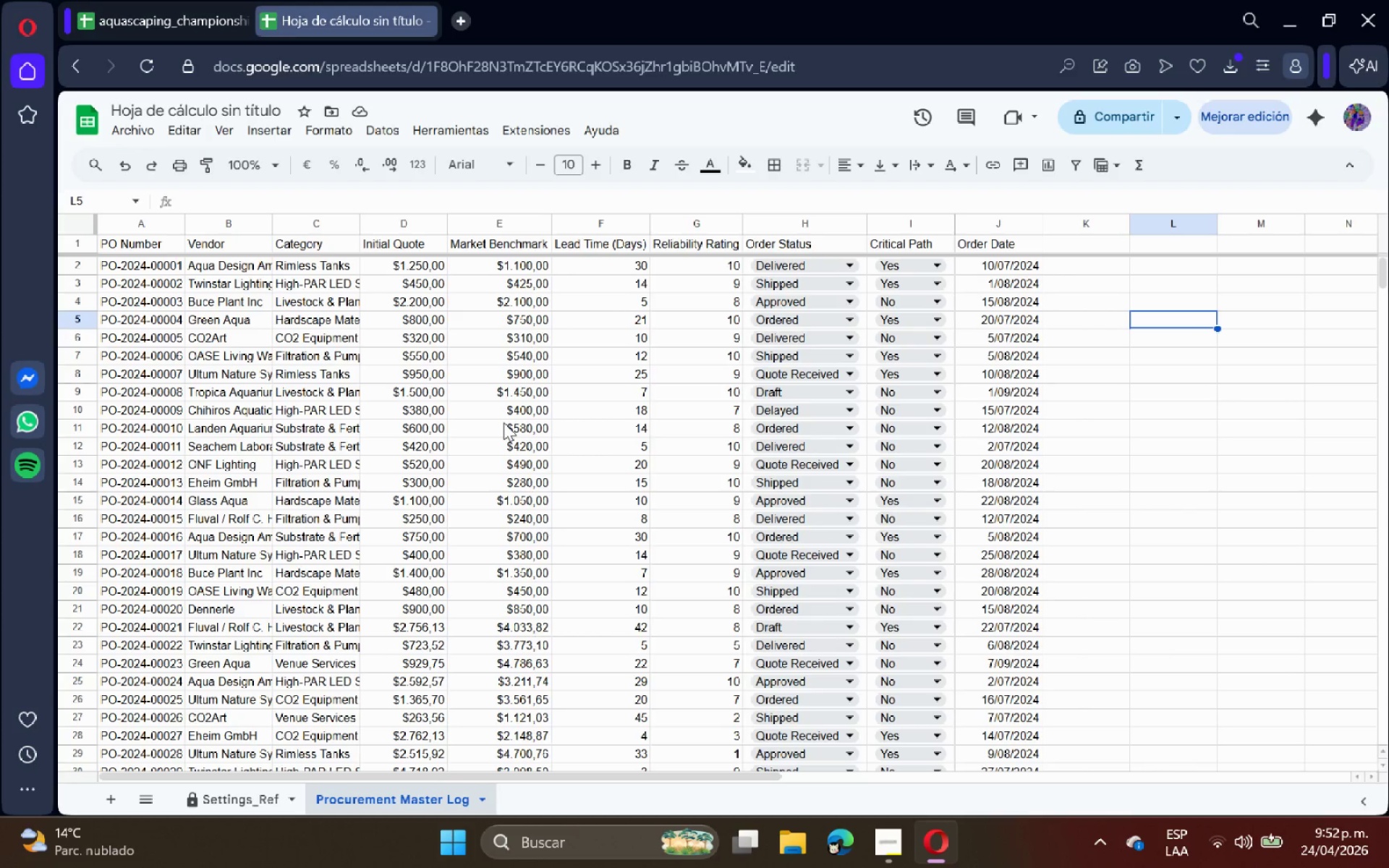 
wait(6.3)
 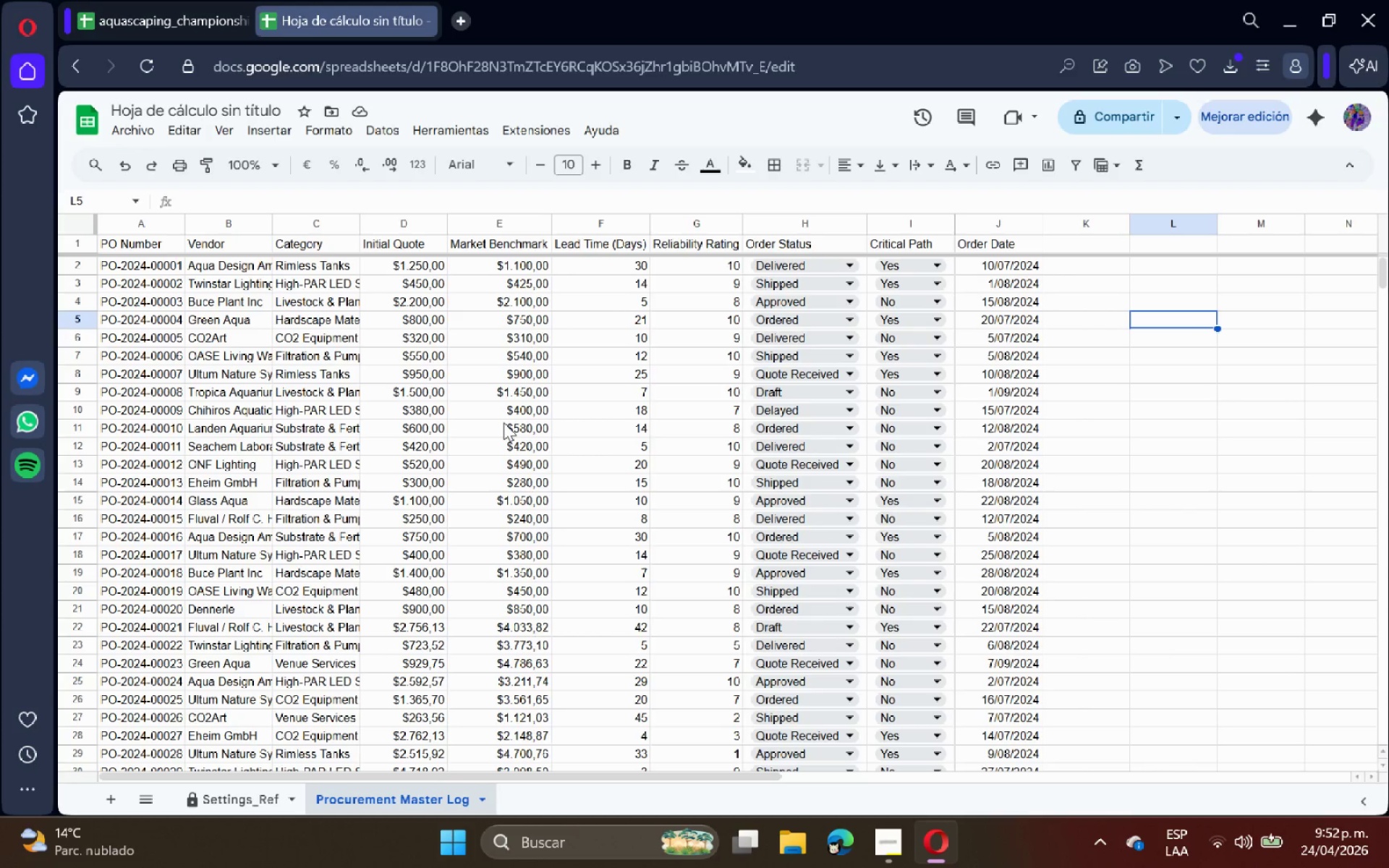 
scroll: coordinate [504, 422], scroll_direction: up, amount: 2.0
 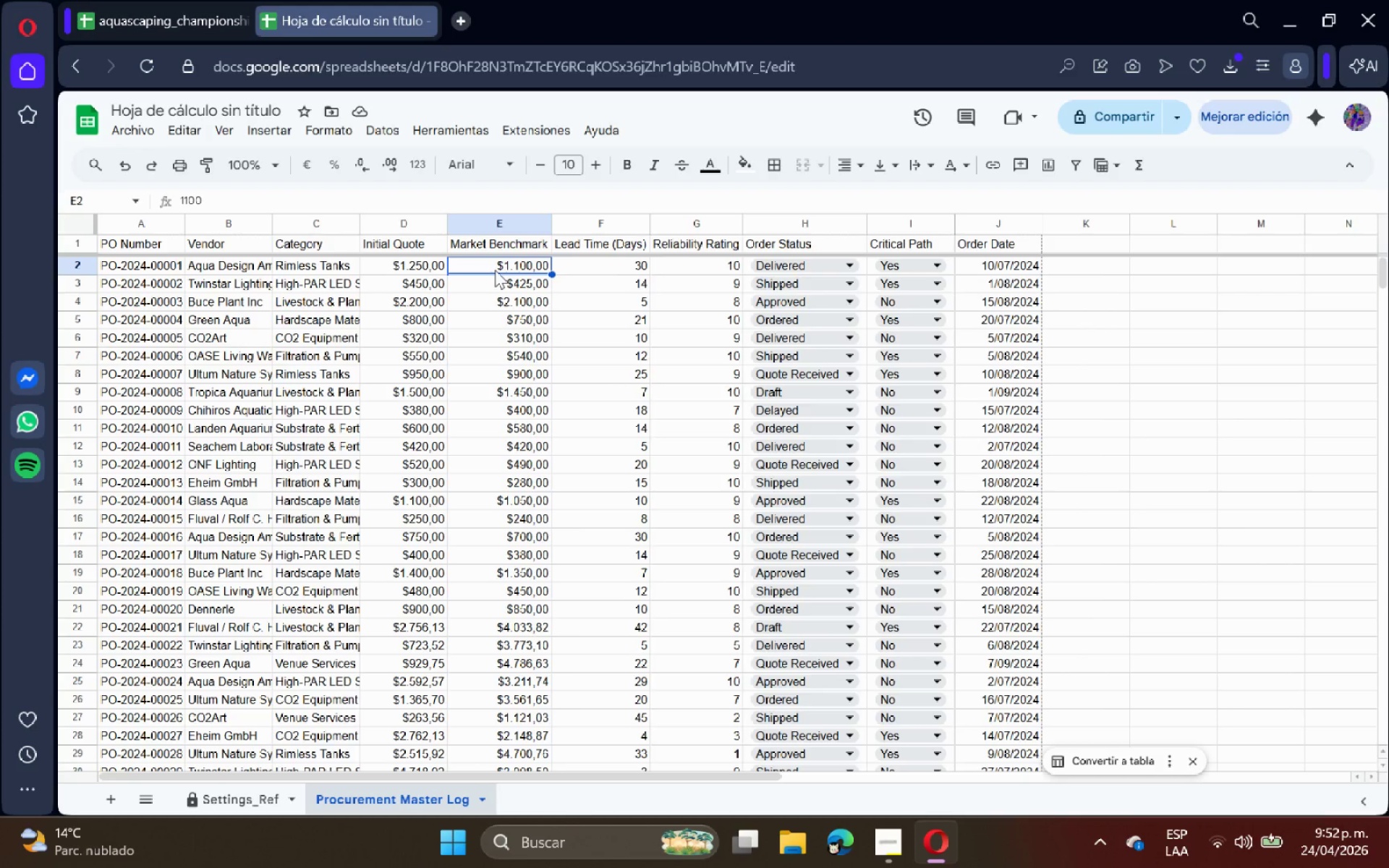 
key(Control+Shift+ArrowDown)
 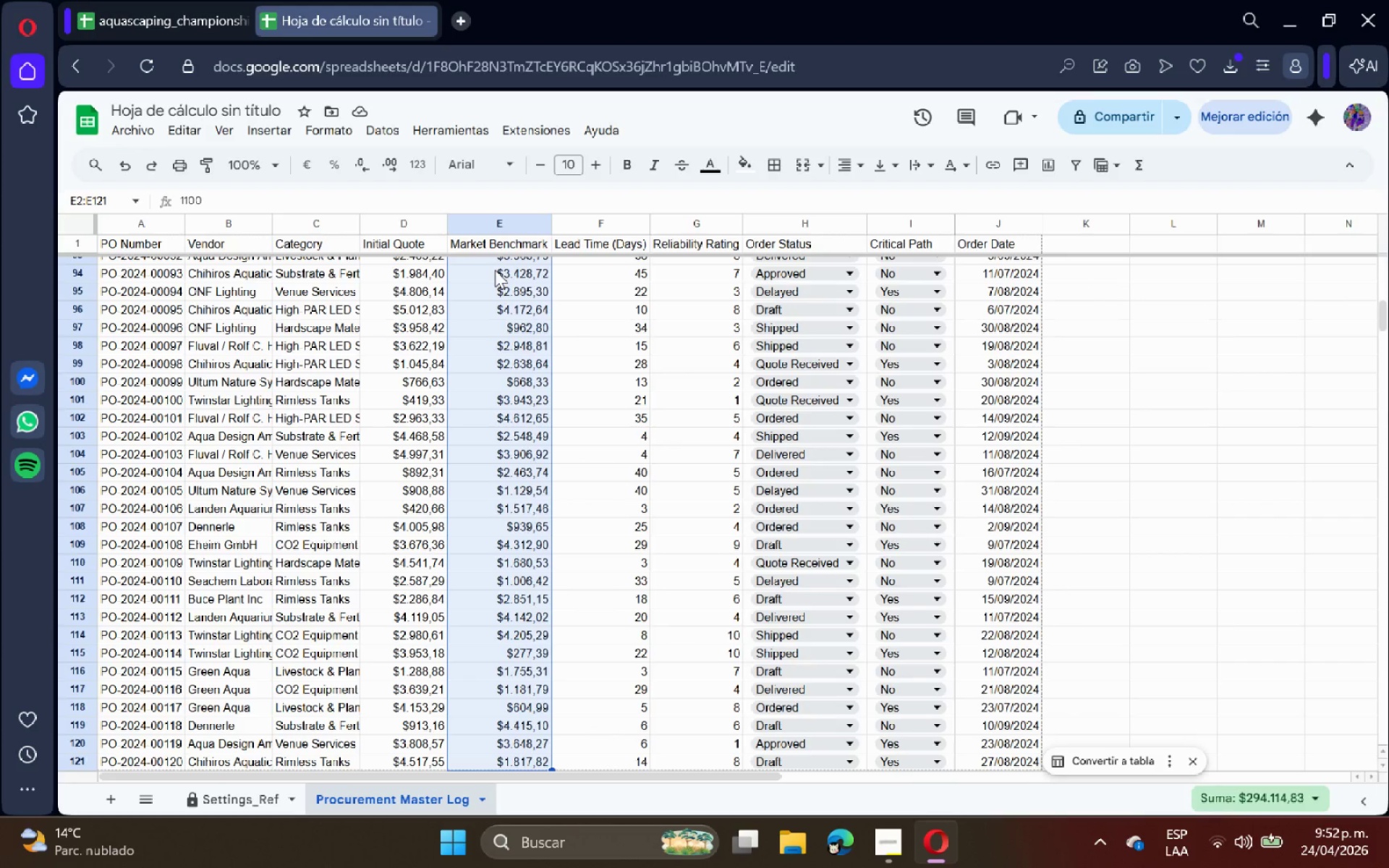 
key(Backspace)
 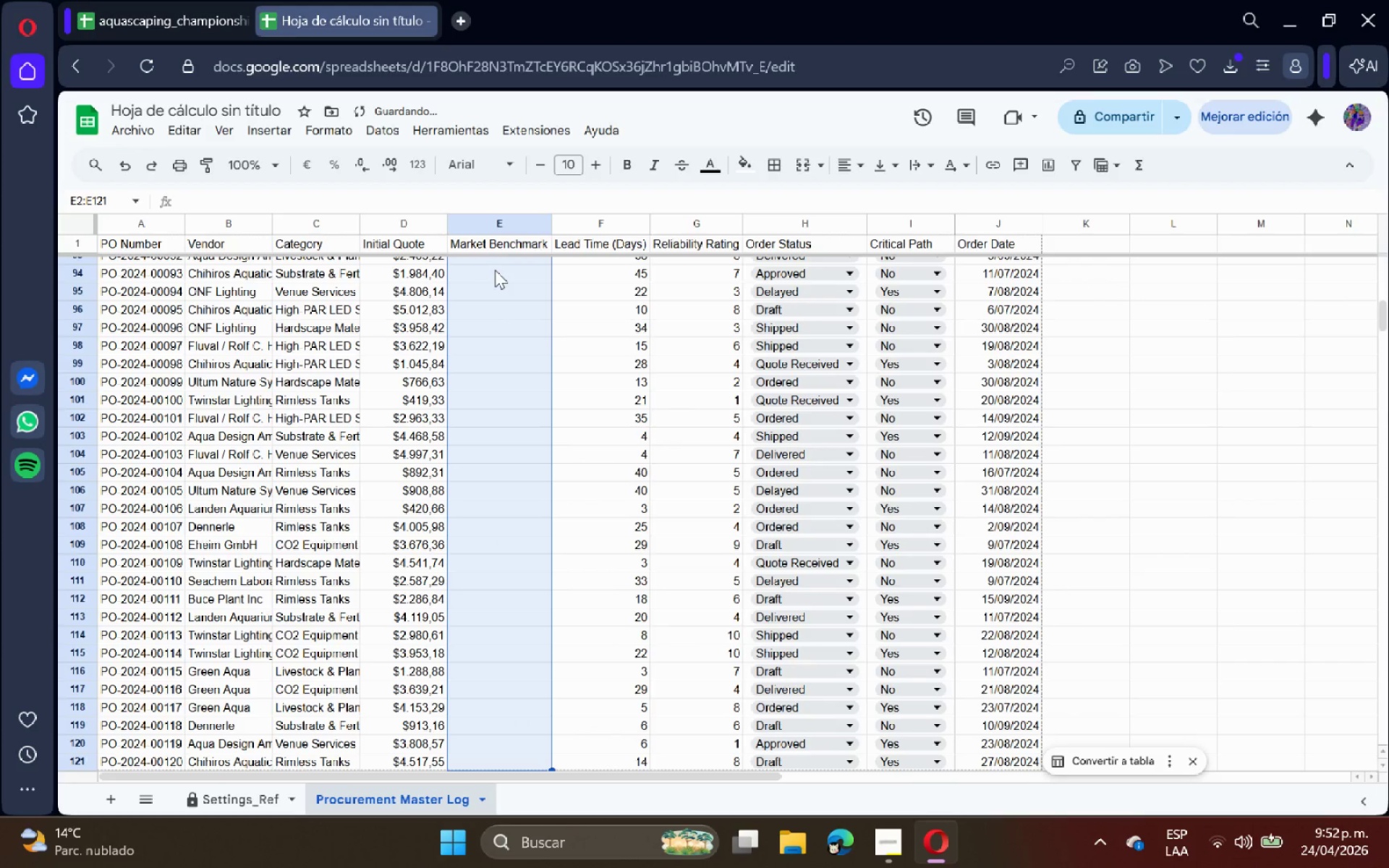 
left_click([506, 272])
 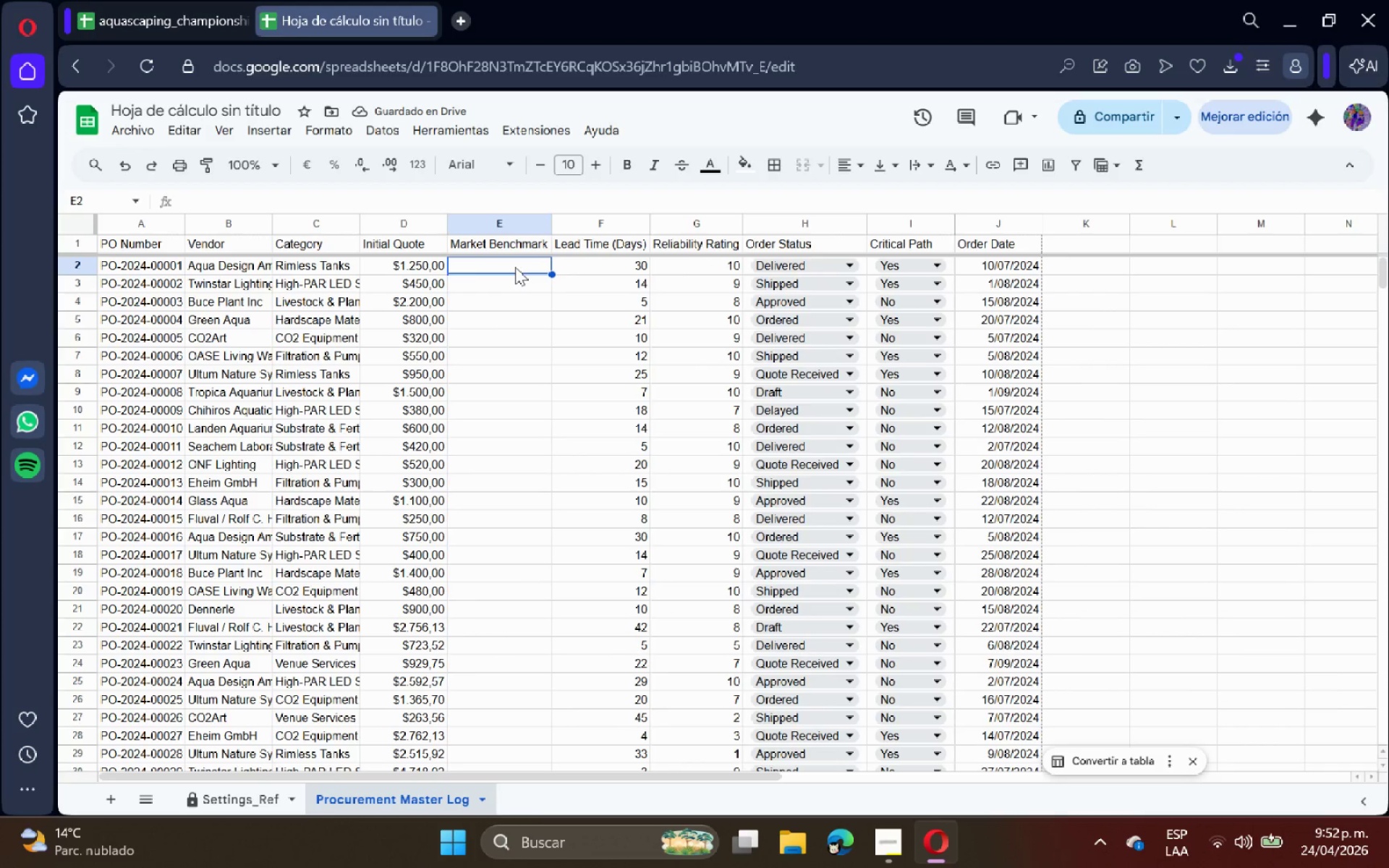 
scroll: coordinate [502, 274], scroll_direction: up, amount: 24.0
 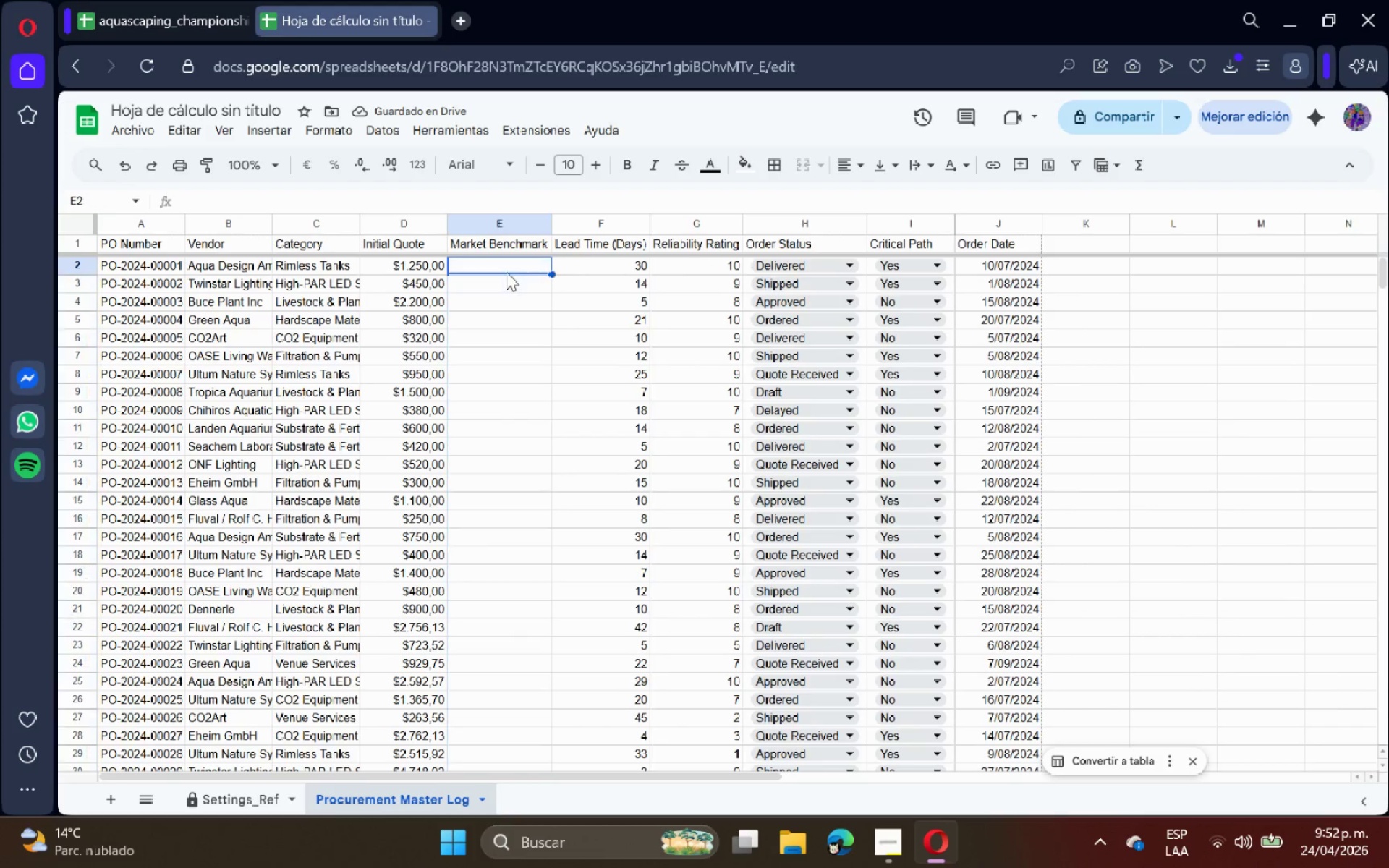 
type()BUSCR)
key(Backspace)
type(ARV*C2< )
 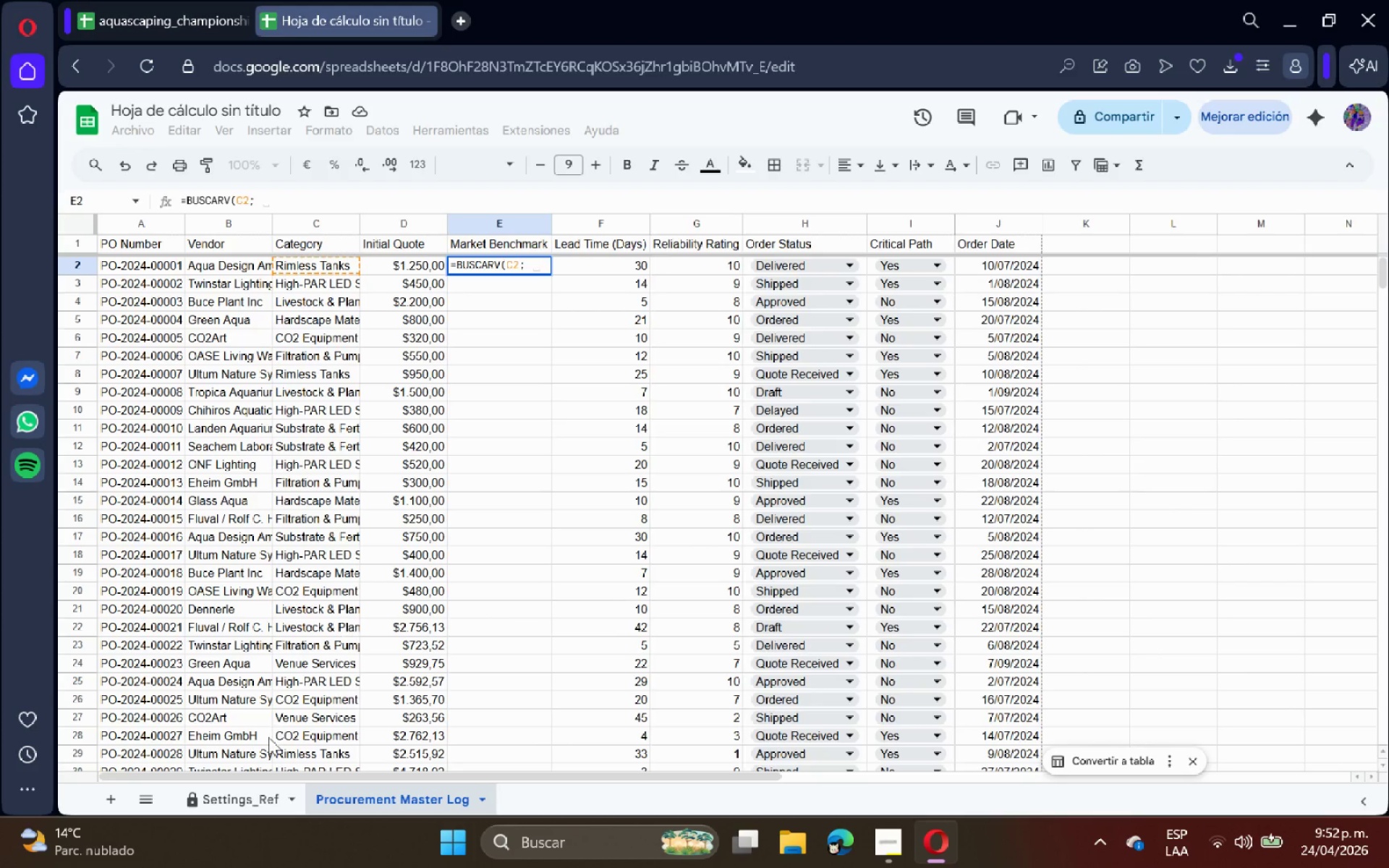 
left_click([263, 793])
 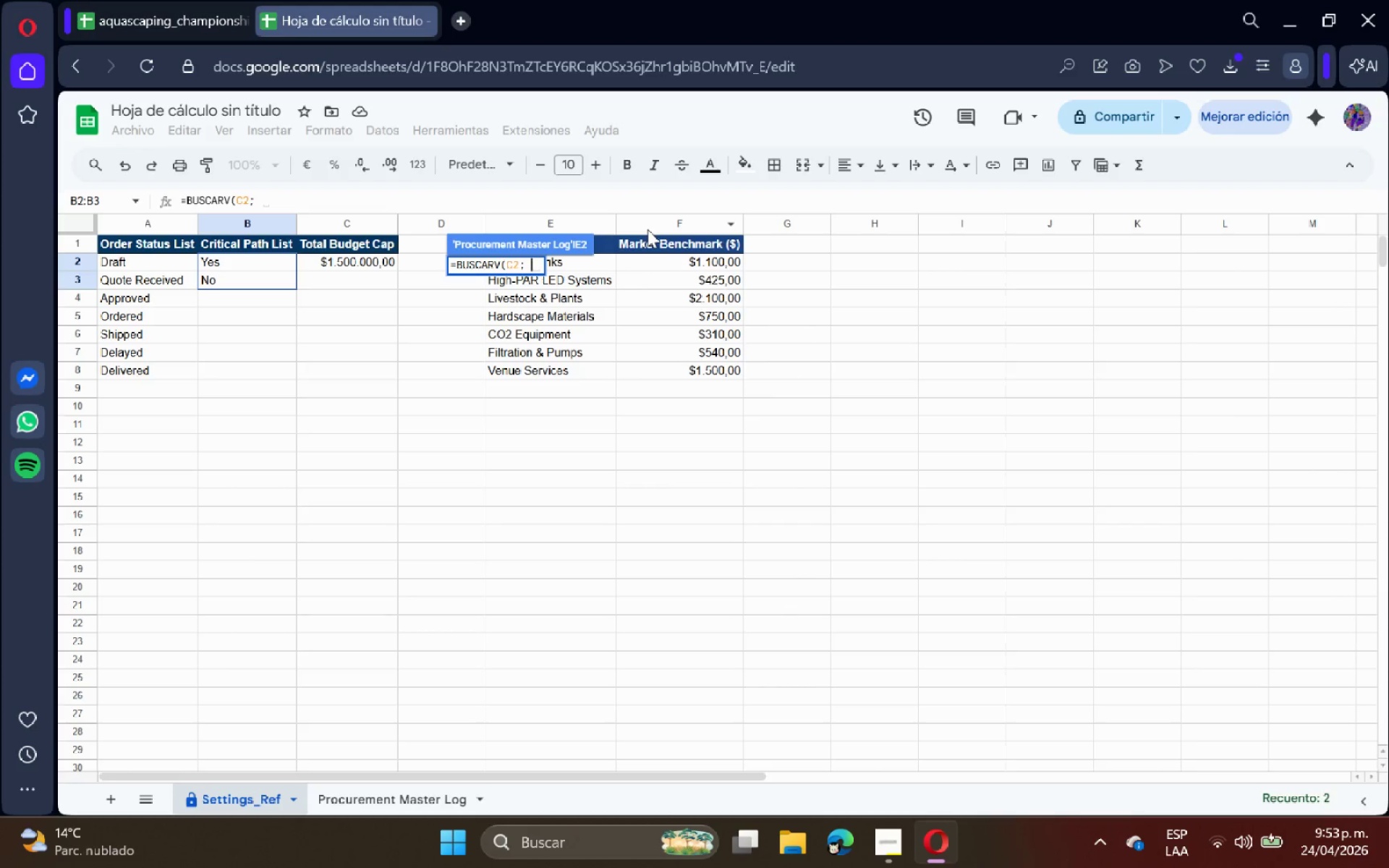 
wait(5.53)
 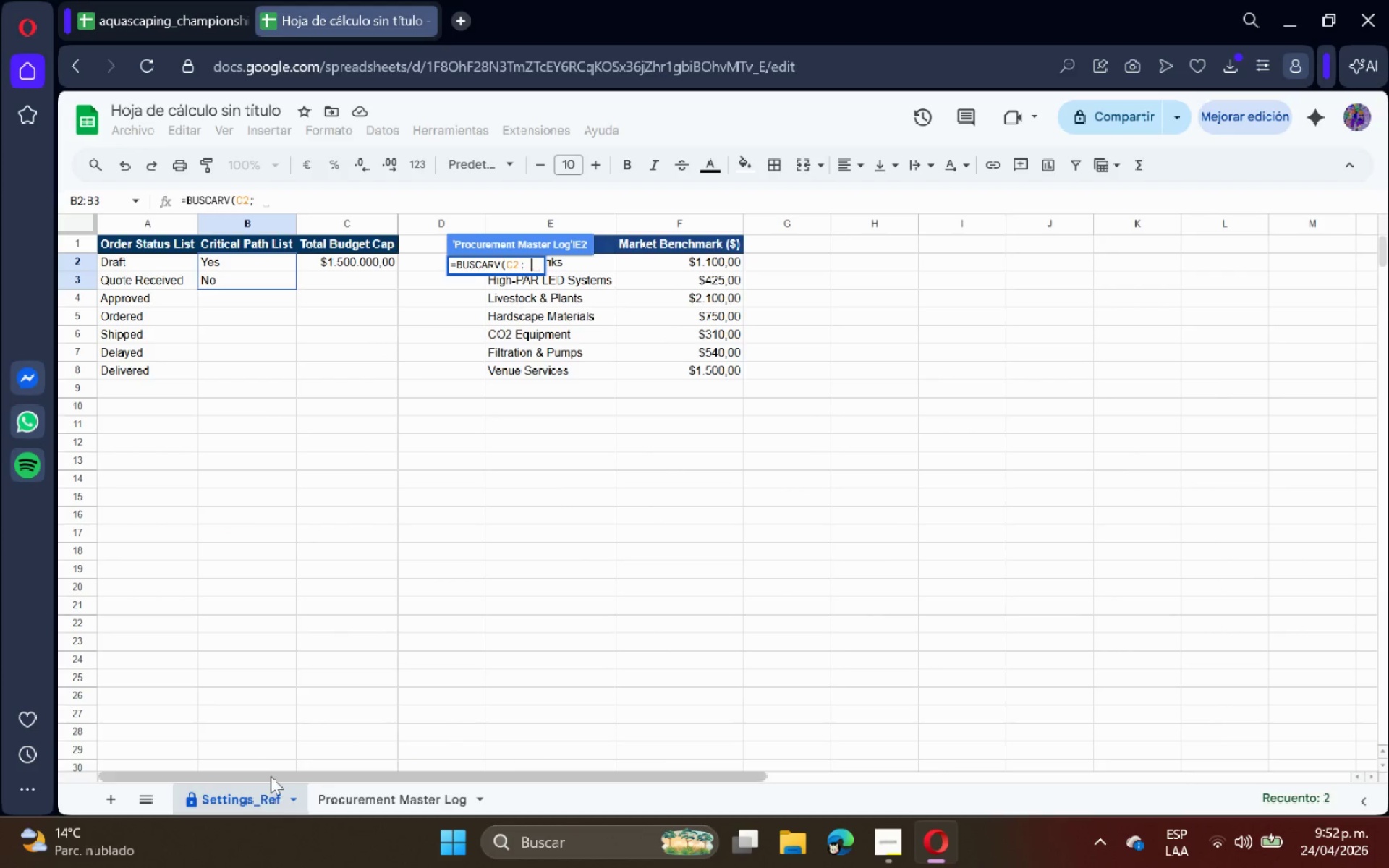 
left_click_drag(start_coordinate=[589, 263], to_coordinate=[549, 366])
 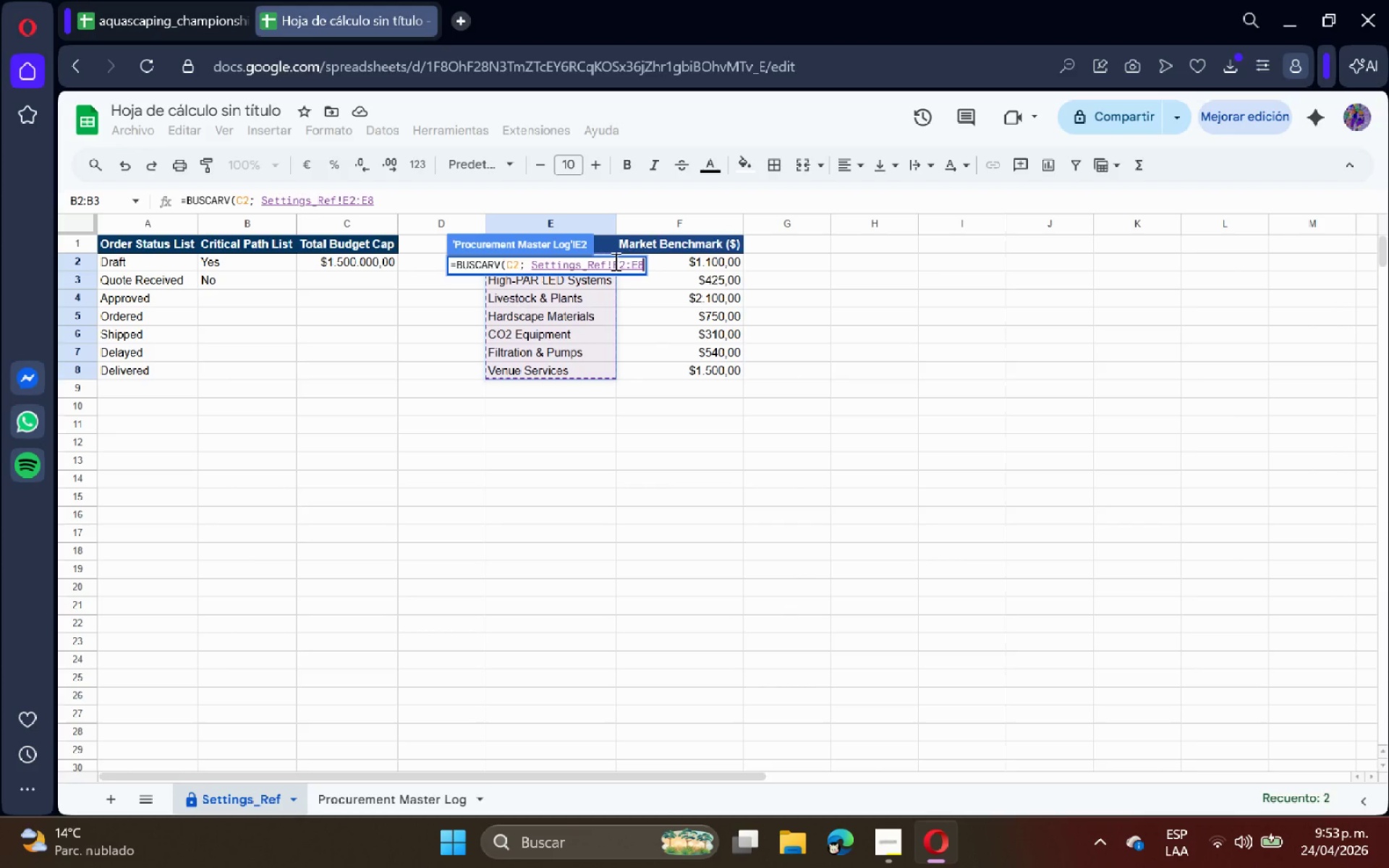 
left_click([613, 260])
 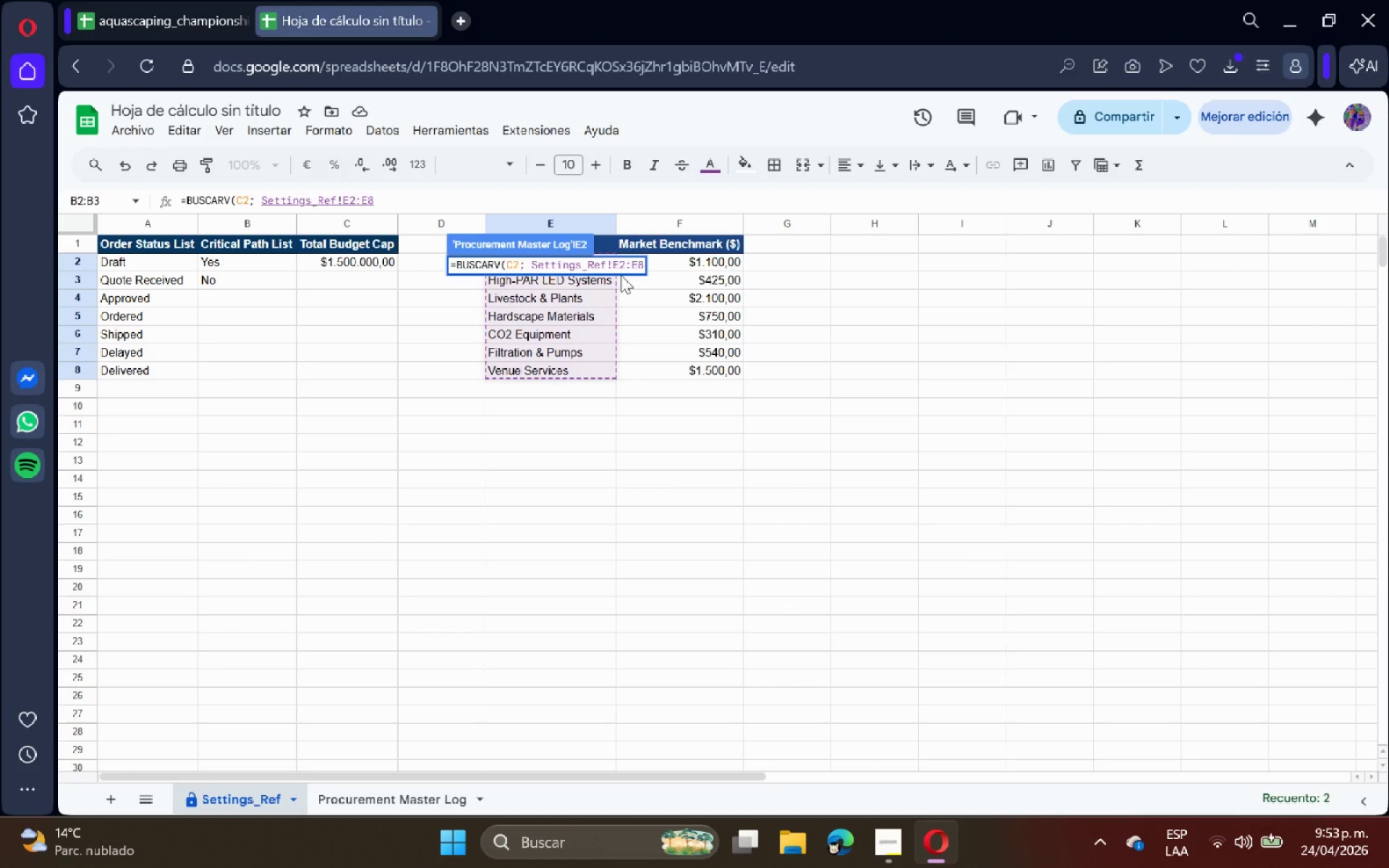 
key(Shift+4)
 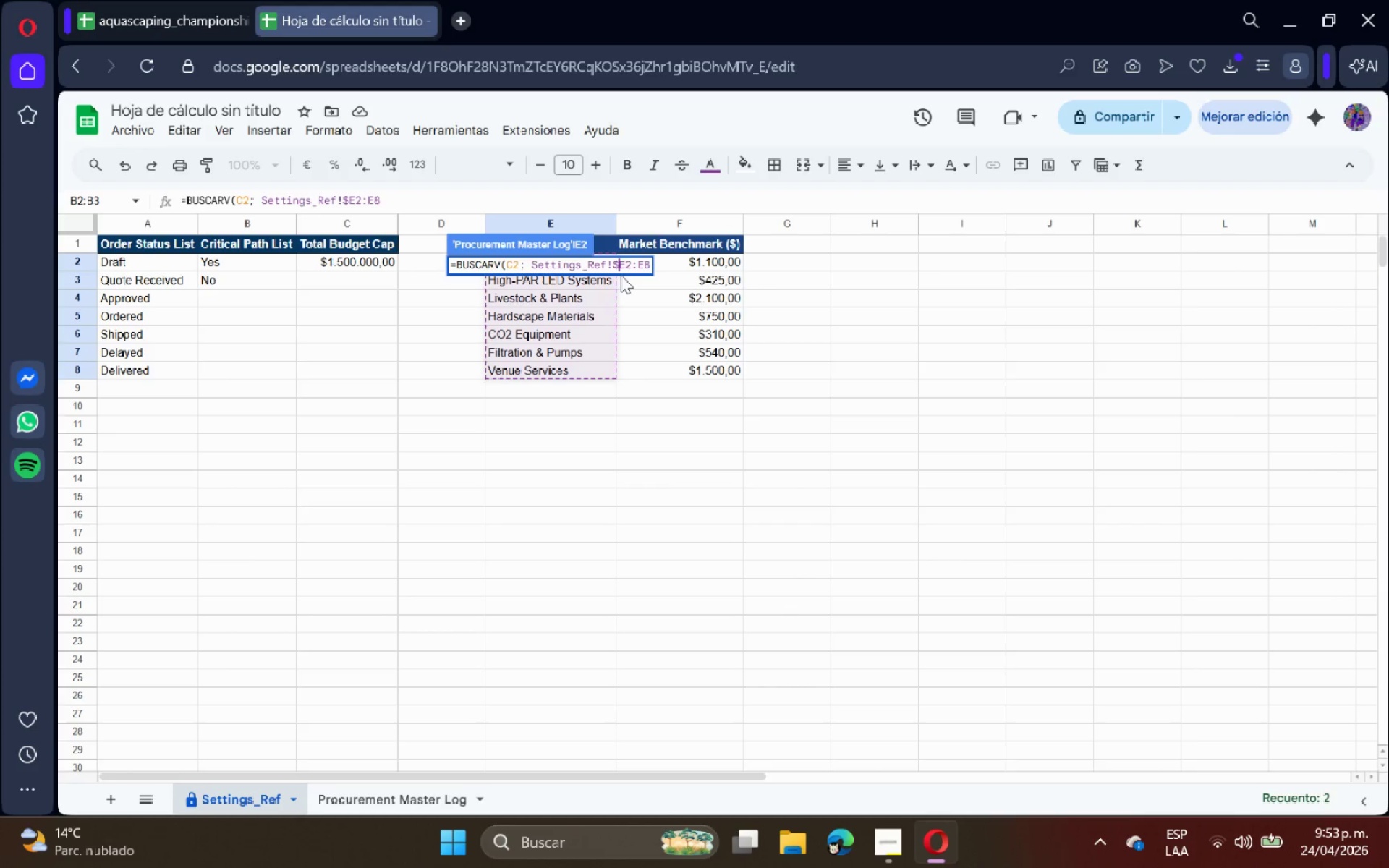 
key(ArrowRight)
 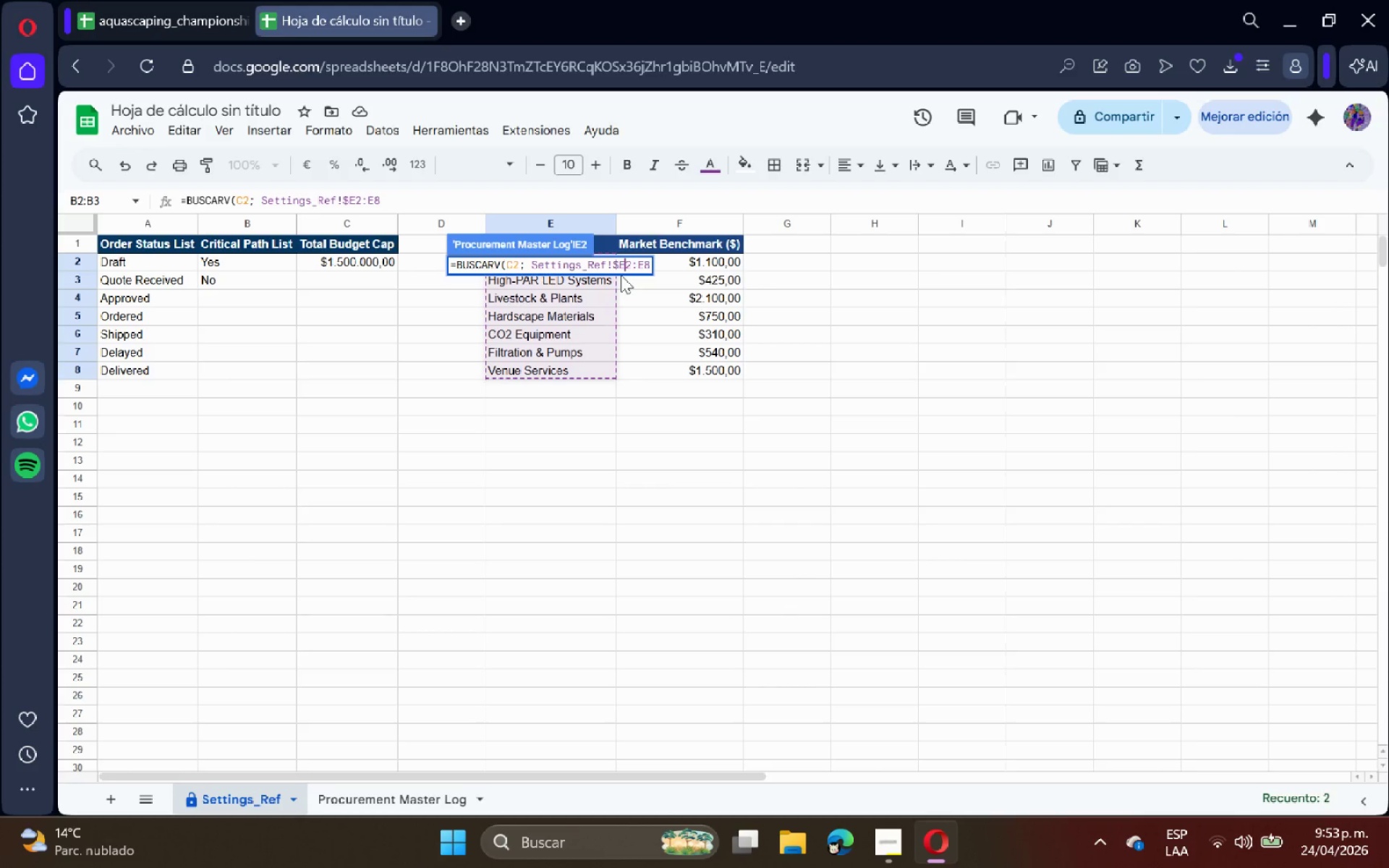 
key(Shift+ShiftRight)
 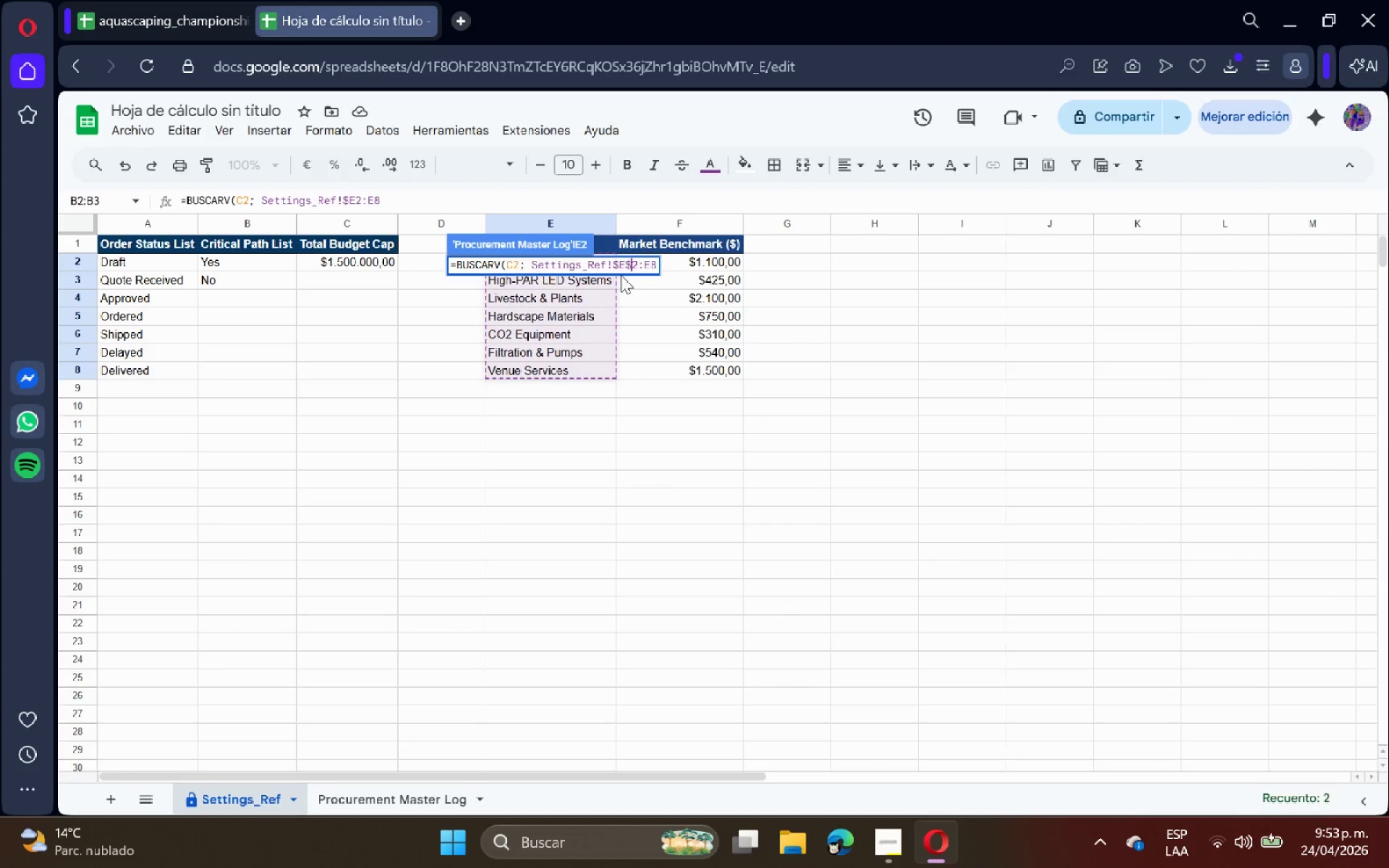 
key(Shift+4)
 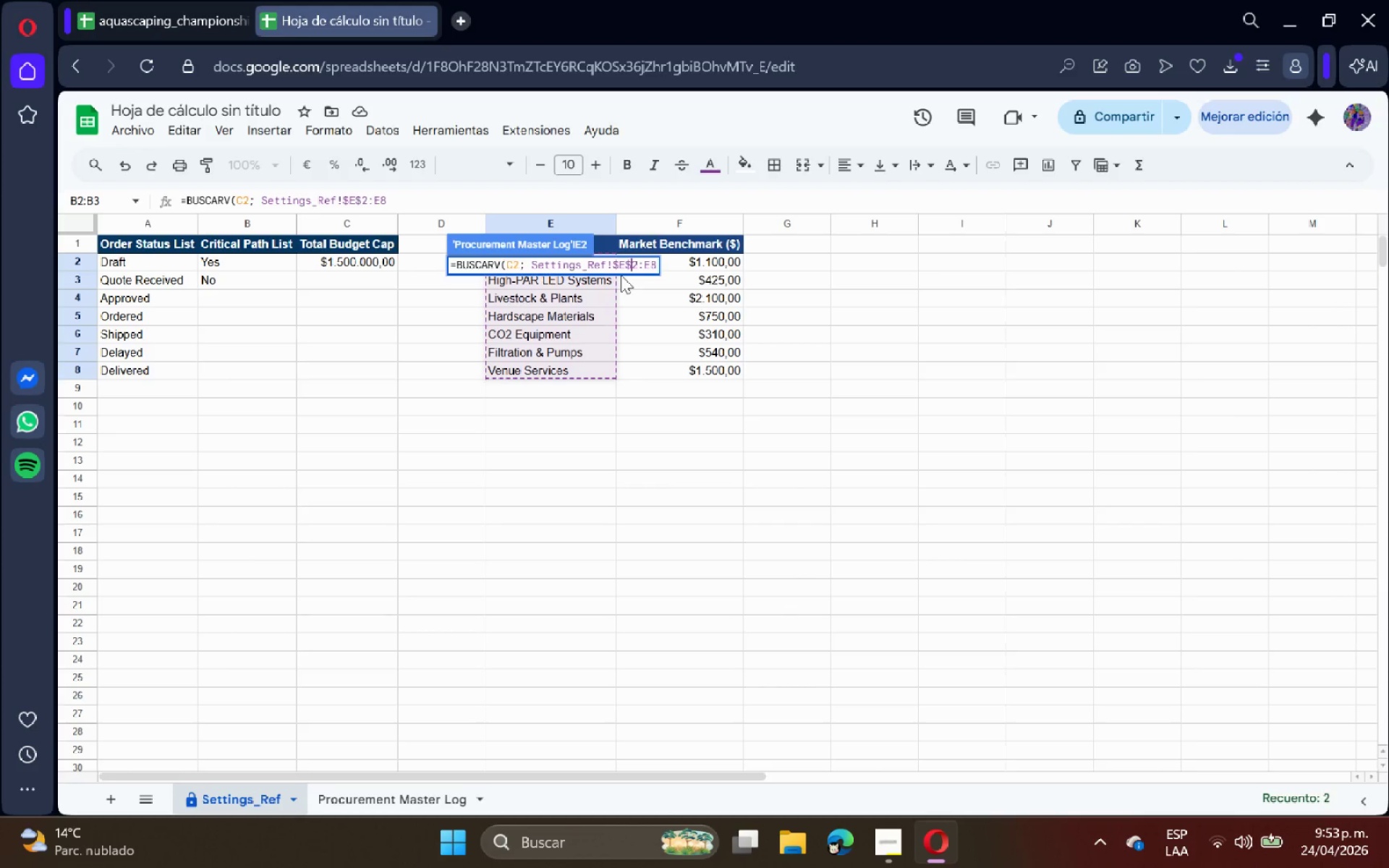 
key(ArrowRight)
 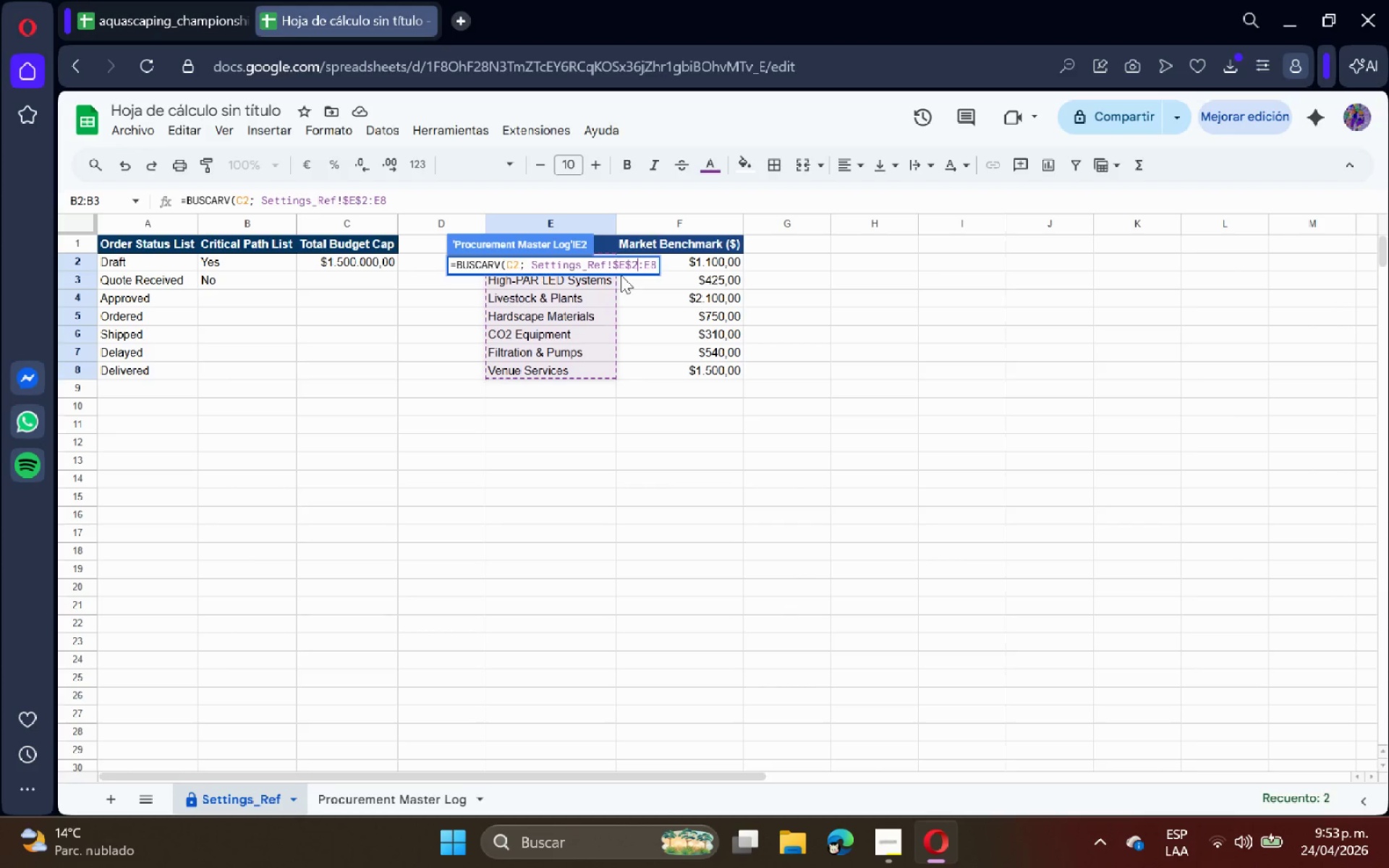 
key(ArrowRight)
 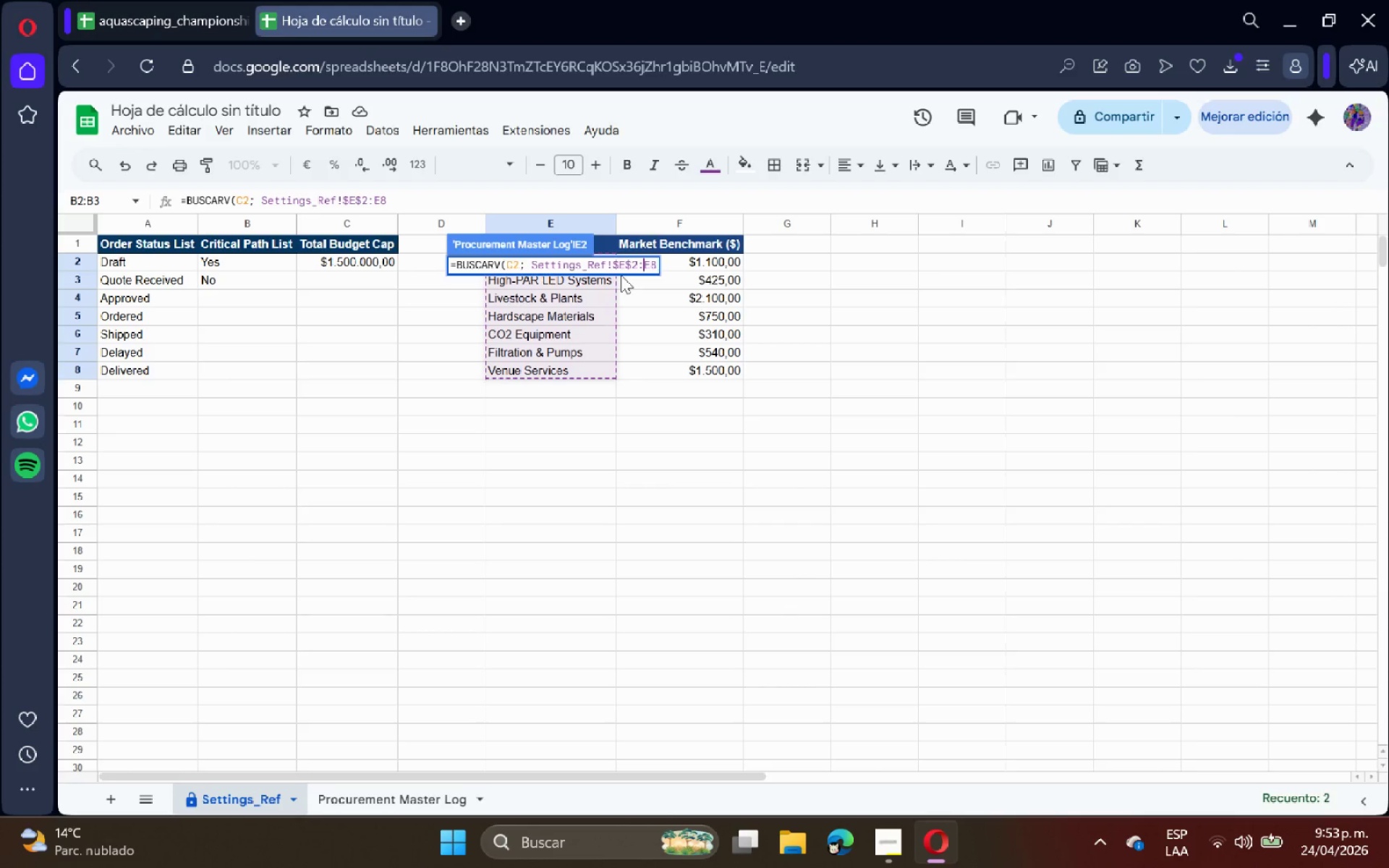 
key(ArrowRight)
 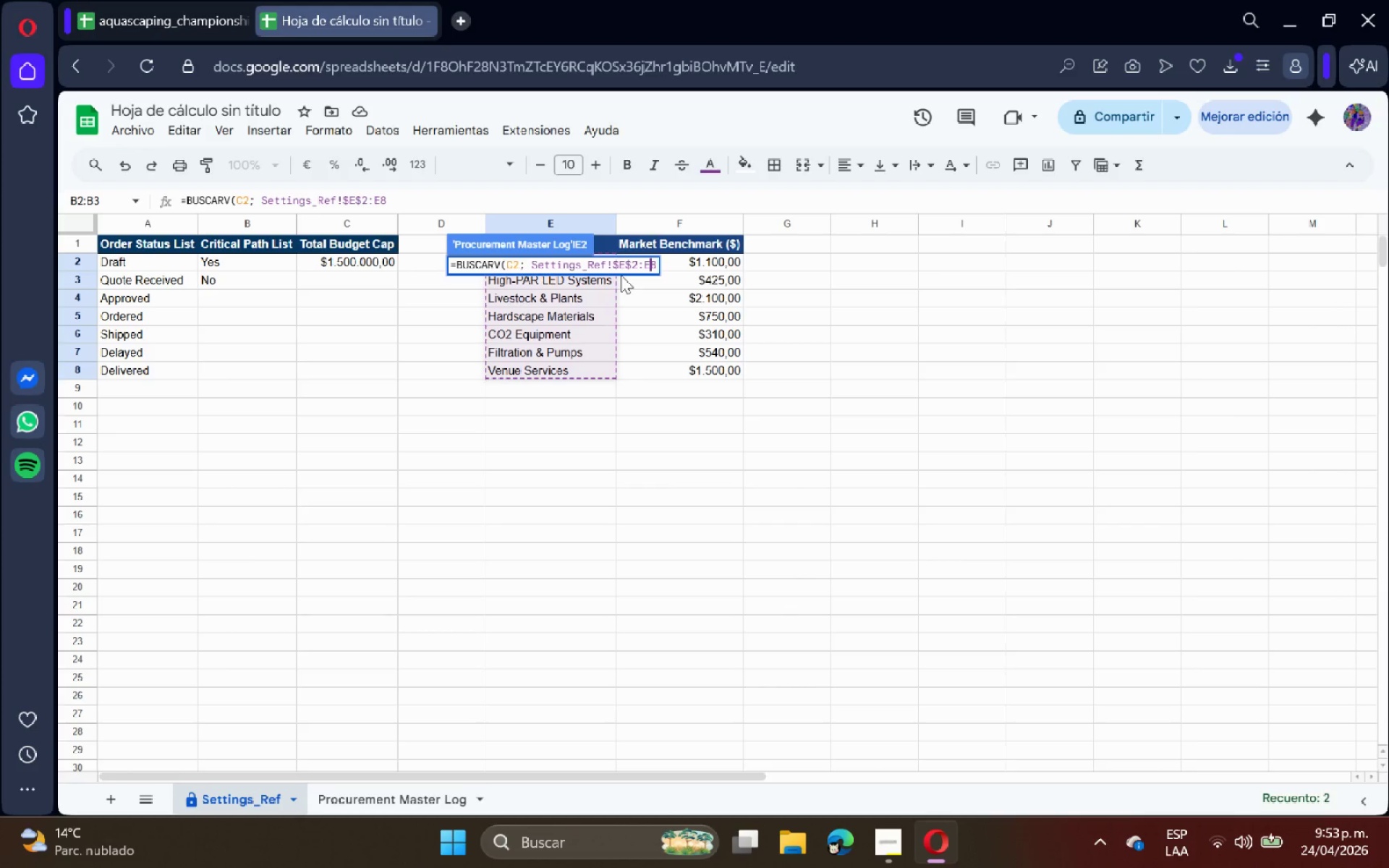 
key(ArrowLeft)
 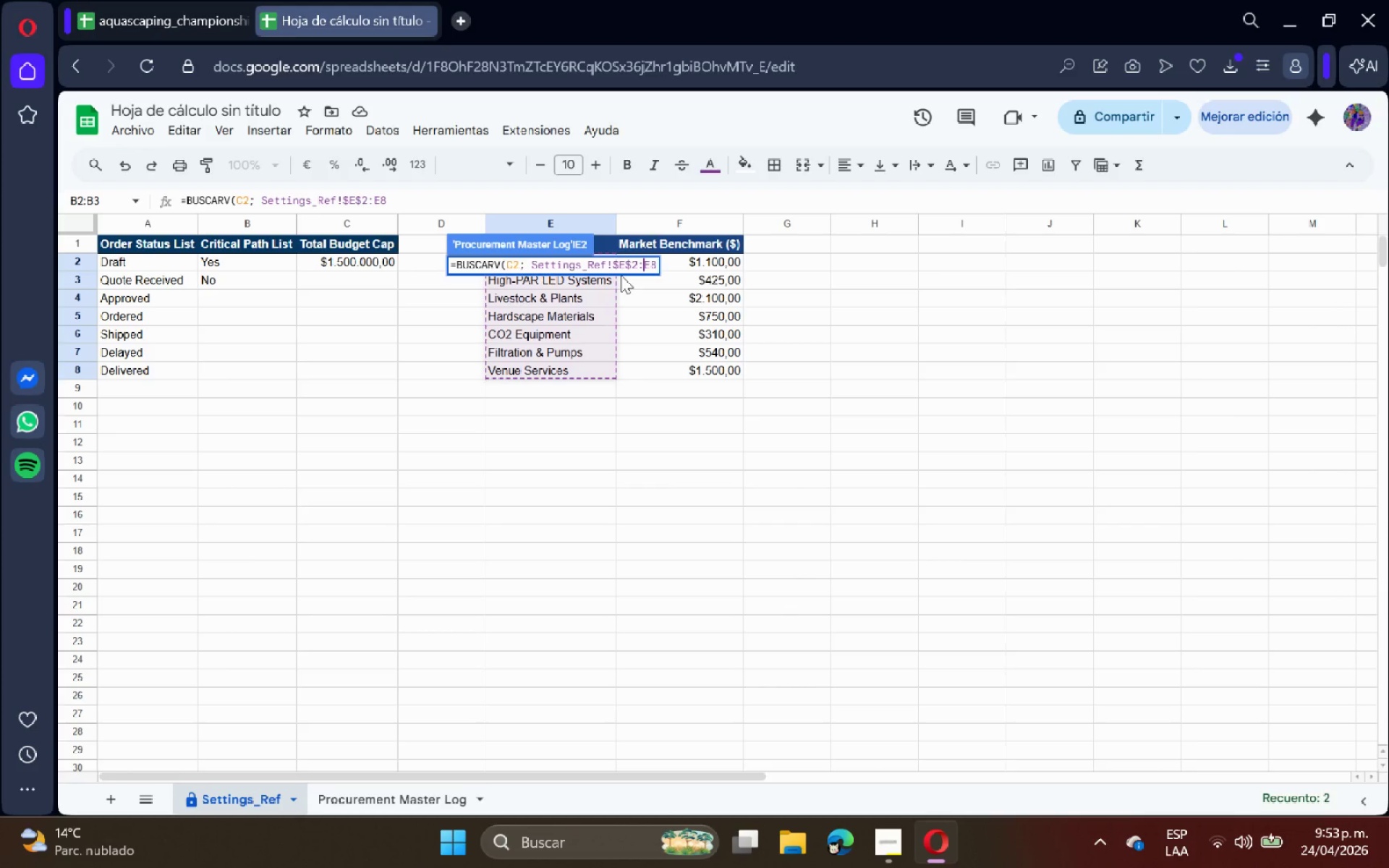 
key(Shift+ShiftRight)
 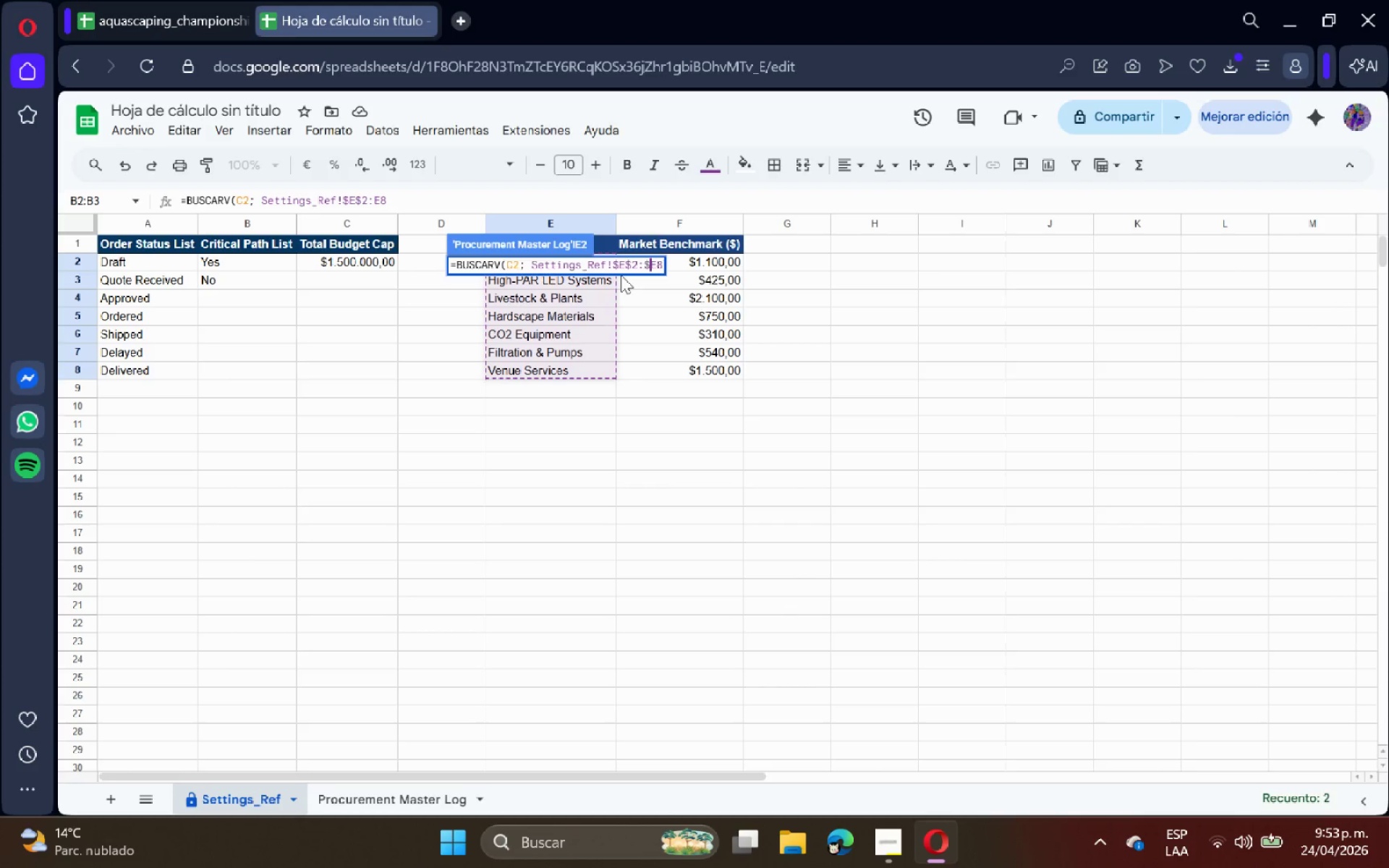 
key(Shift+4)
 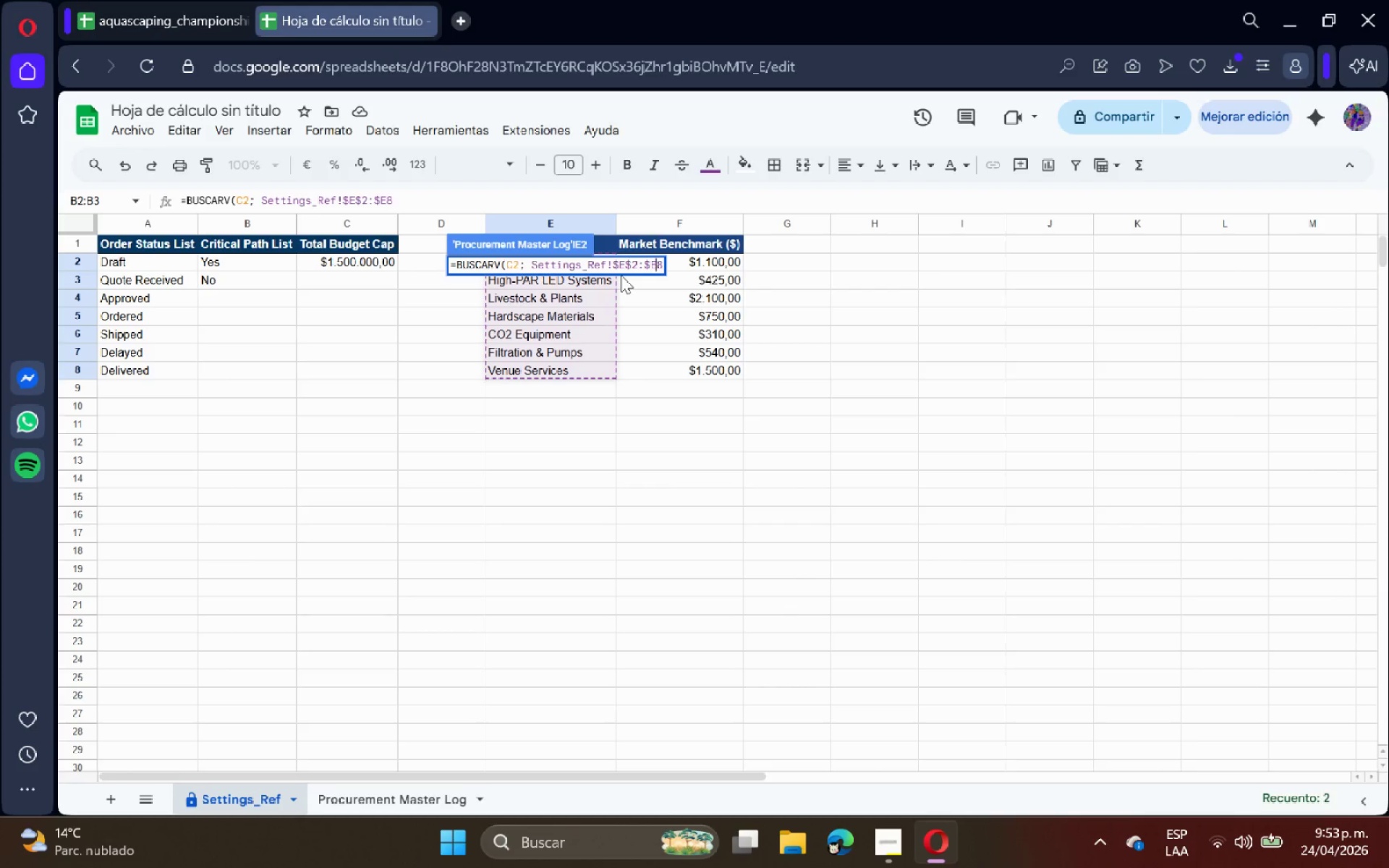 
key(ArrowRight)
 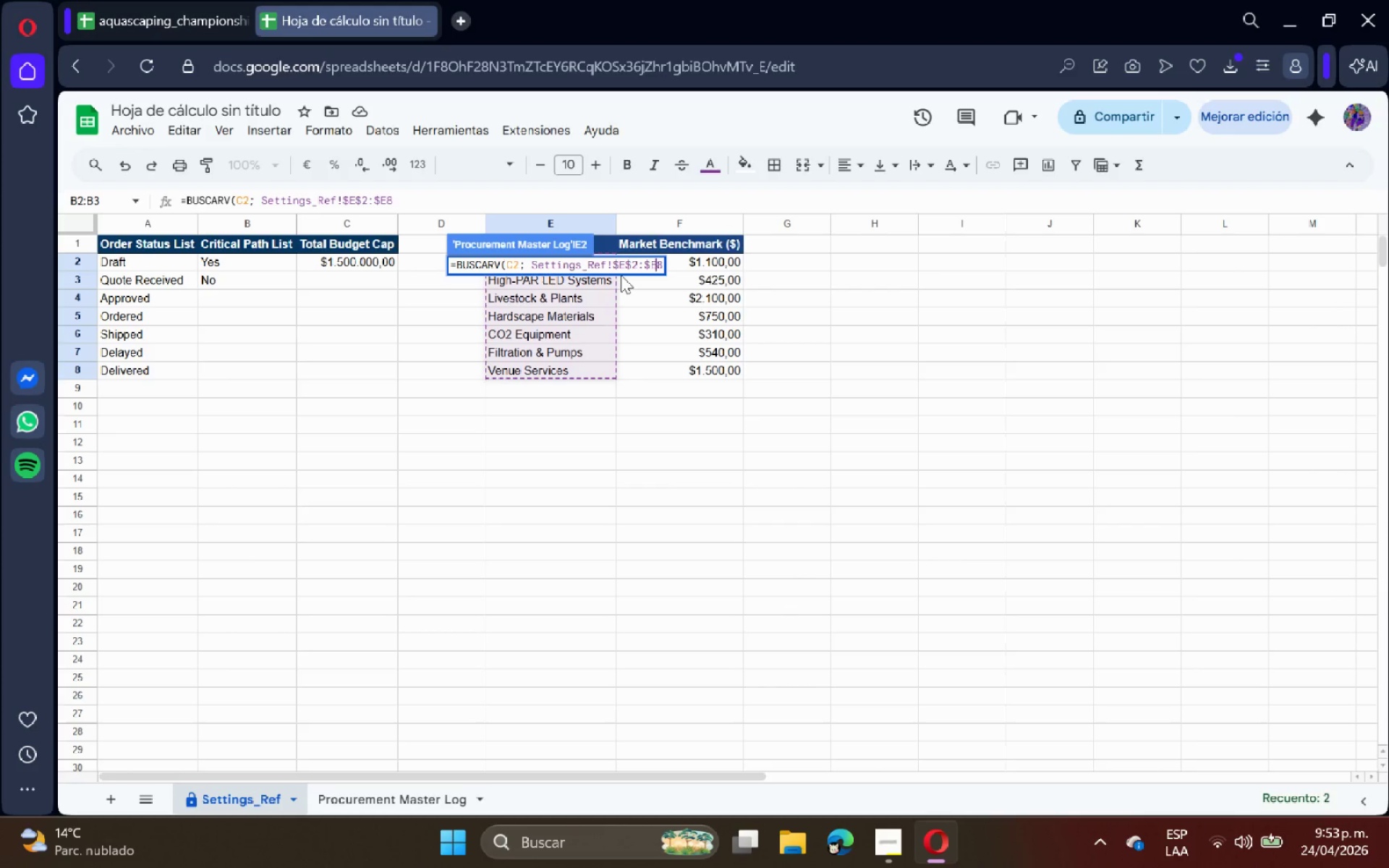 
key(Shift+ShiftRight)
 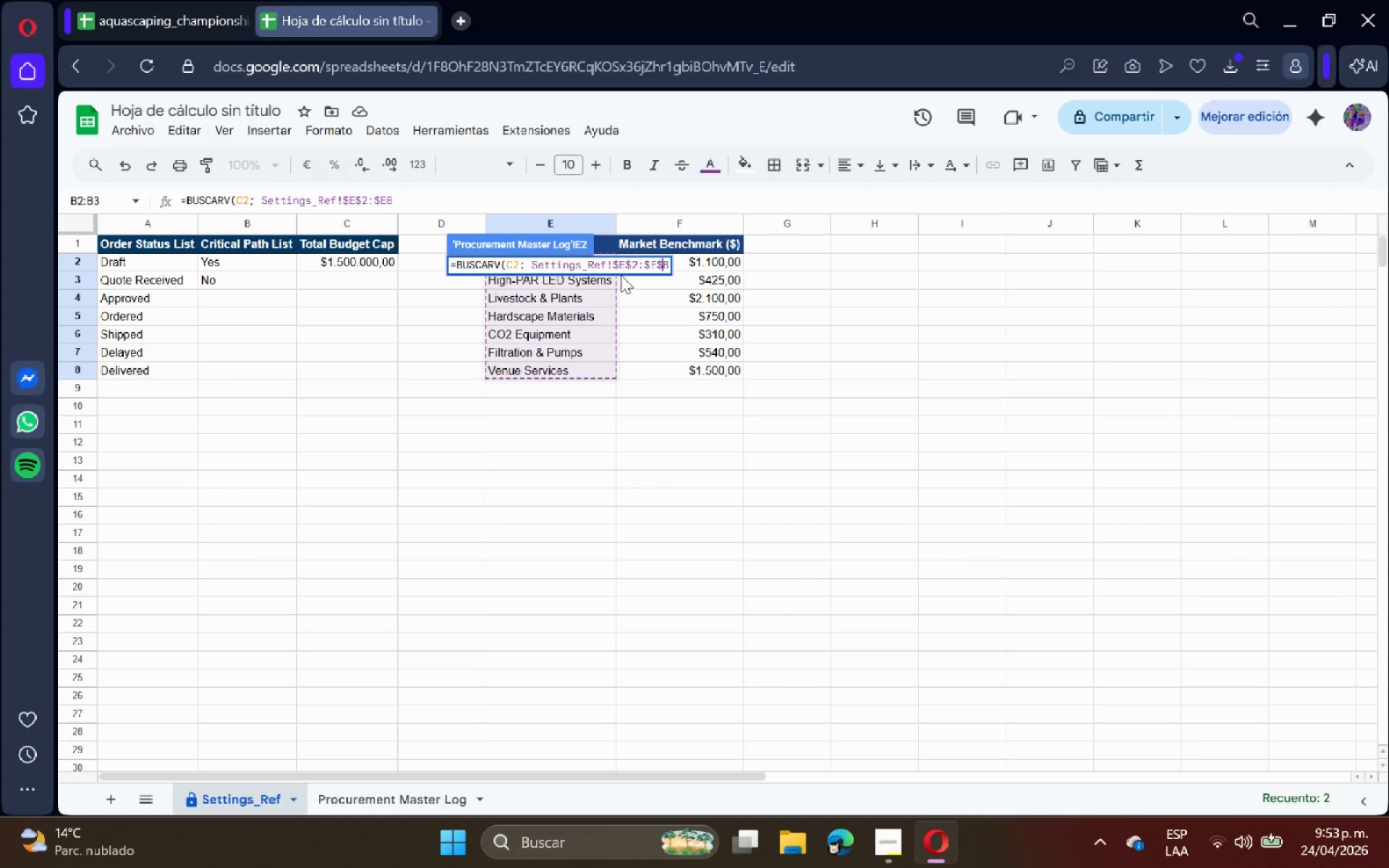 
key(Shift+4)
 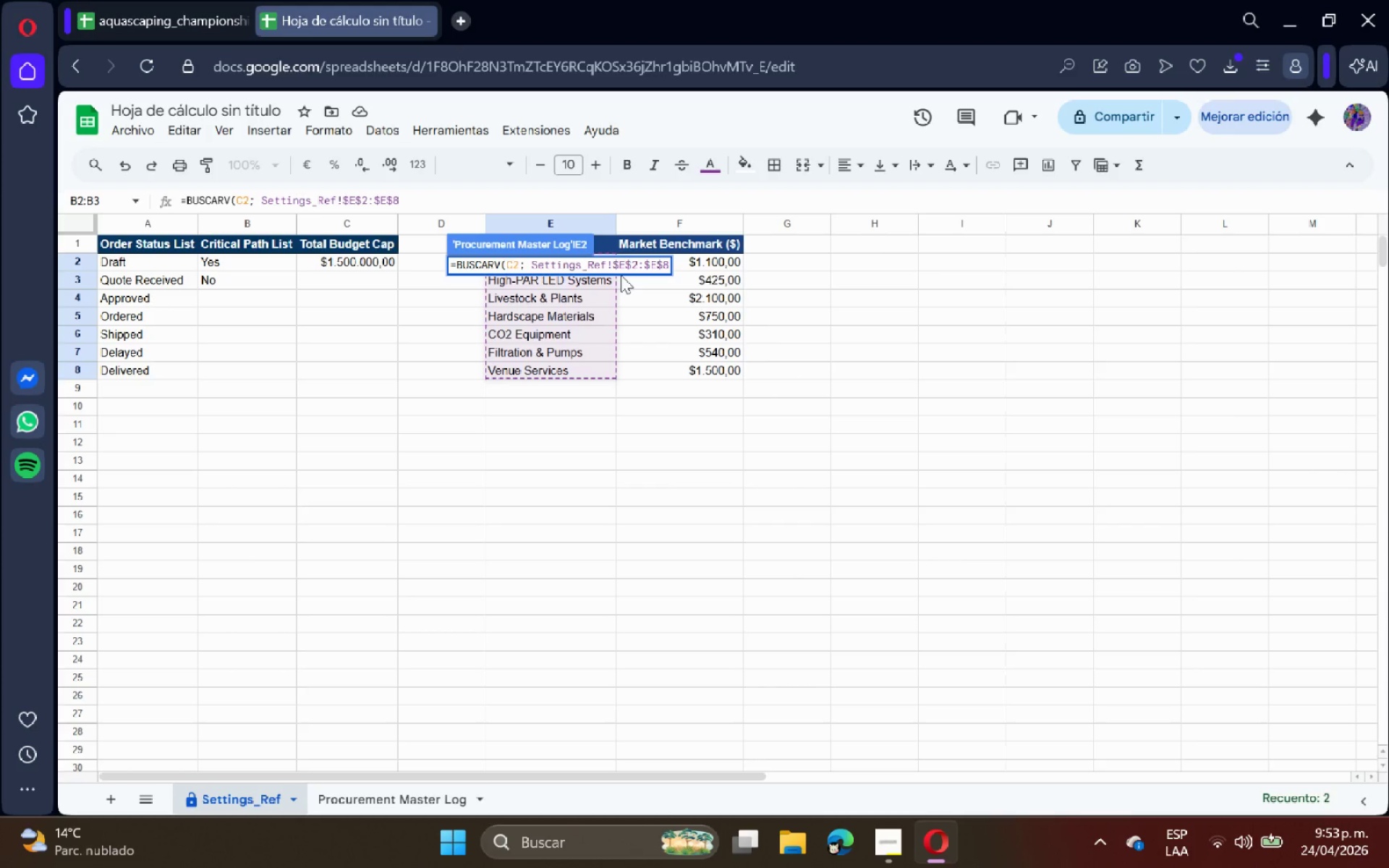 
key(ArrowRight)
 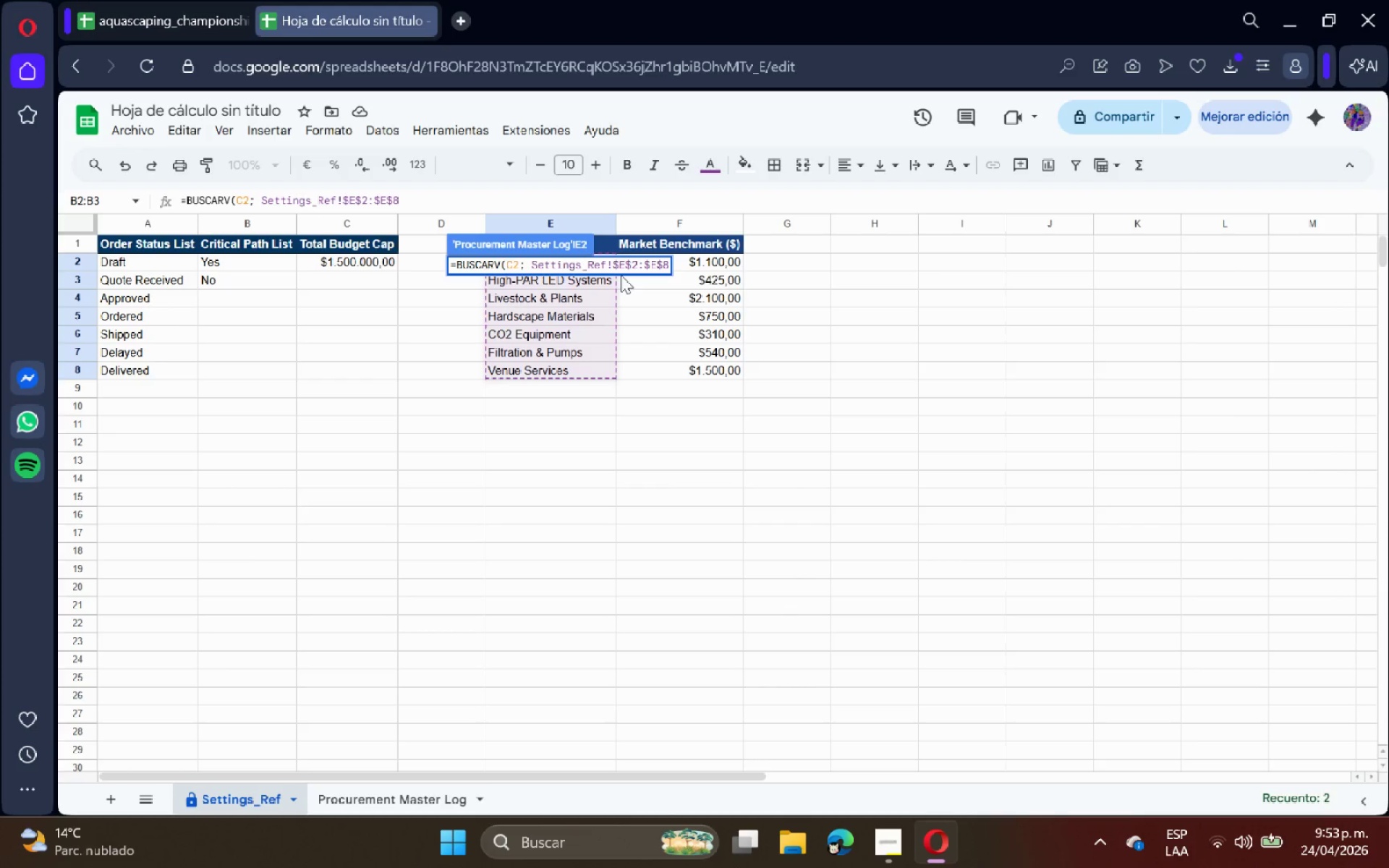 
key(ArrowLeft)
 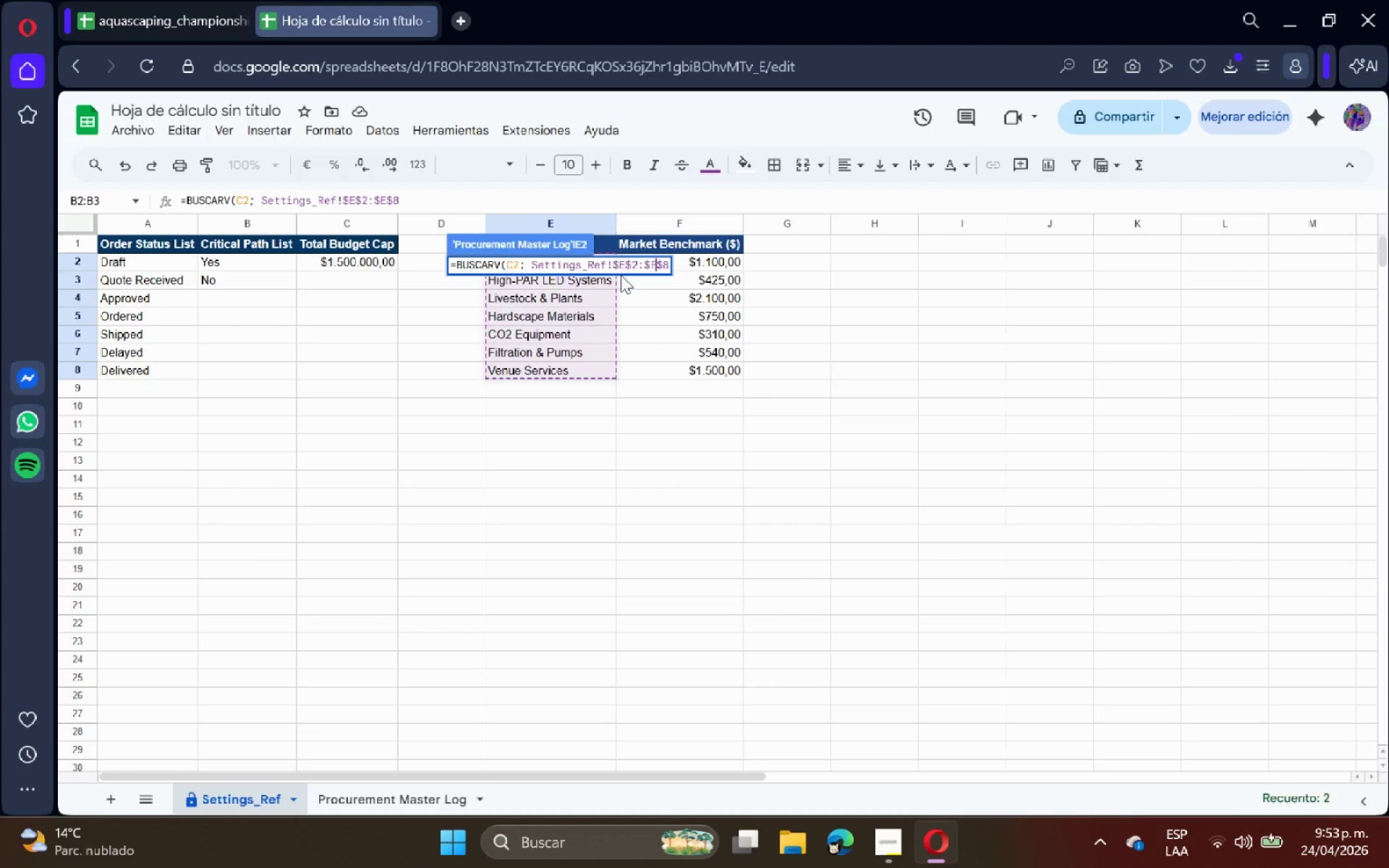 
key(ArrowLeft)
 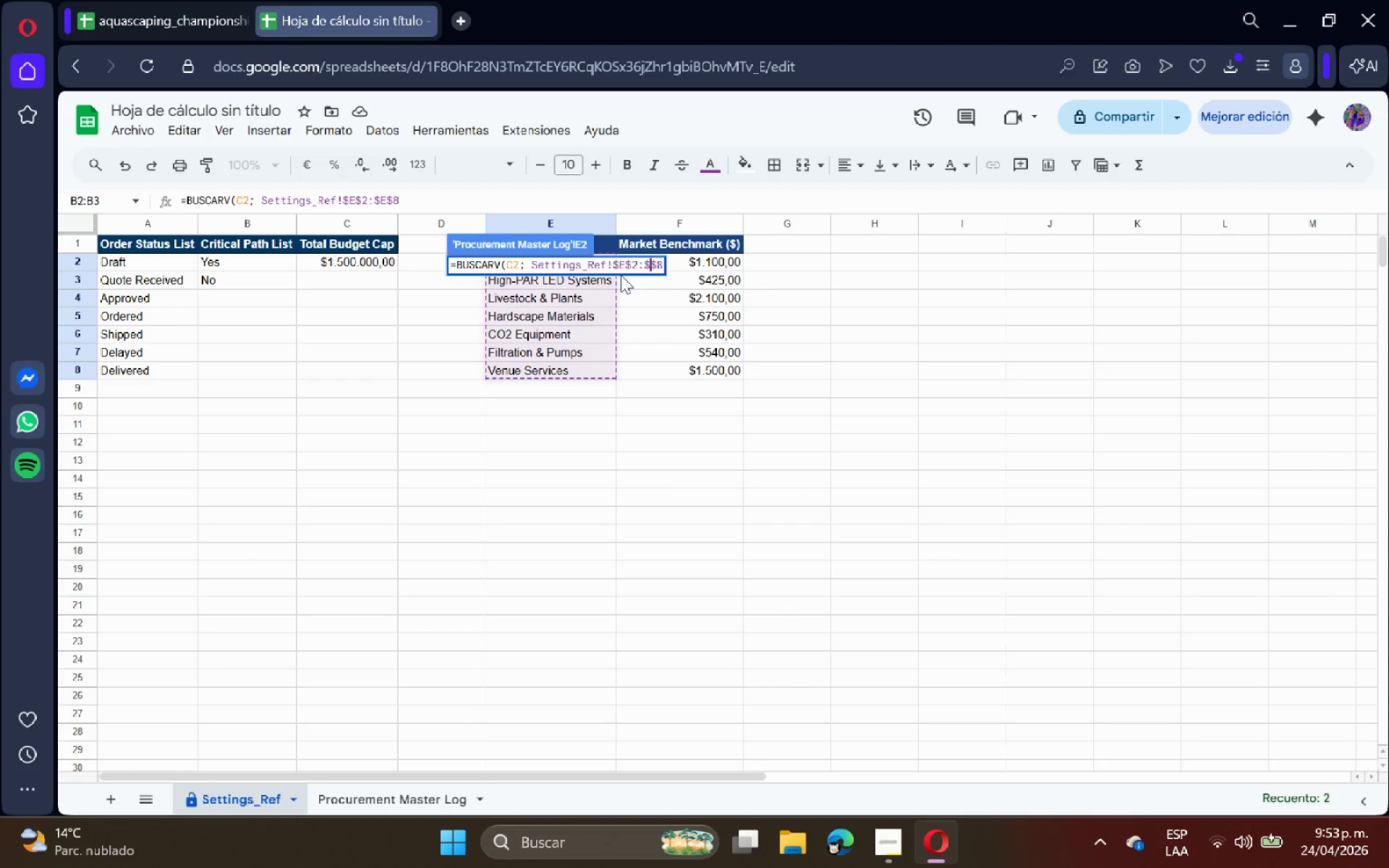 
key(Backspace)
 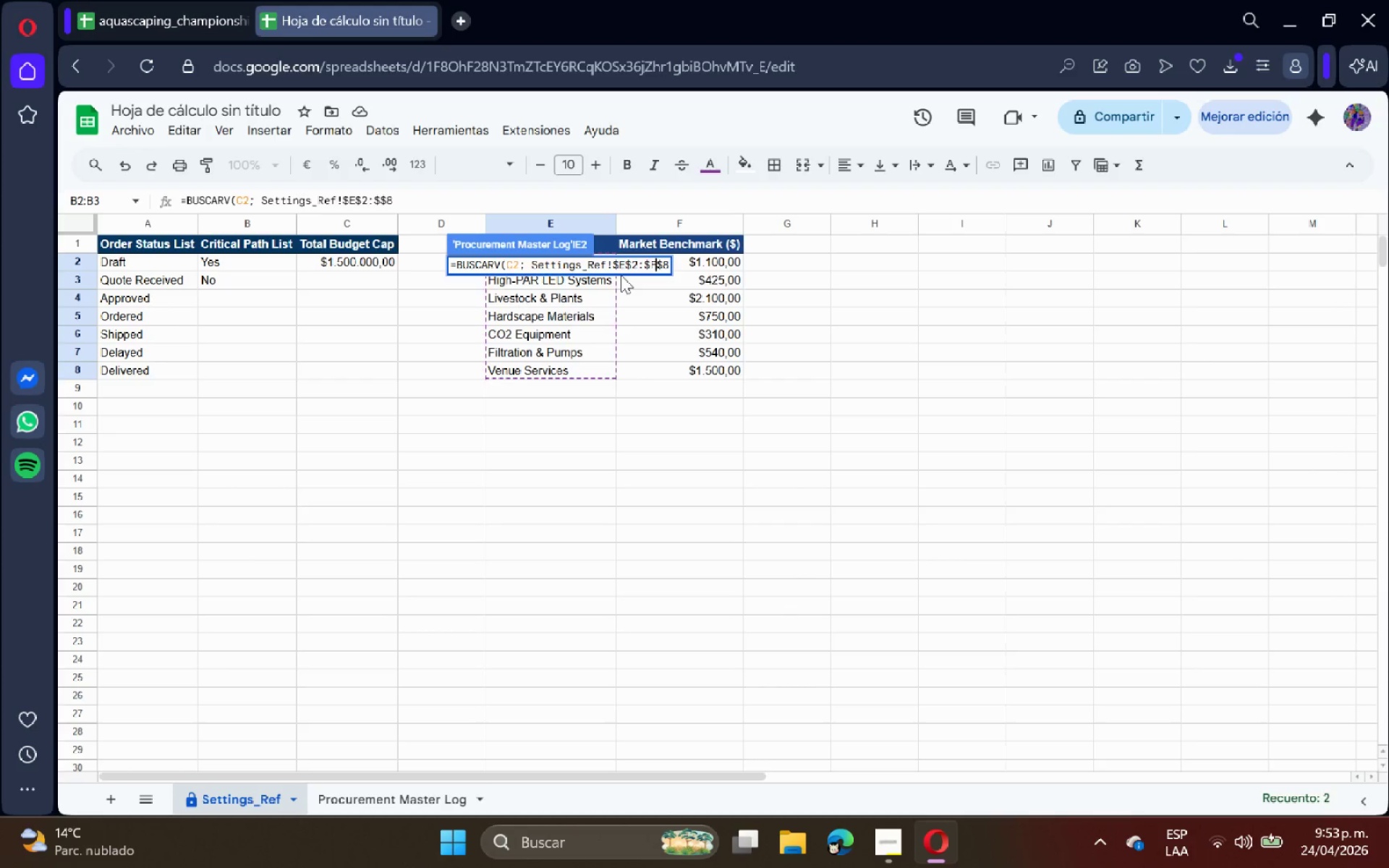 
key(F)
 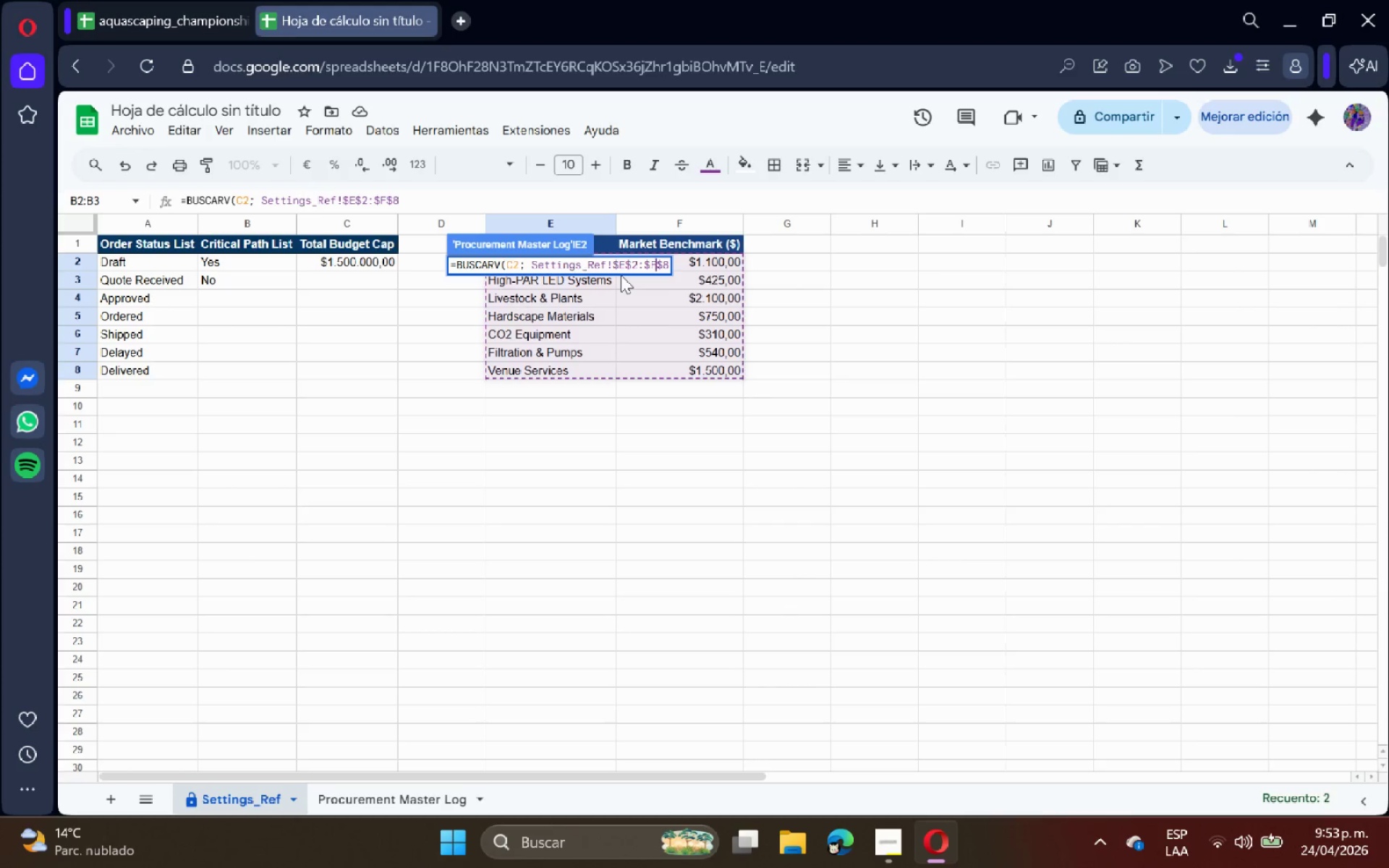 
key(ArrowRight)
 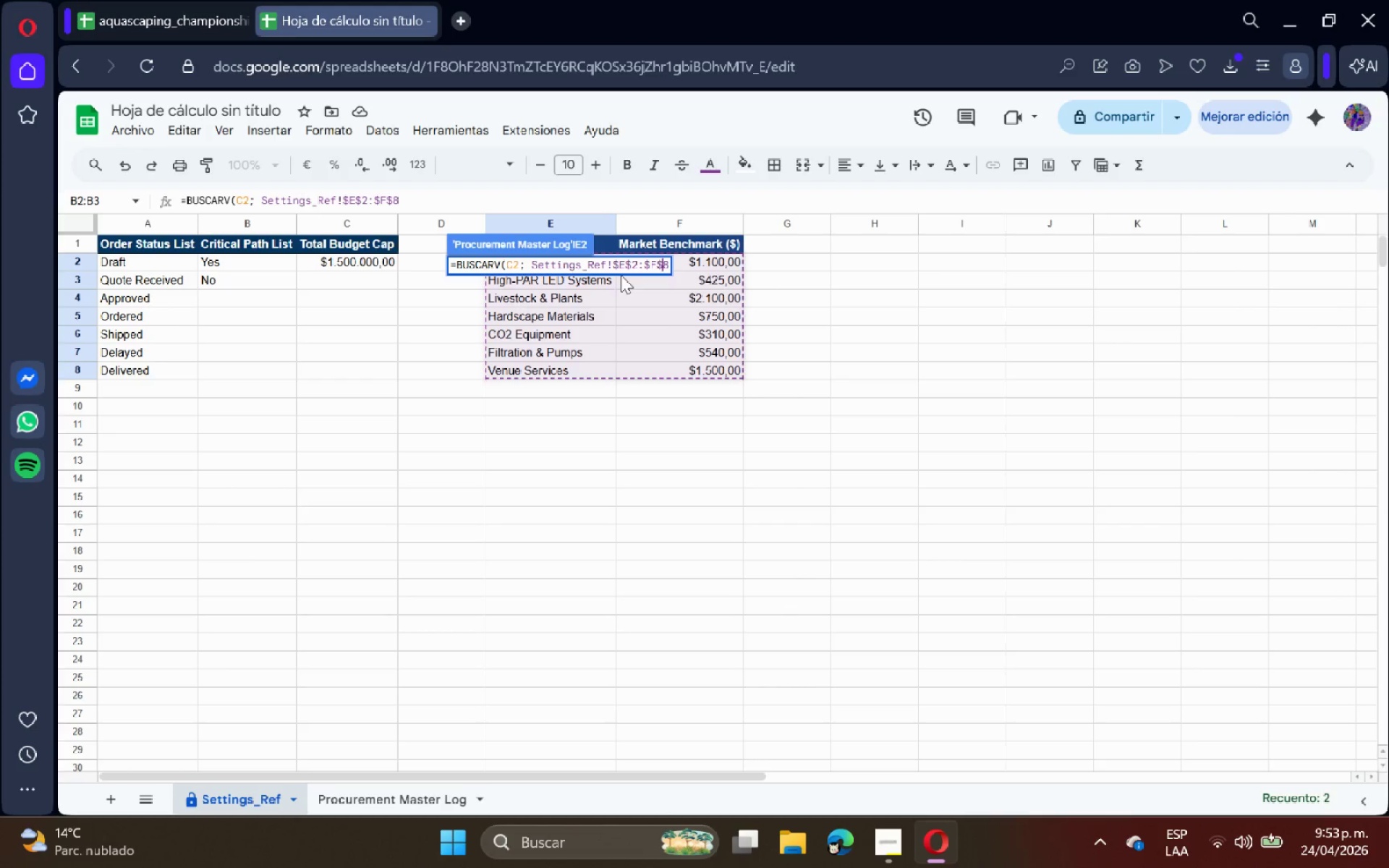 
key(ArrowRight)
 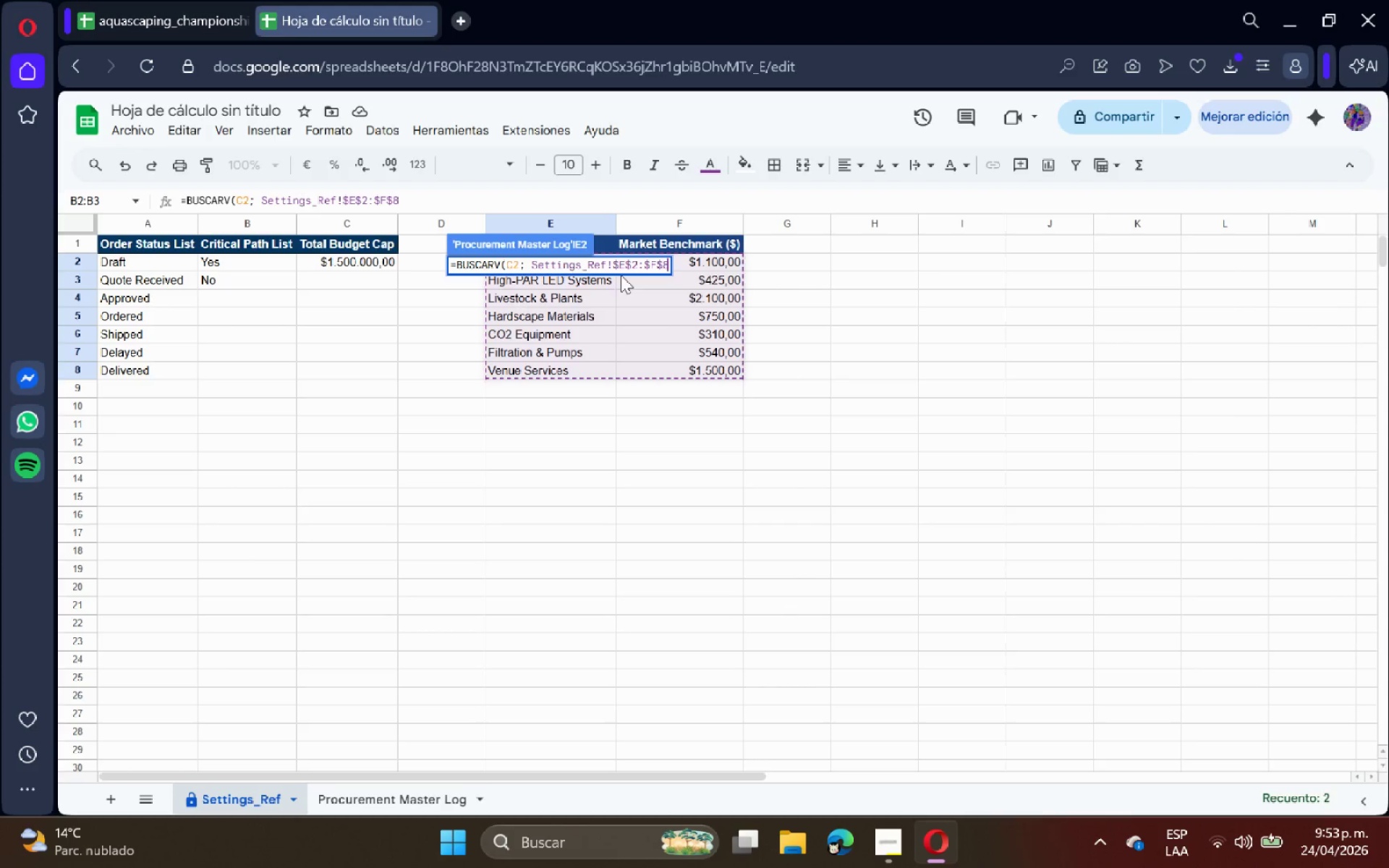 
key(ArrowRight)
 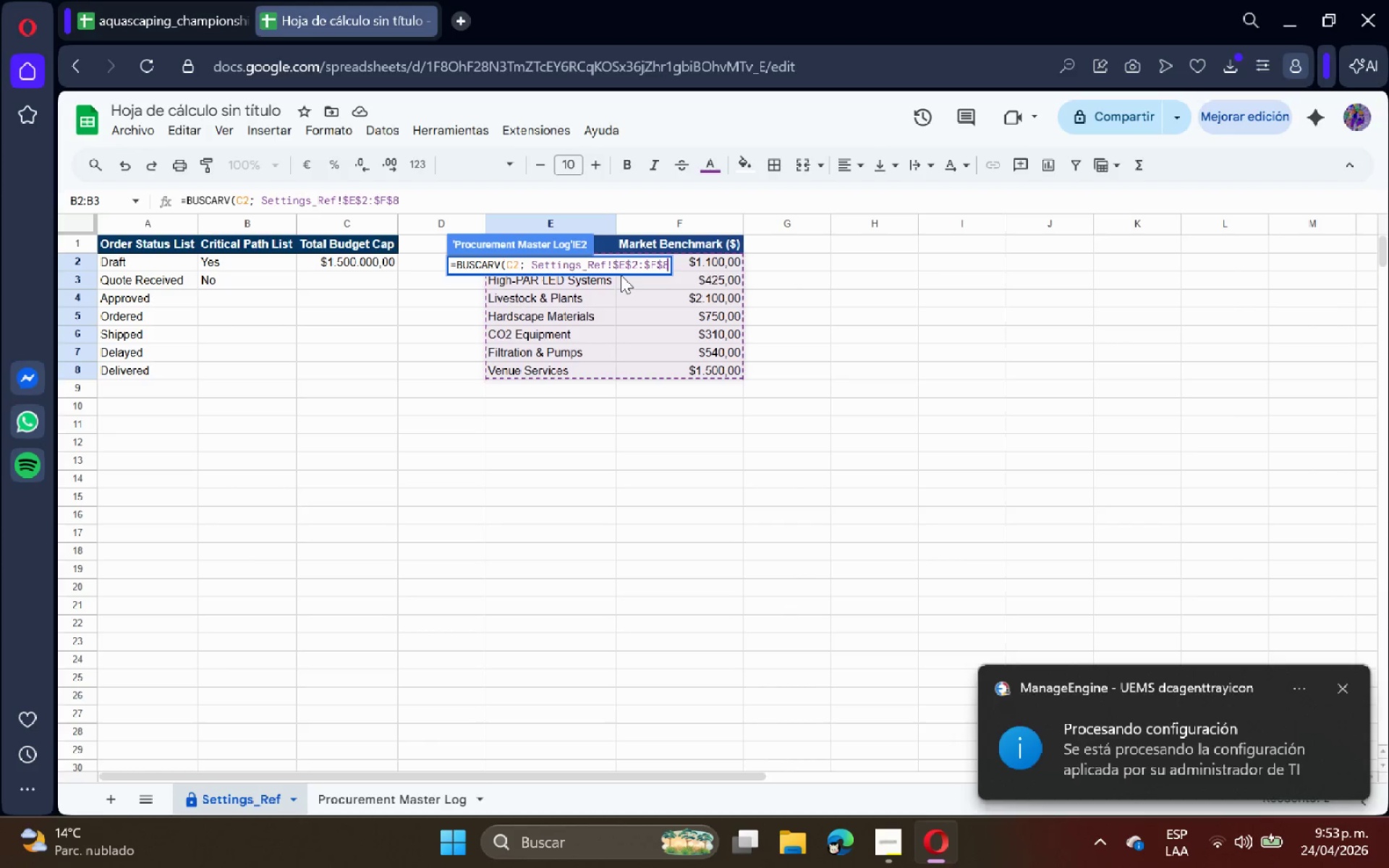 
type(< 2< FALSO()
 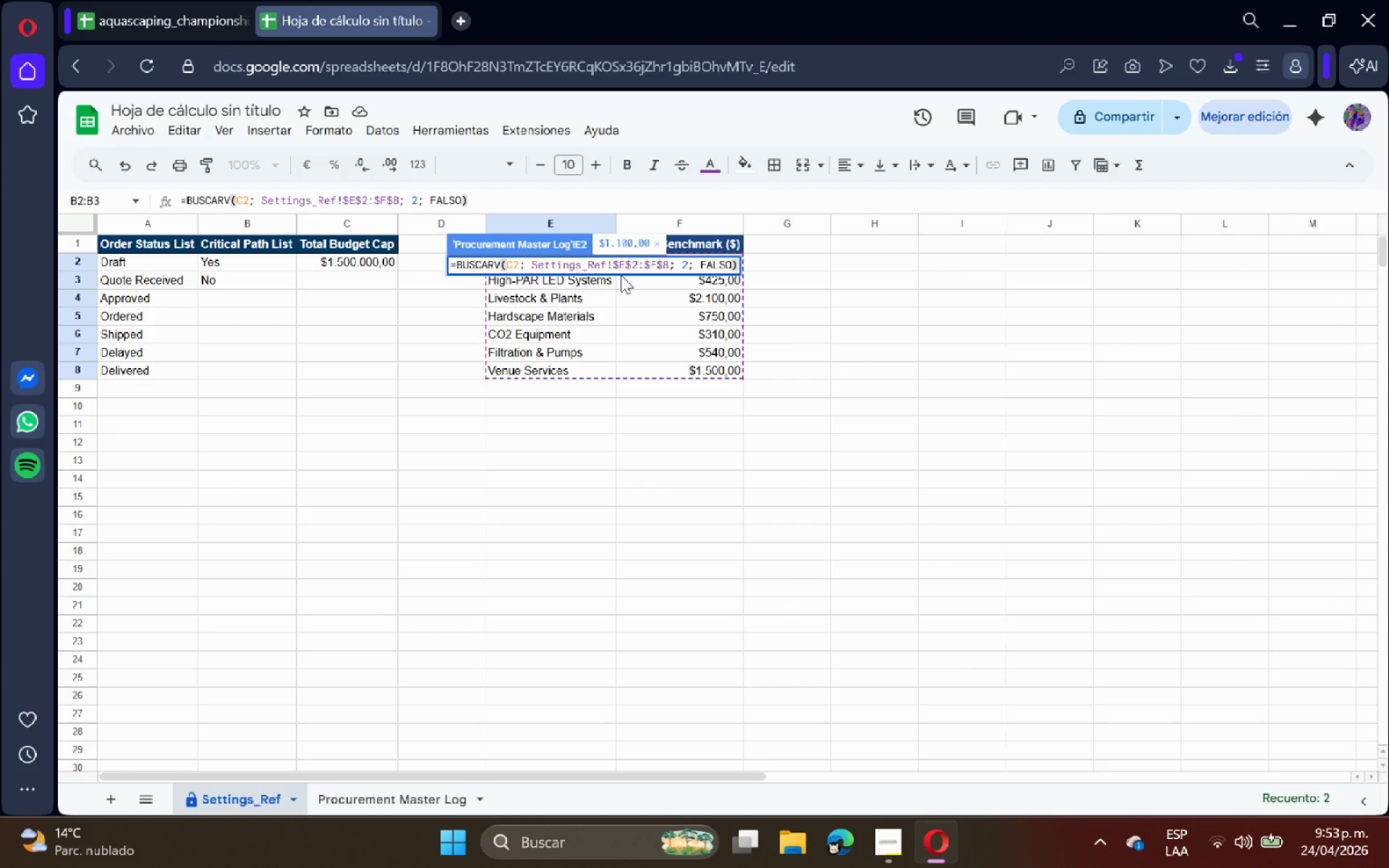 
key(Enter)
 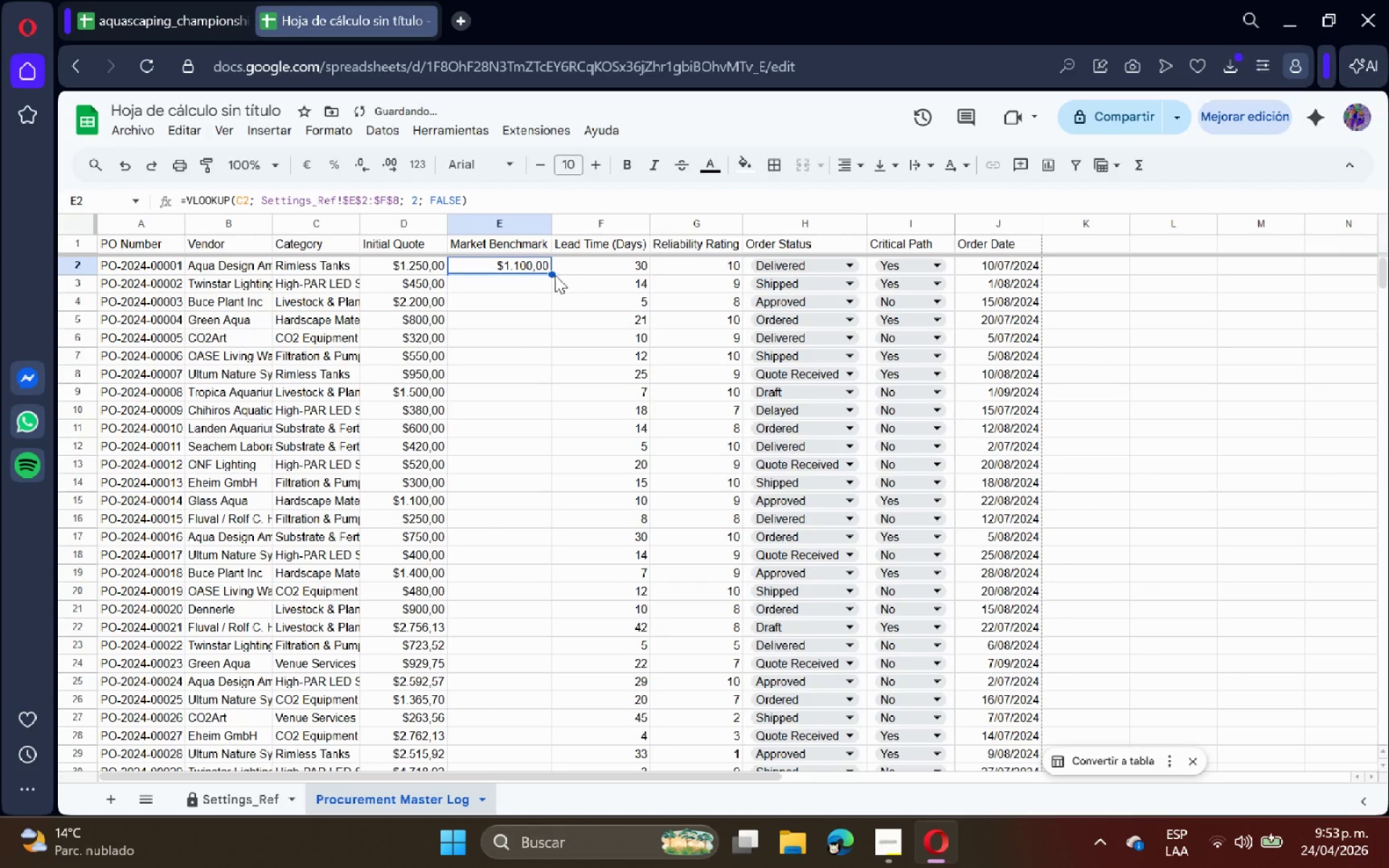 
left_click_drag(start_coordinate=[549, 274], to_coordinate=[519, 566])
 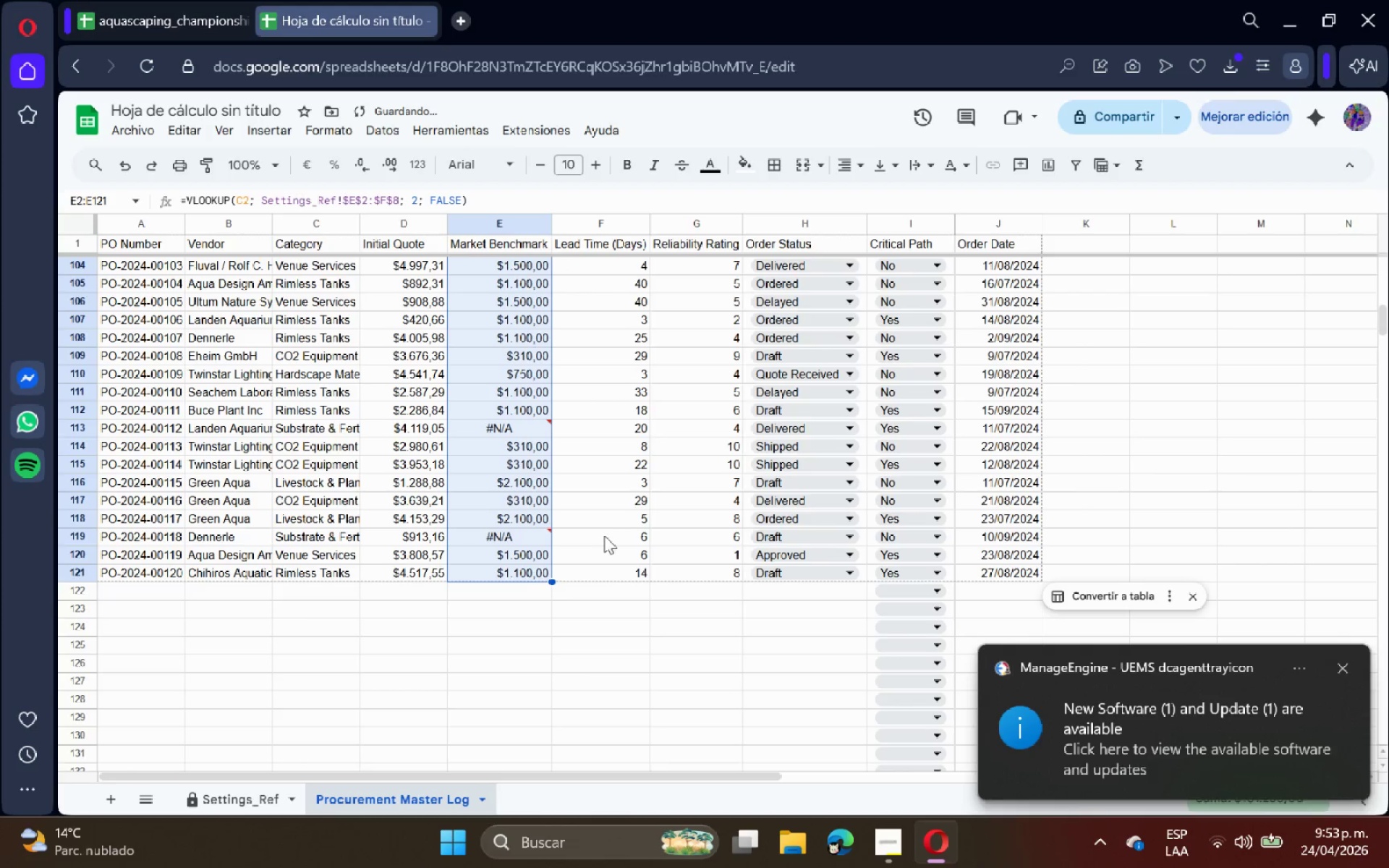 
scroll: coordinate [518, 522], scroll_direction: down, amount: 17.0
 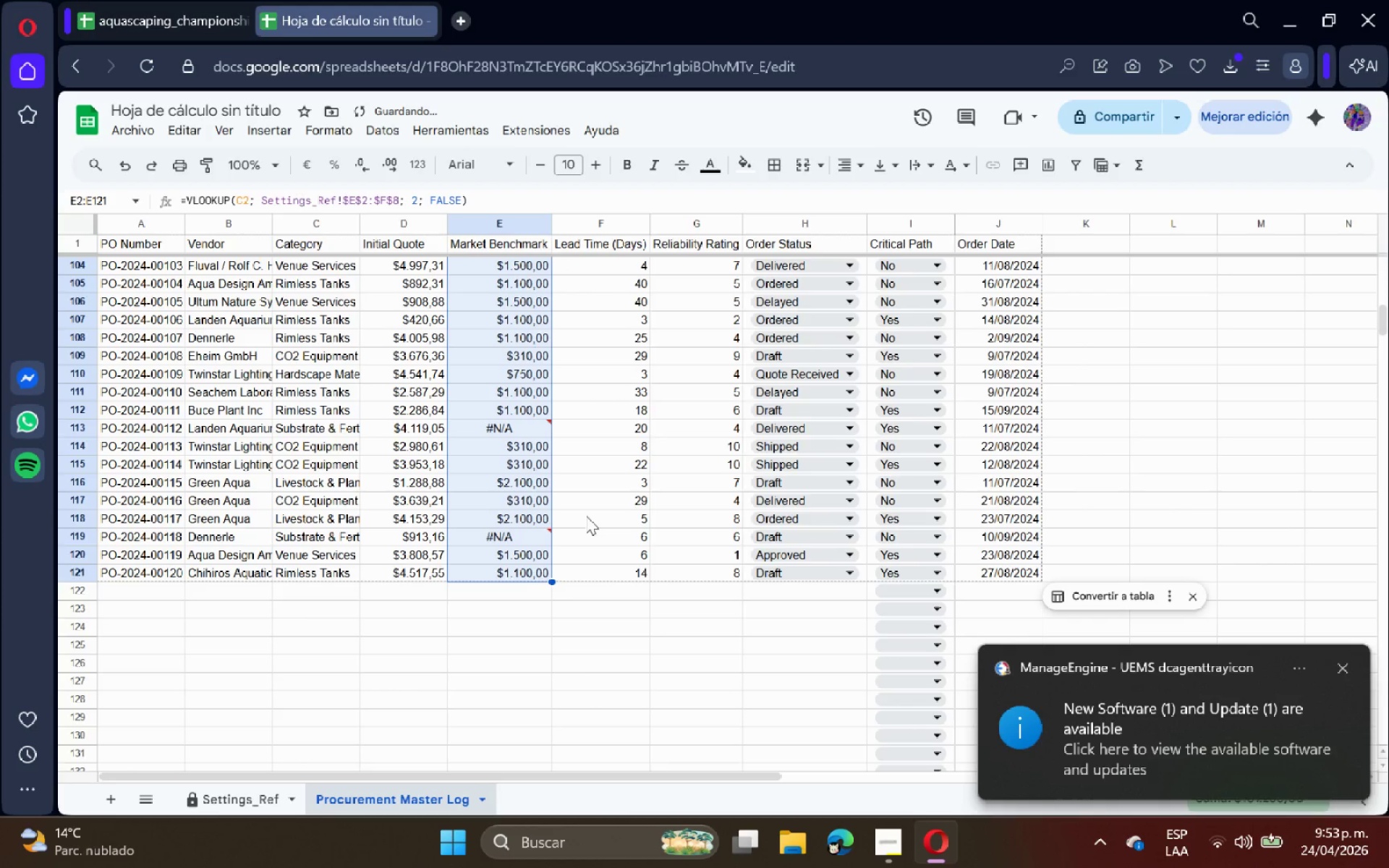 
left_click_drag(start_coordinate=[1134, 752], to_coordinate=[1388, 746])
 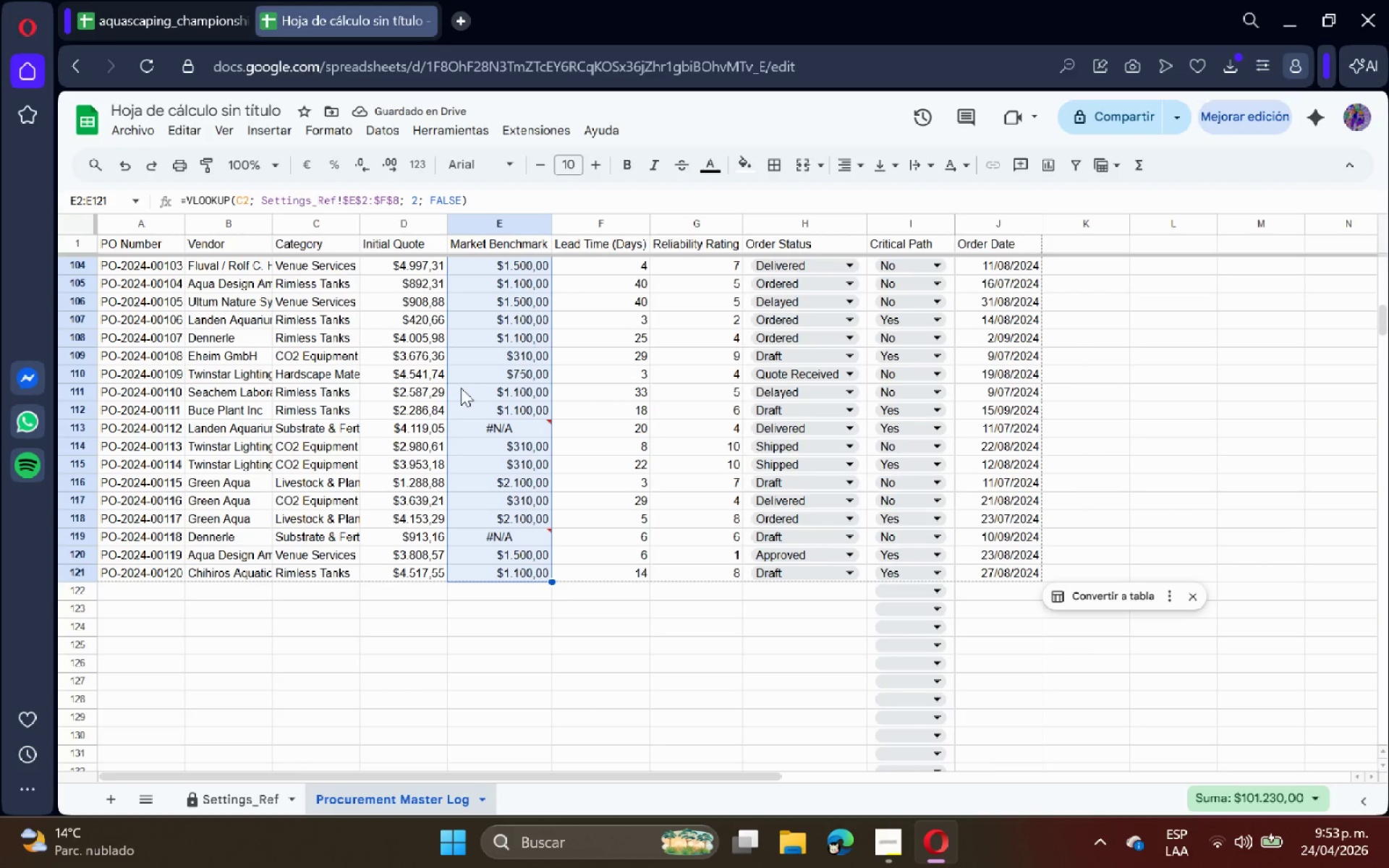 
scroll: coordinate [501, 501], scroll_direction: up, amount: 27.0
 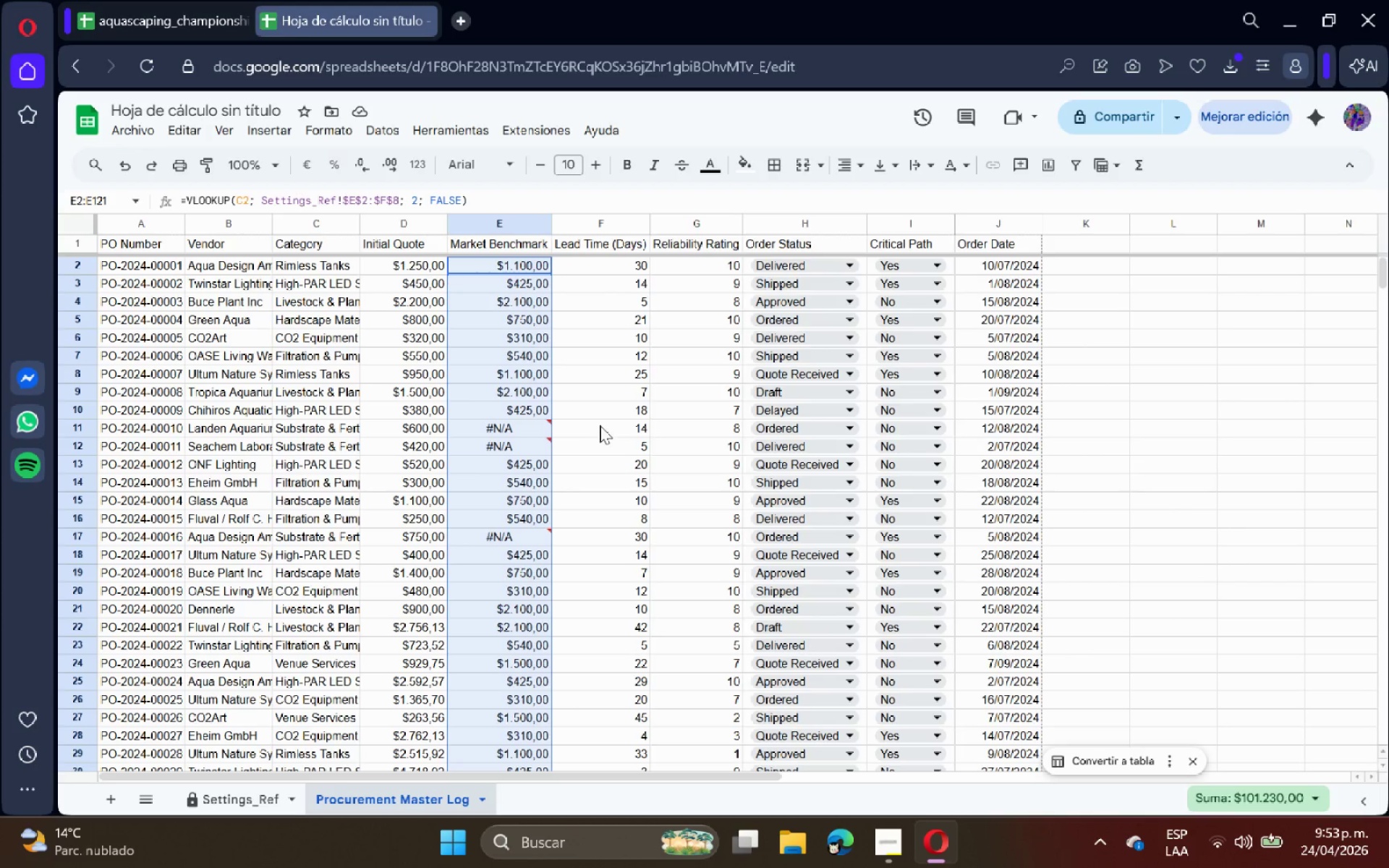 
left_click([588, 417])
 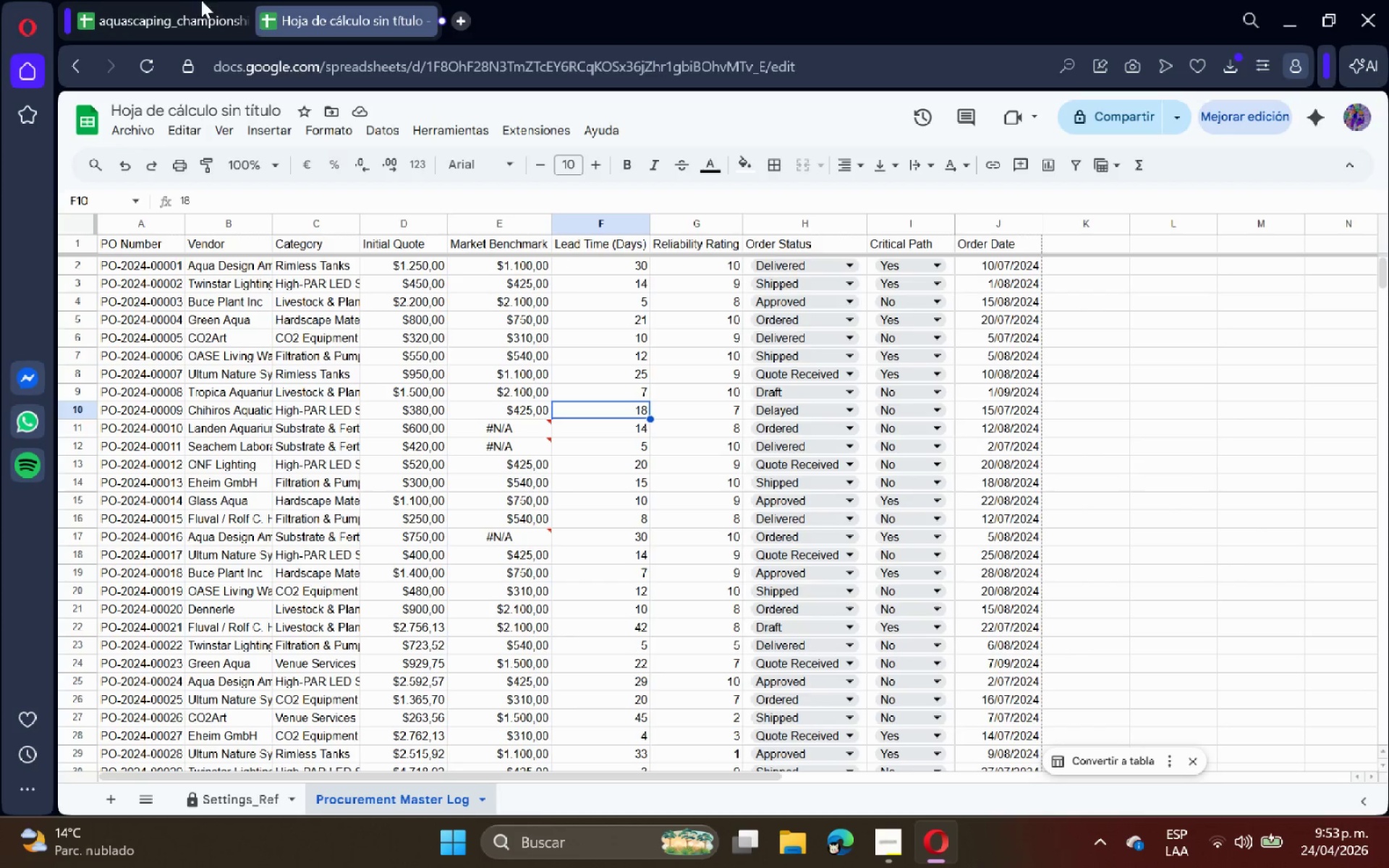 
left_click([175, 8])
 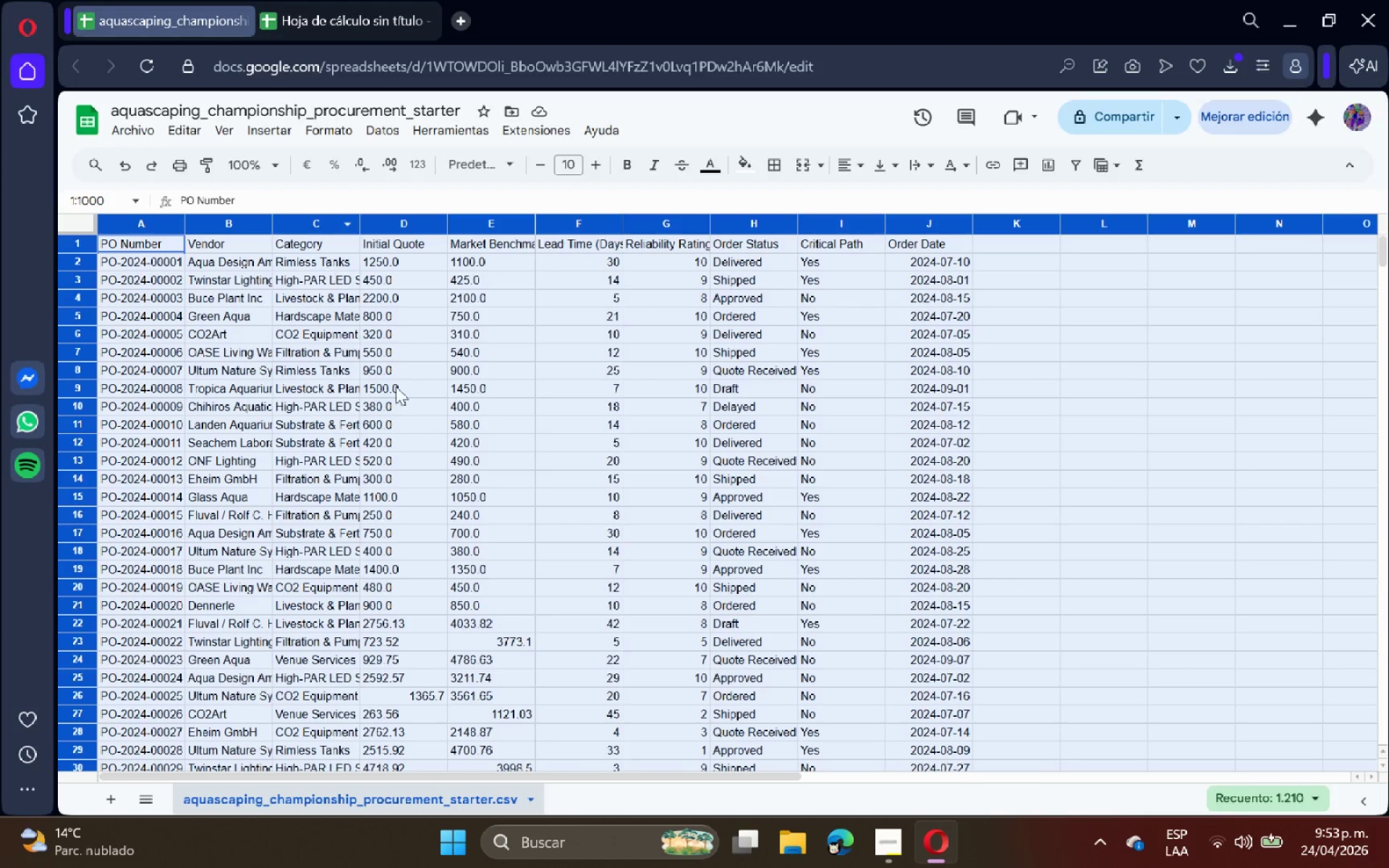 
left_click([412, 432])
 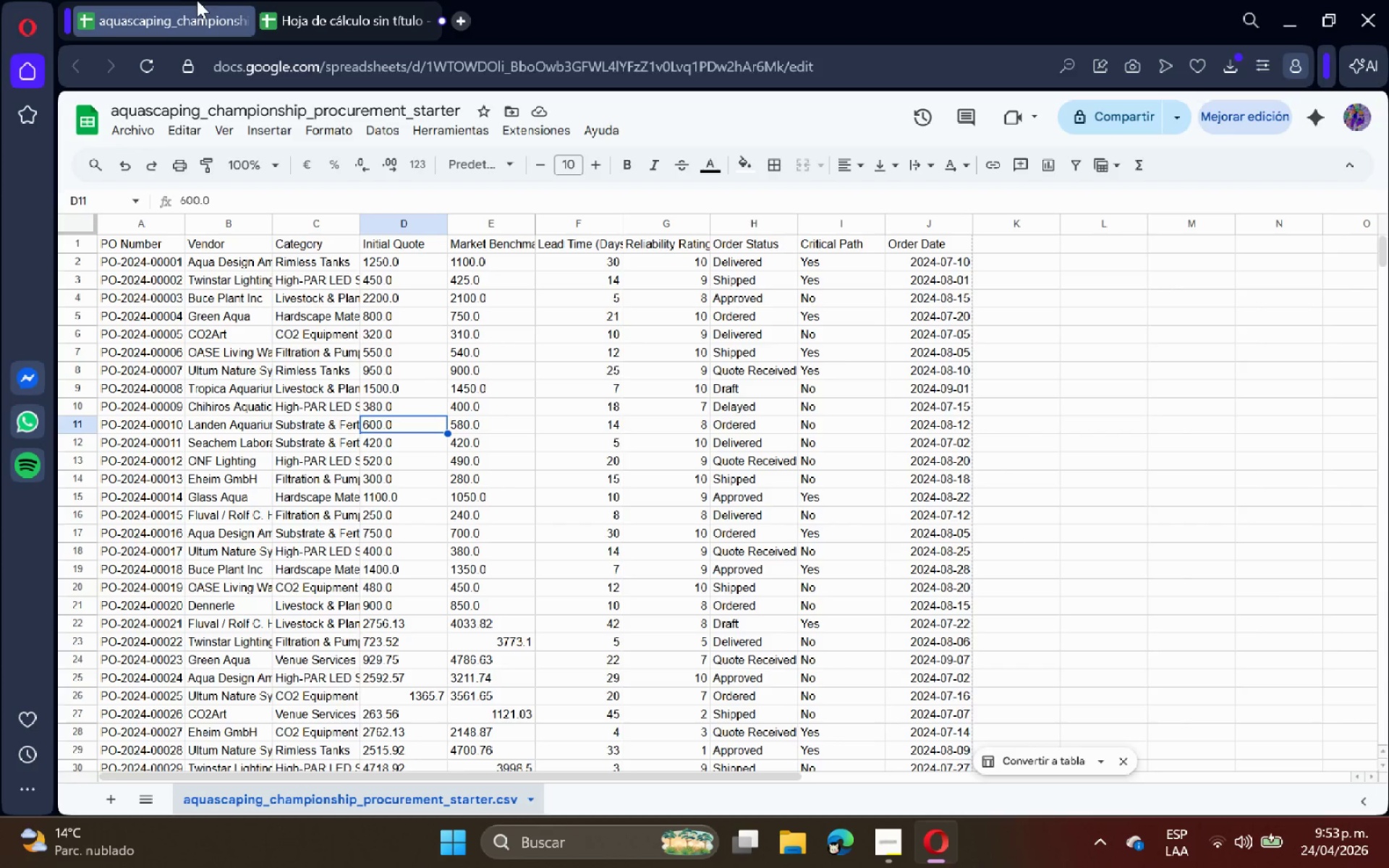 
wait(5.06)
 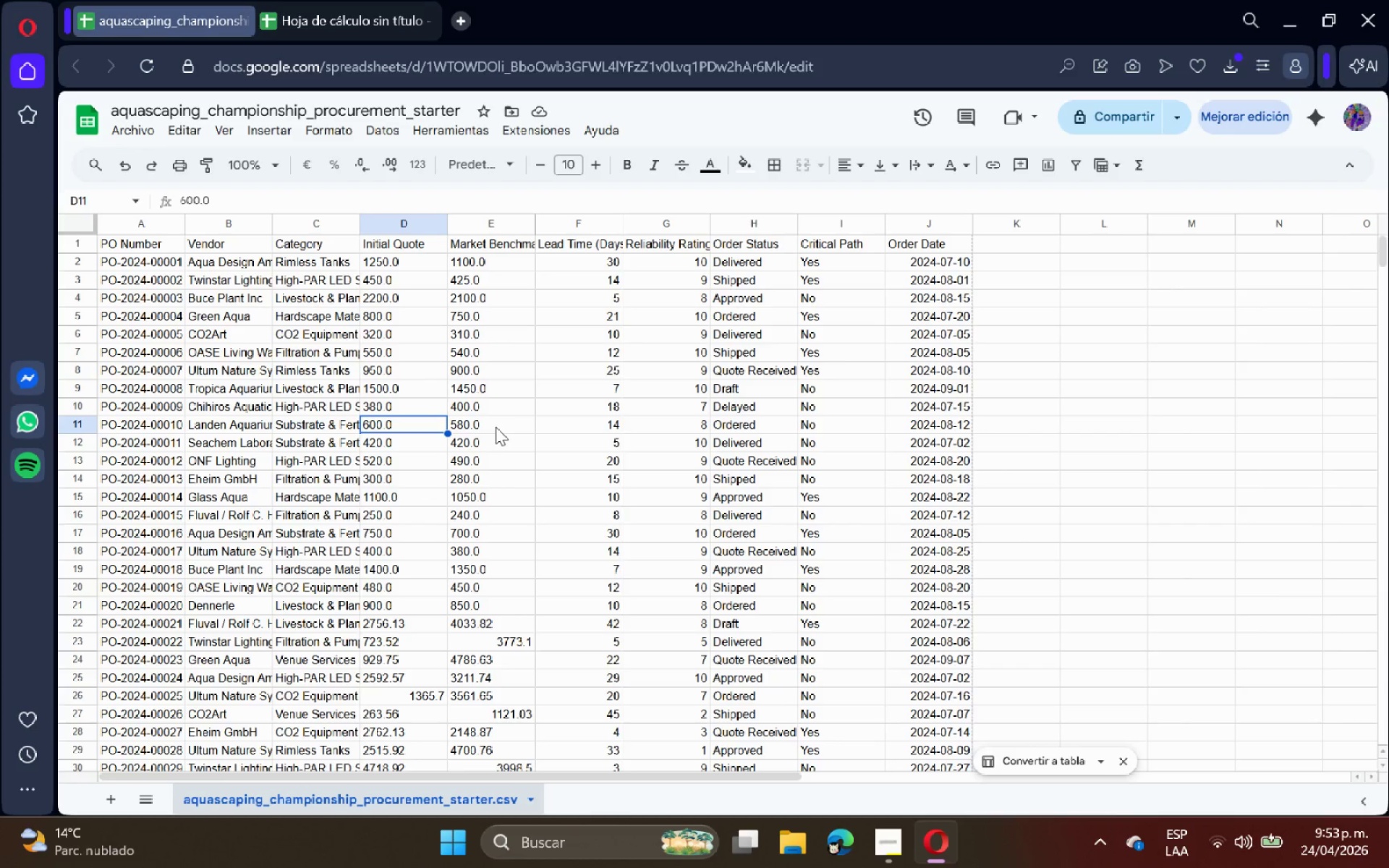 
left_click([190, 0])
 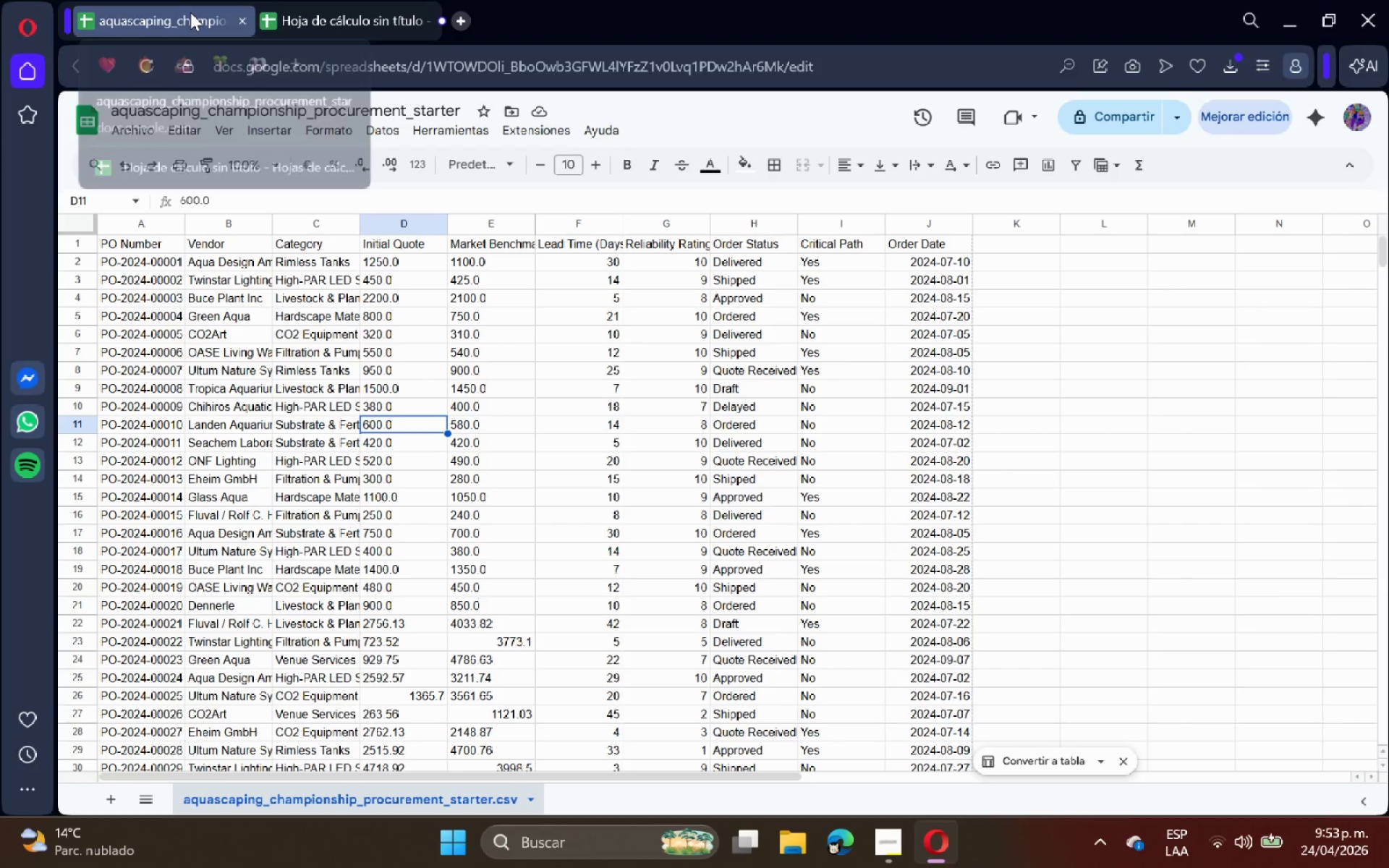 
left_click([190, 12])
 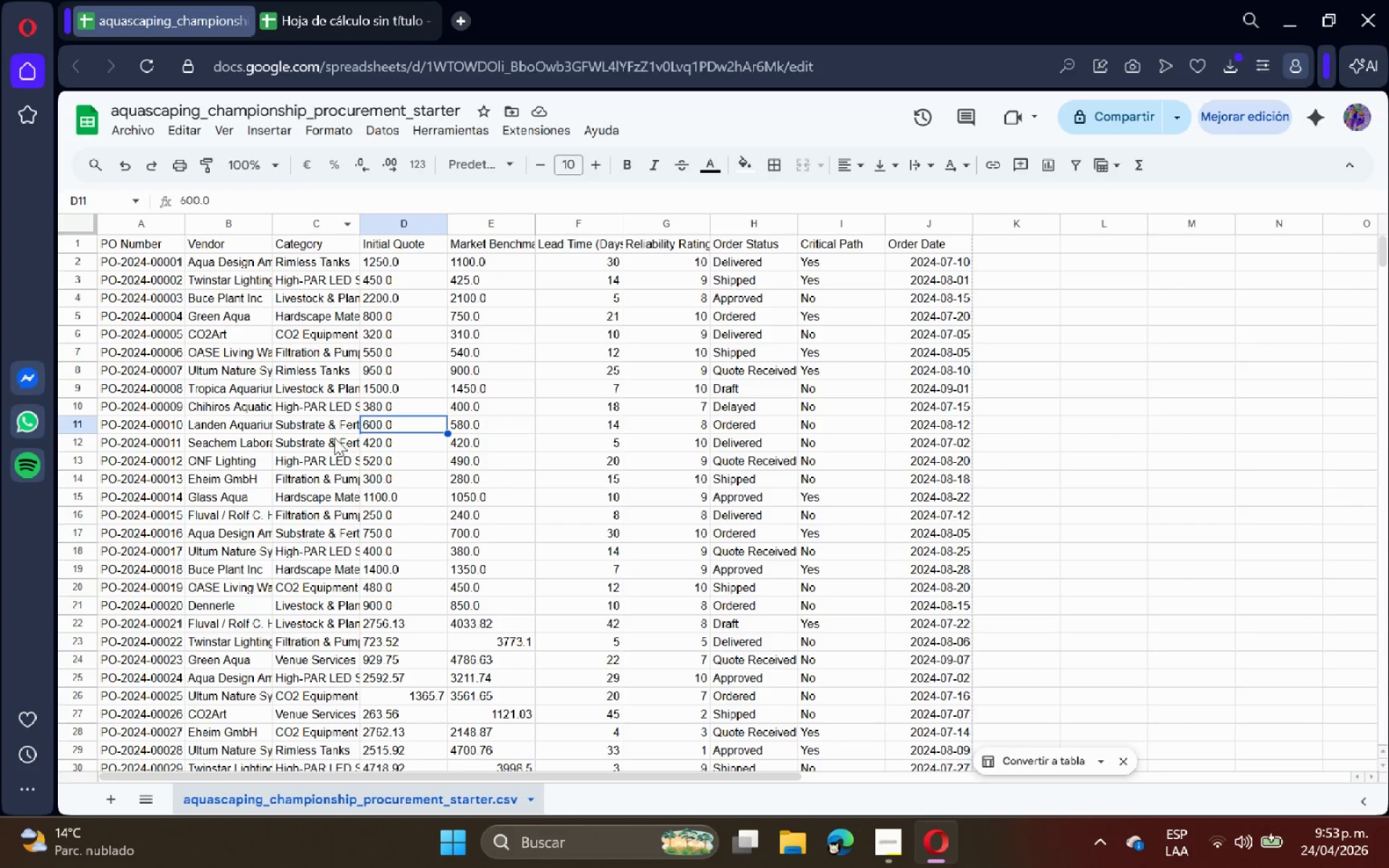 
left_click([334, 433])
 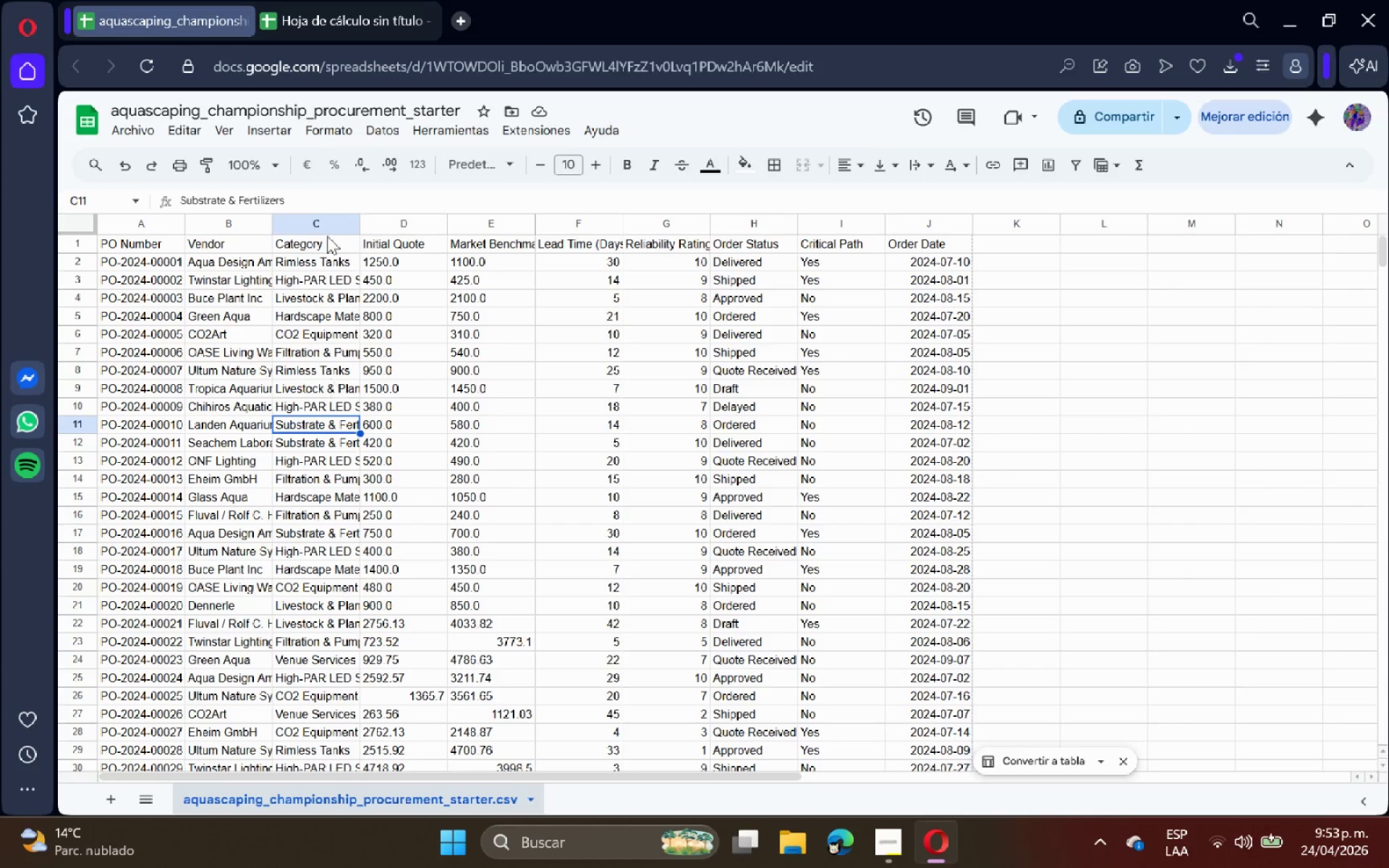 
key(Meta+MetaLeft)
 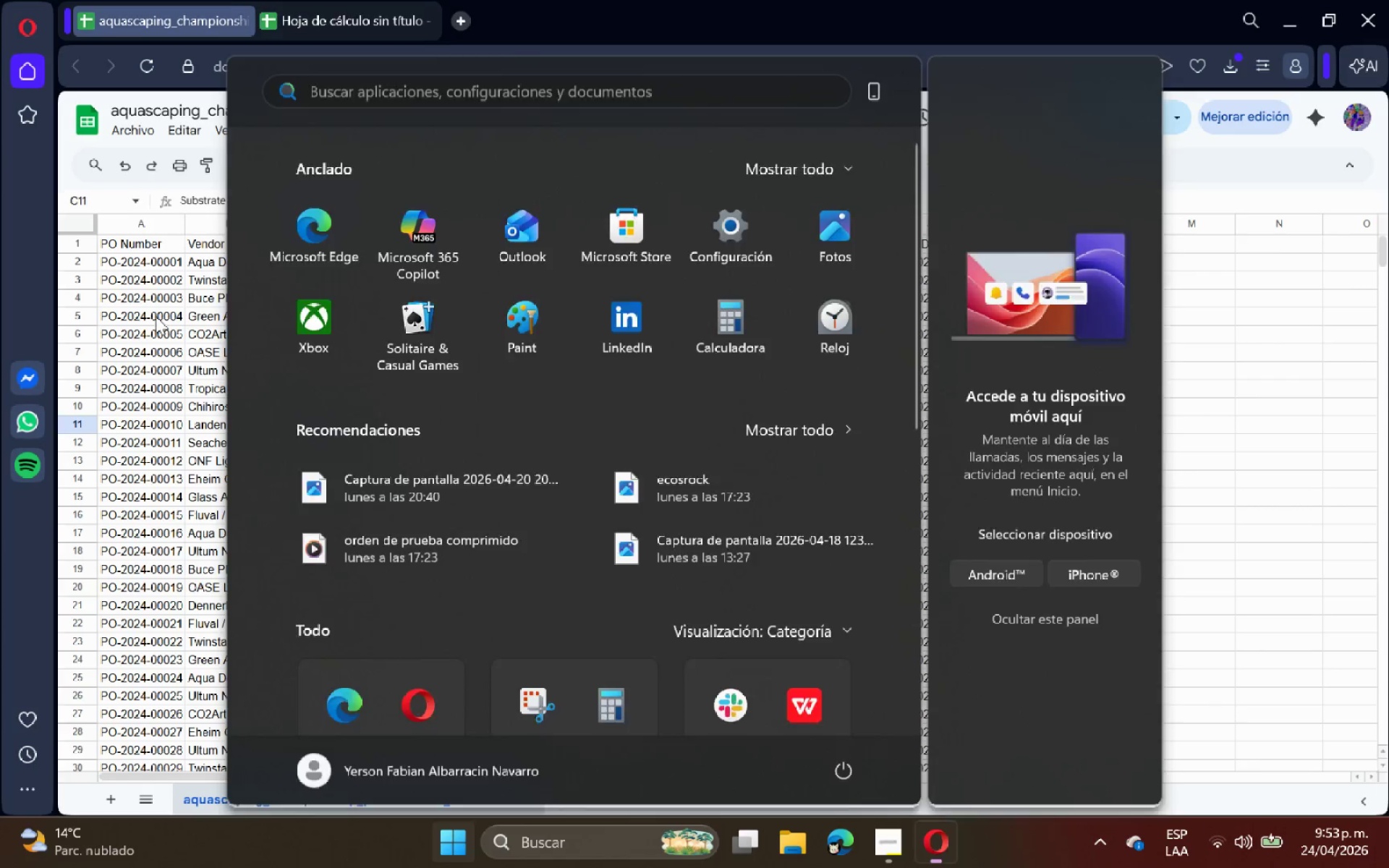 
double_click([320, 0])
 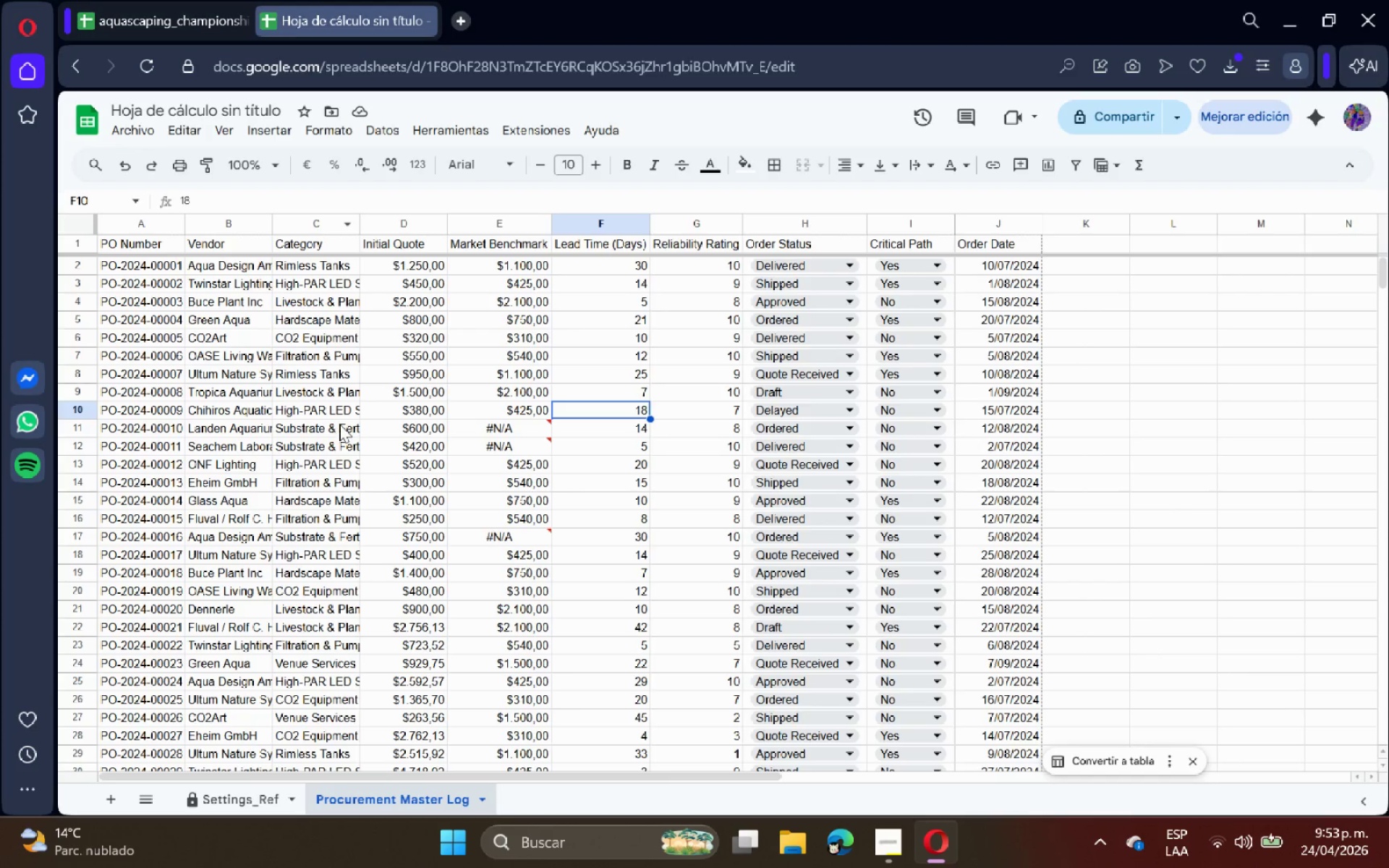 
left_click([336, 424])
 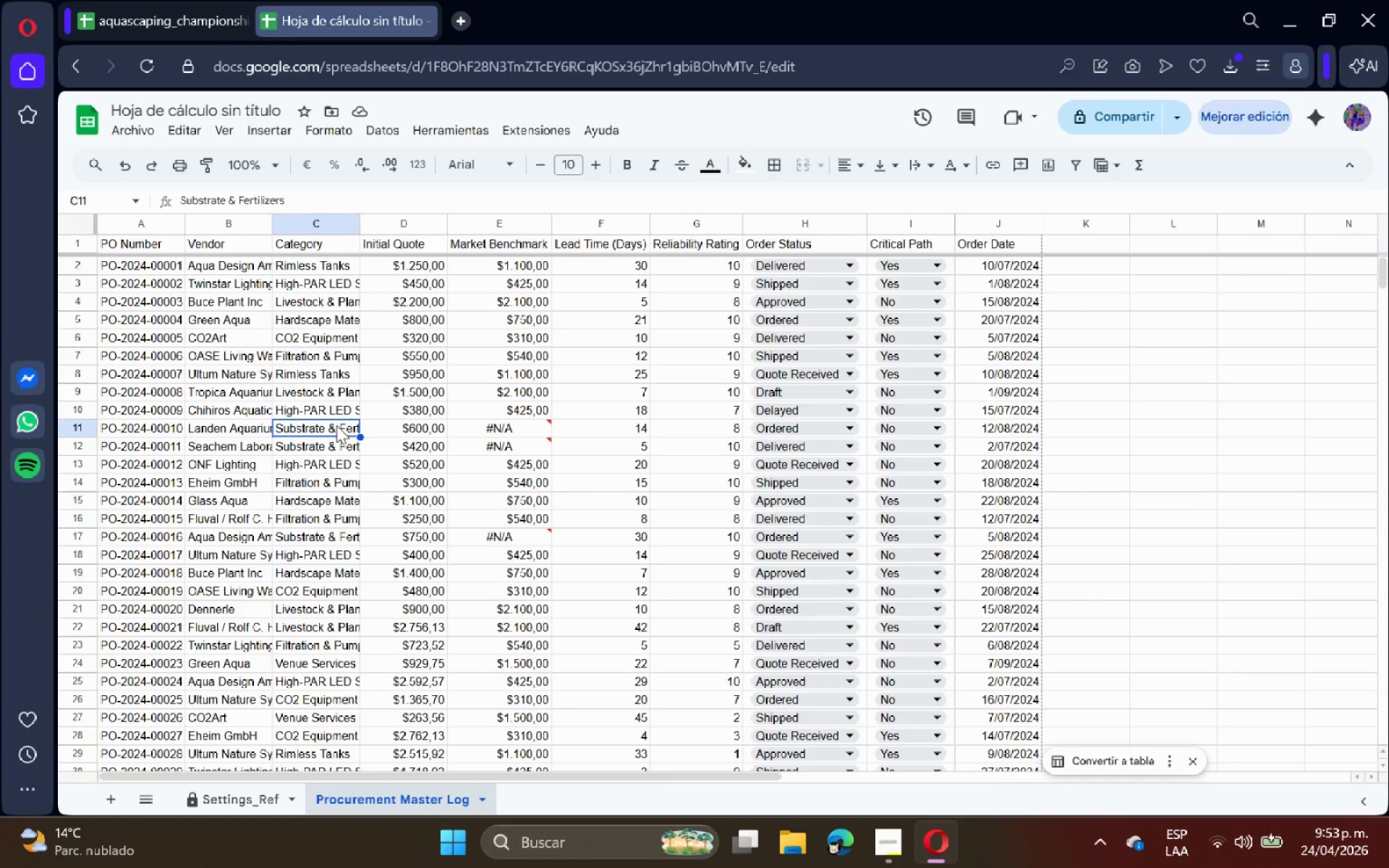 
key(Control+C)
 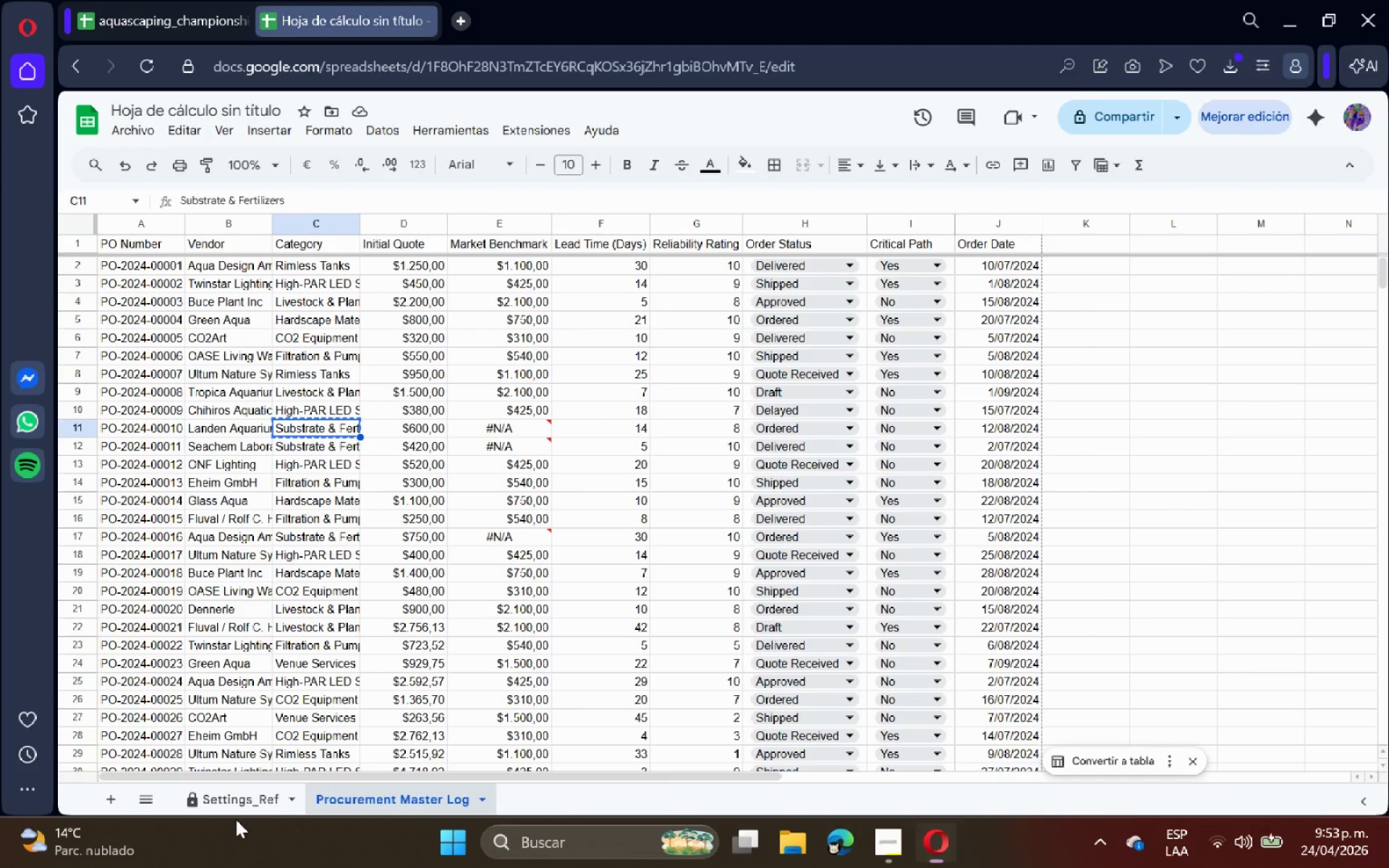 
double_click([237, 814])
 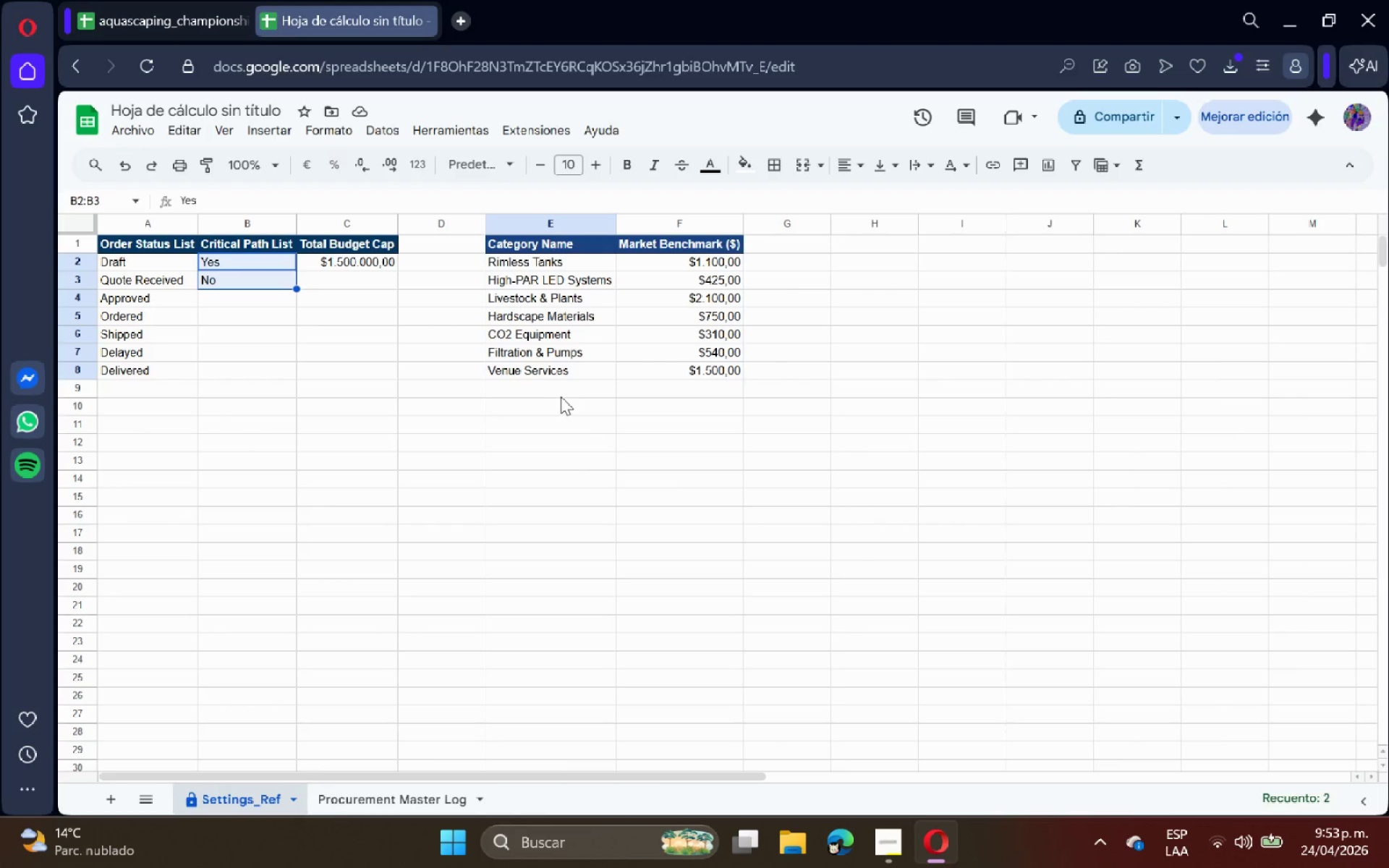 
left_click([562, 393])
 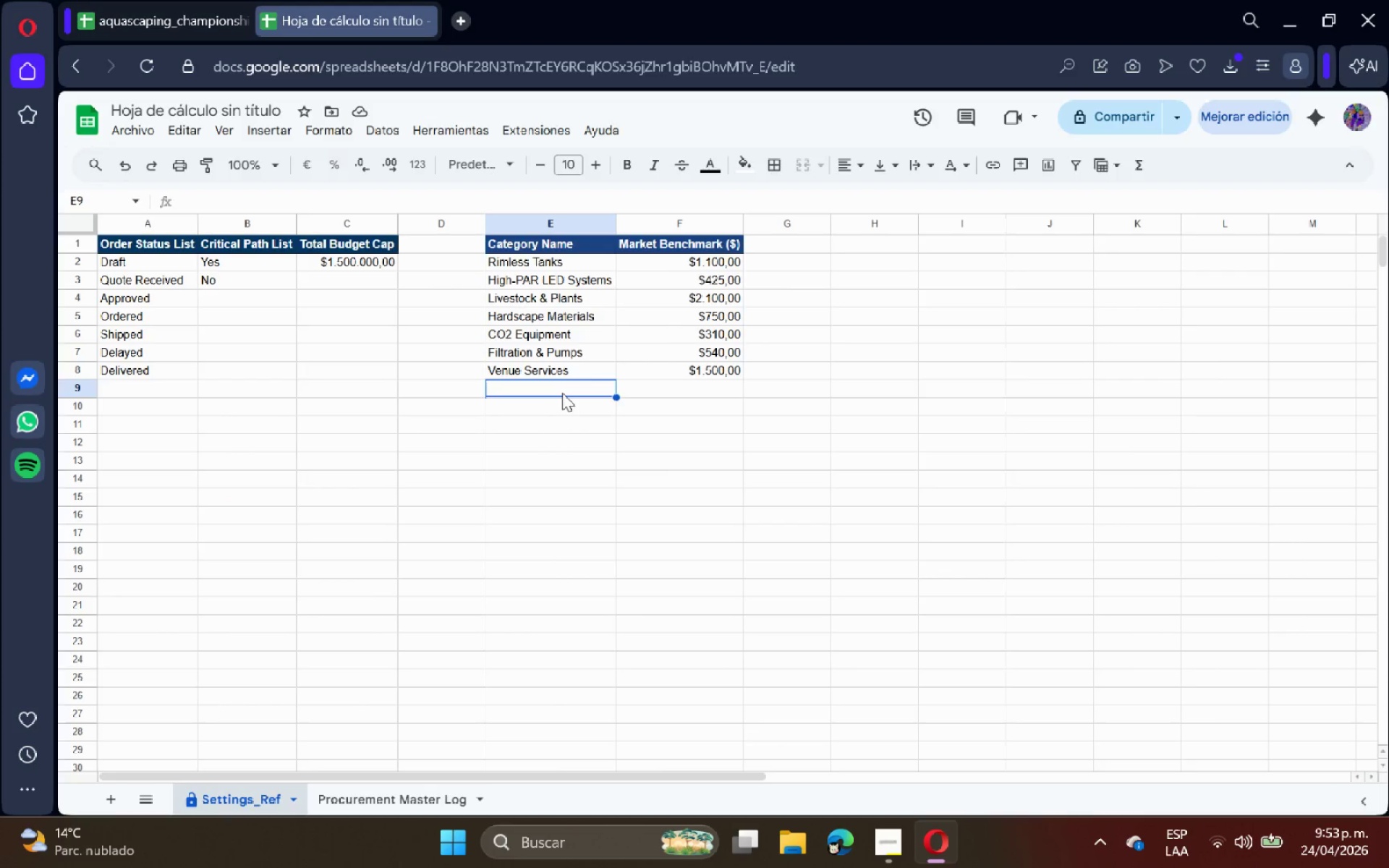 
key(Control+ControlLeft)
 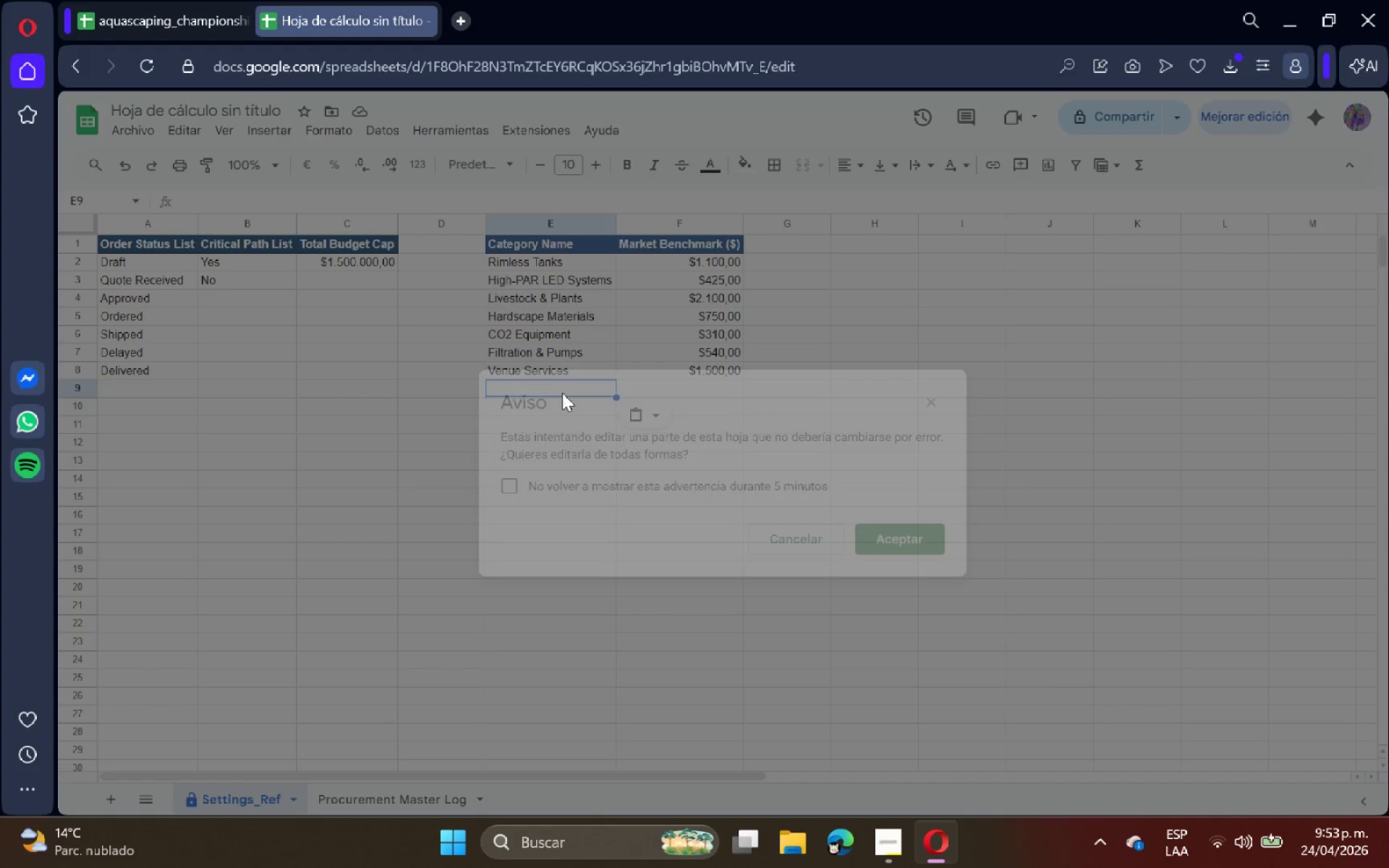 
key(Control+V)
 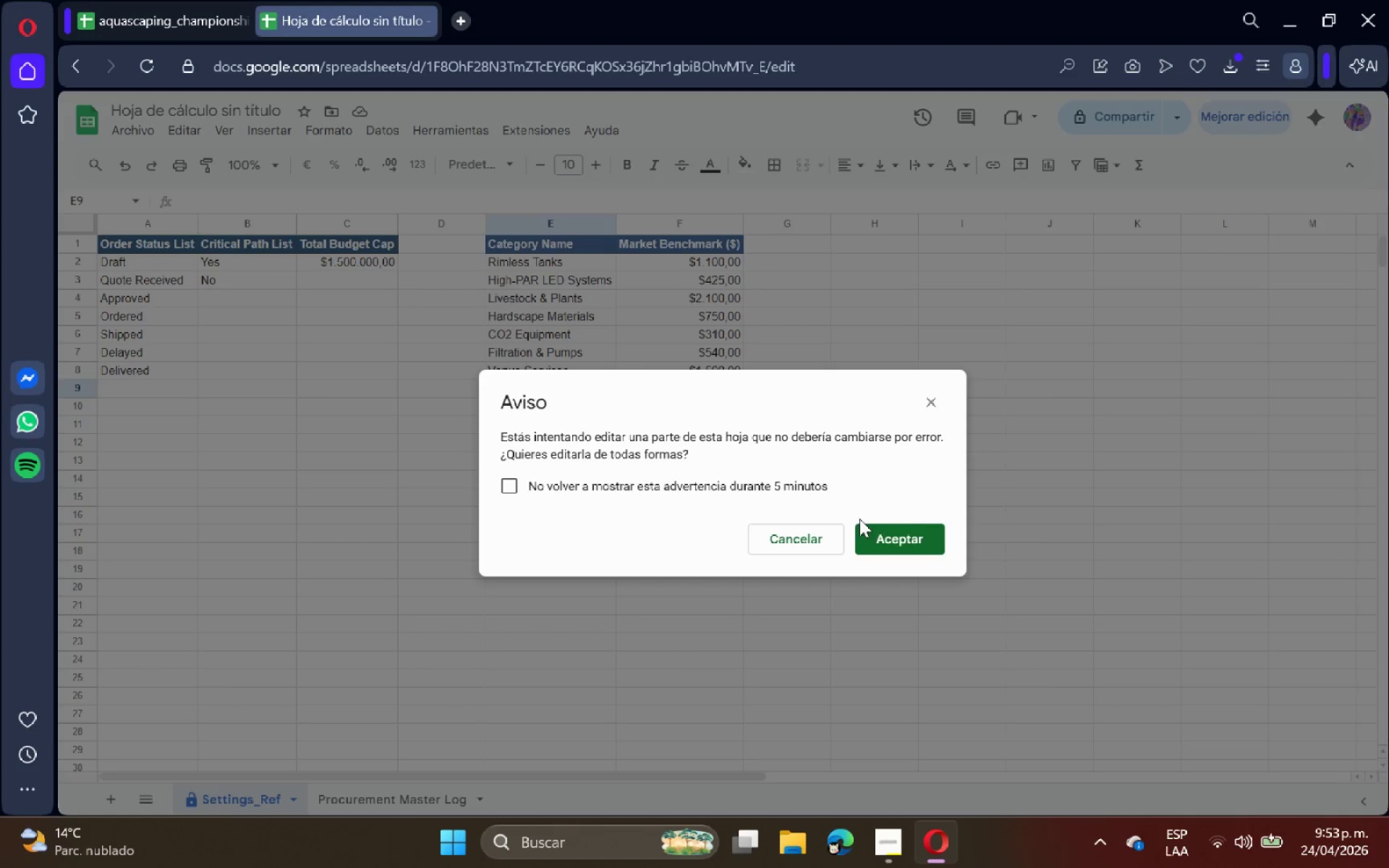 
left_click([874, 529])
 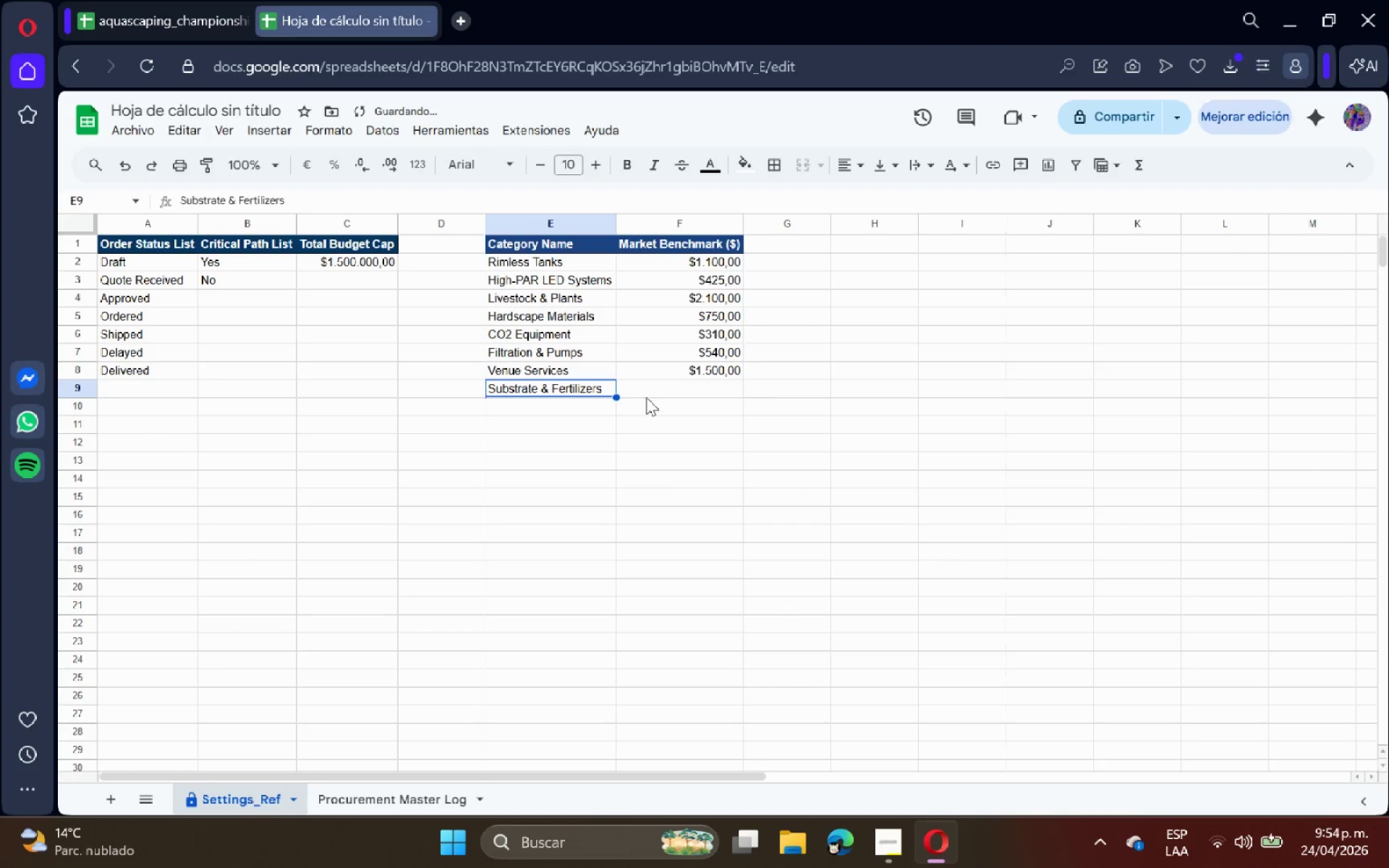 
left_click([650, 391])
 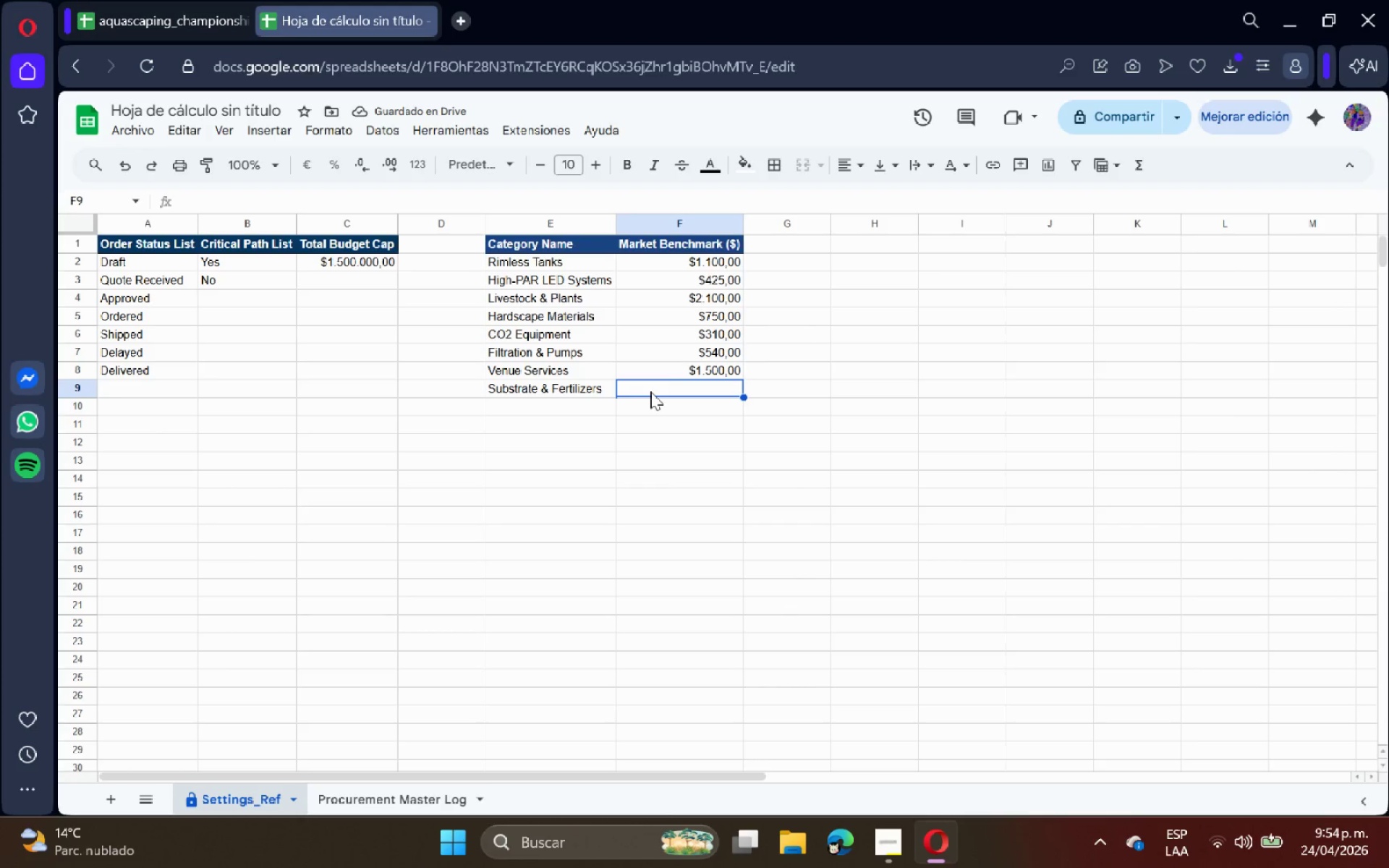 
type(580)
 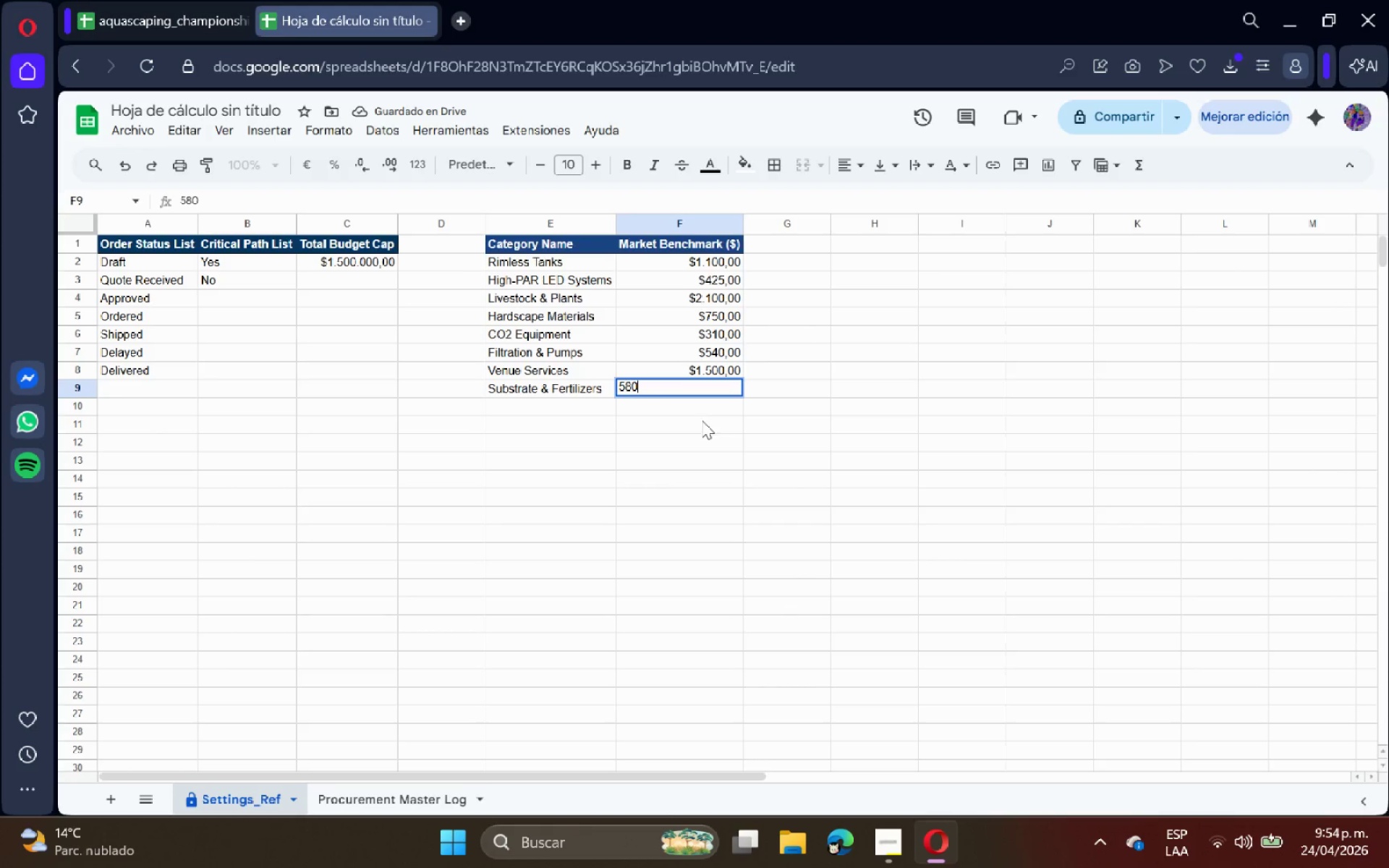 
left_click([705, 422])
 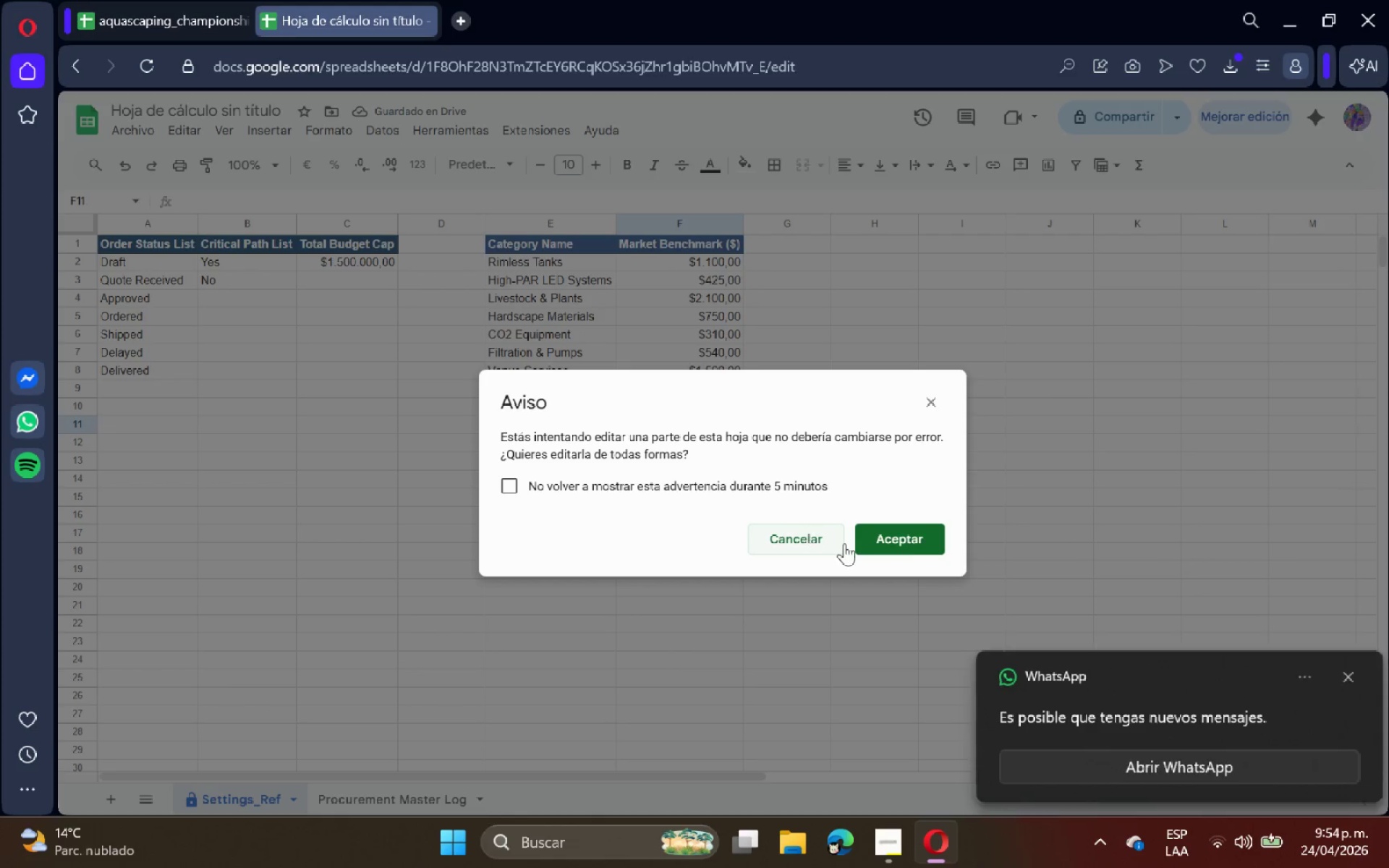 
left_click([920, 545])
 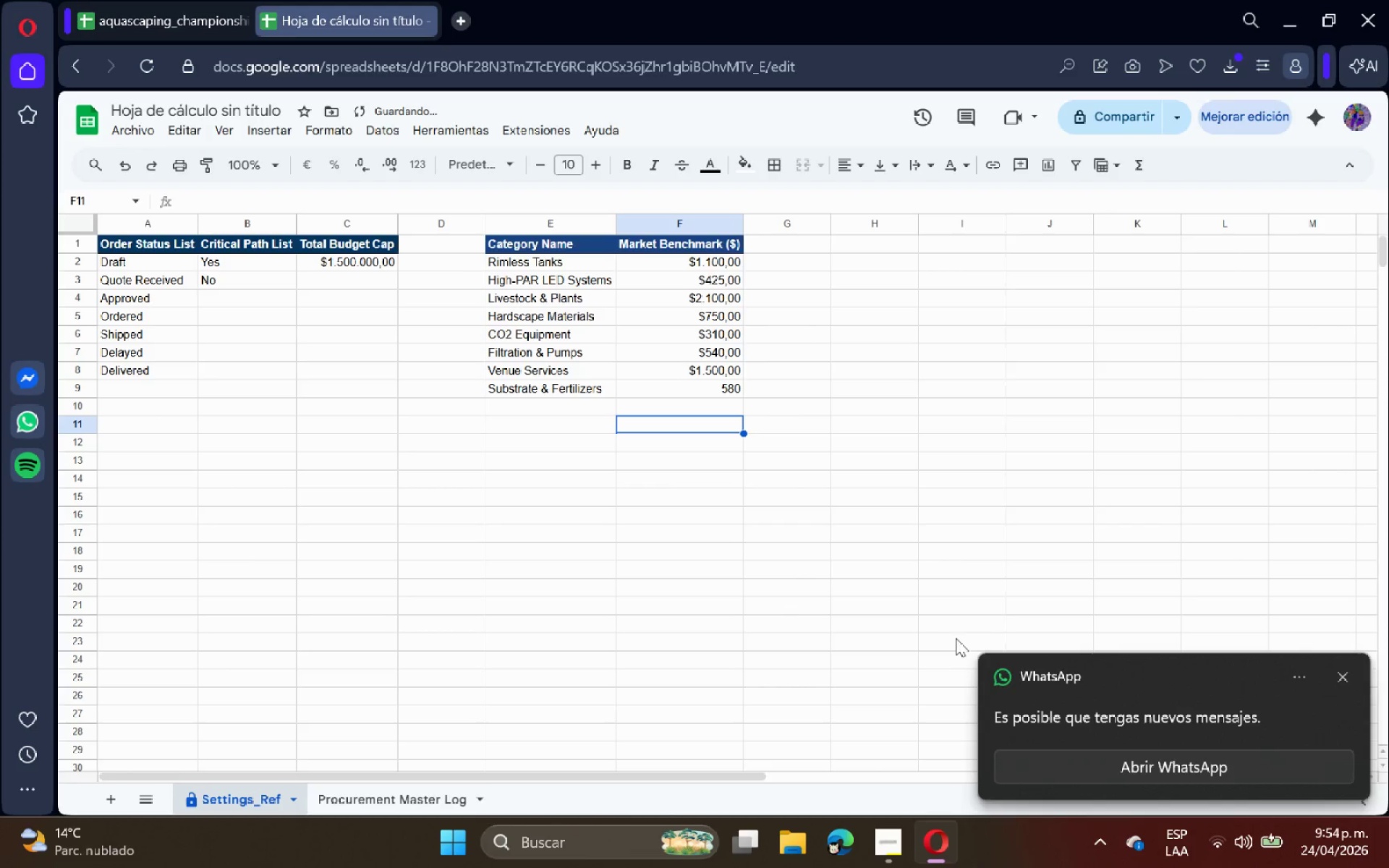 
left_click_drag(start_coordinate=[1027, 686], to_coordinate=[1388, 665])
 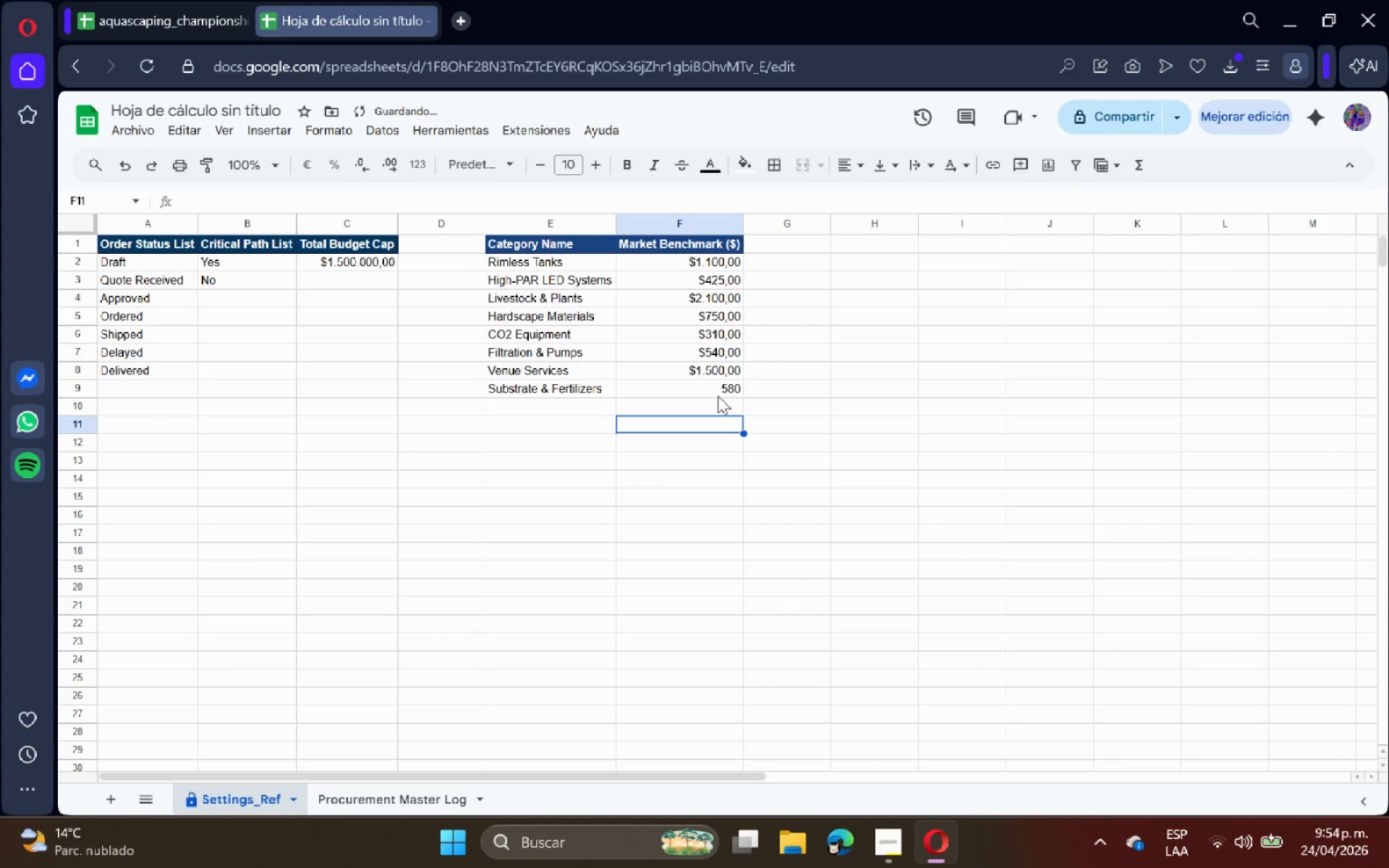 
left_click([718, 396])
 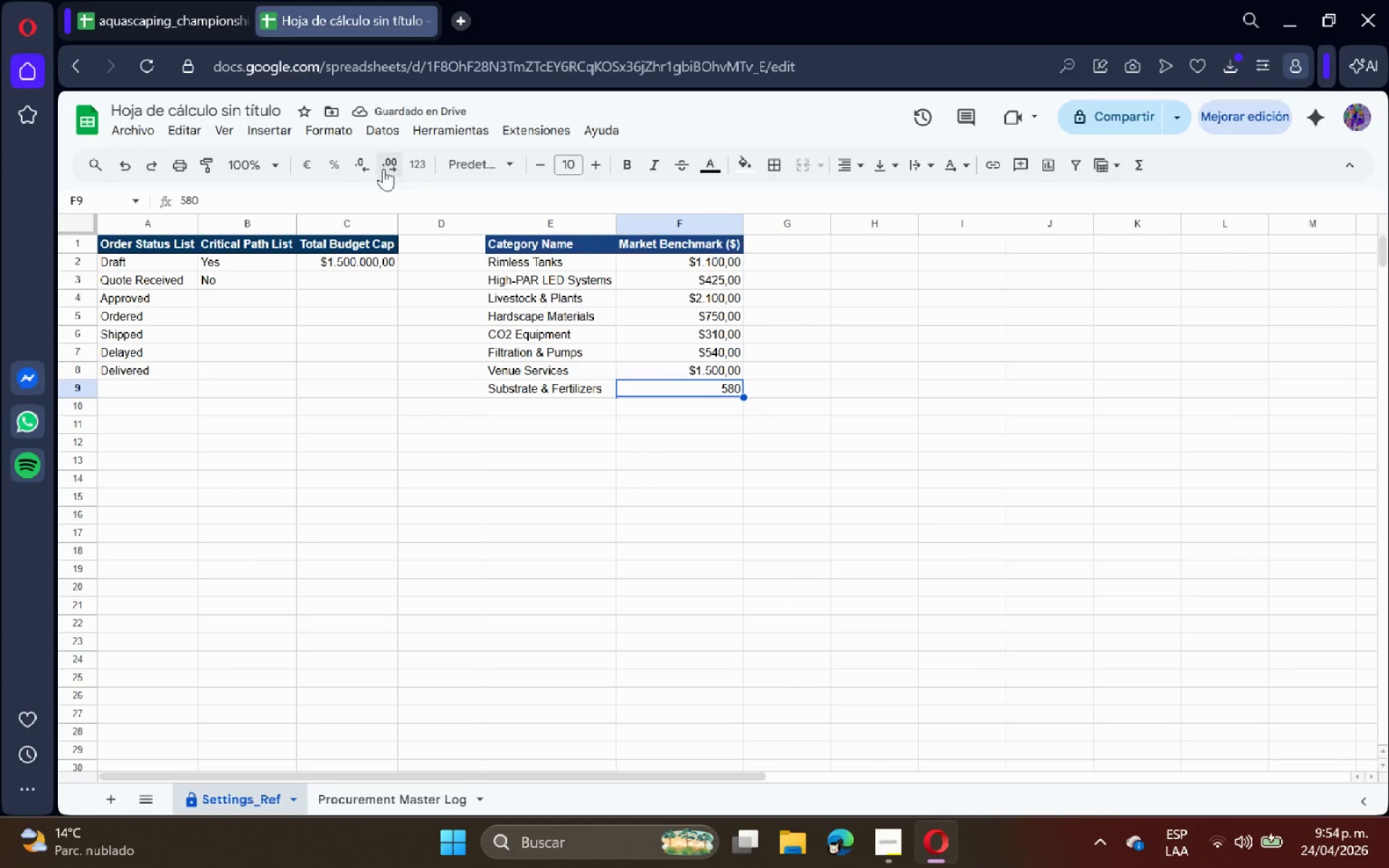 
left_click([321, 129])
 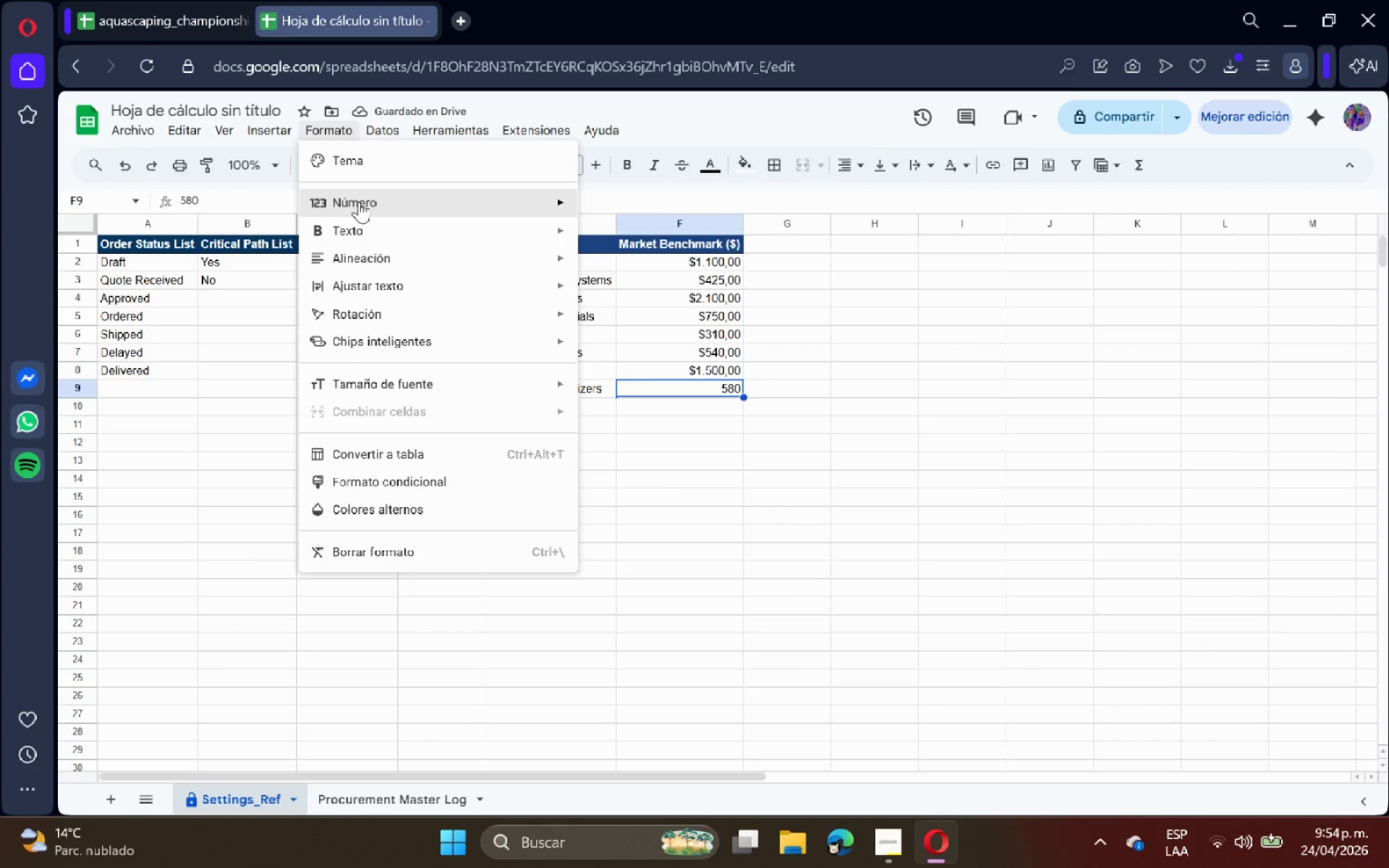 
left_click([359, 201])
 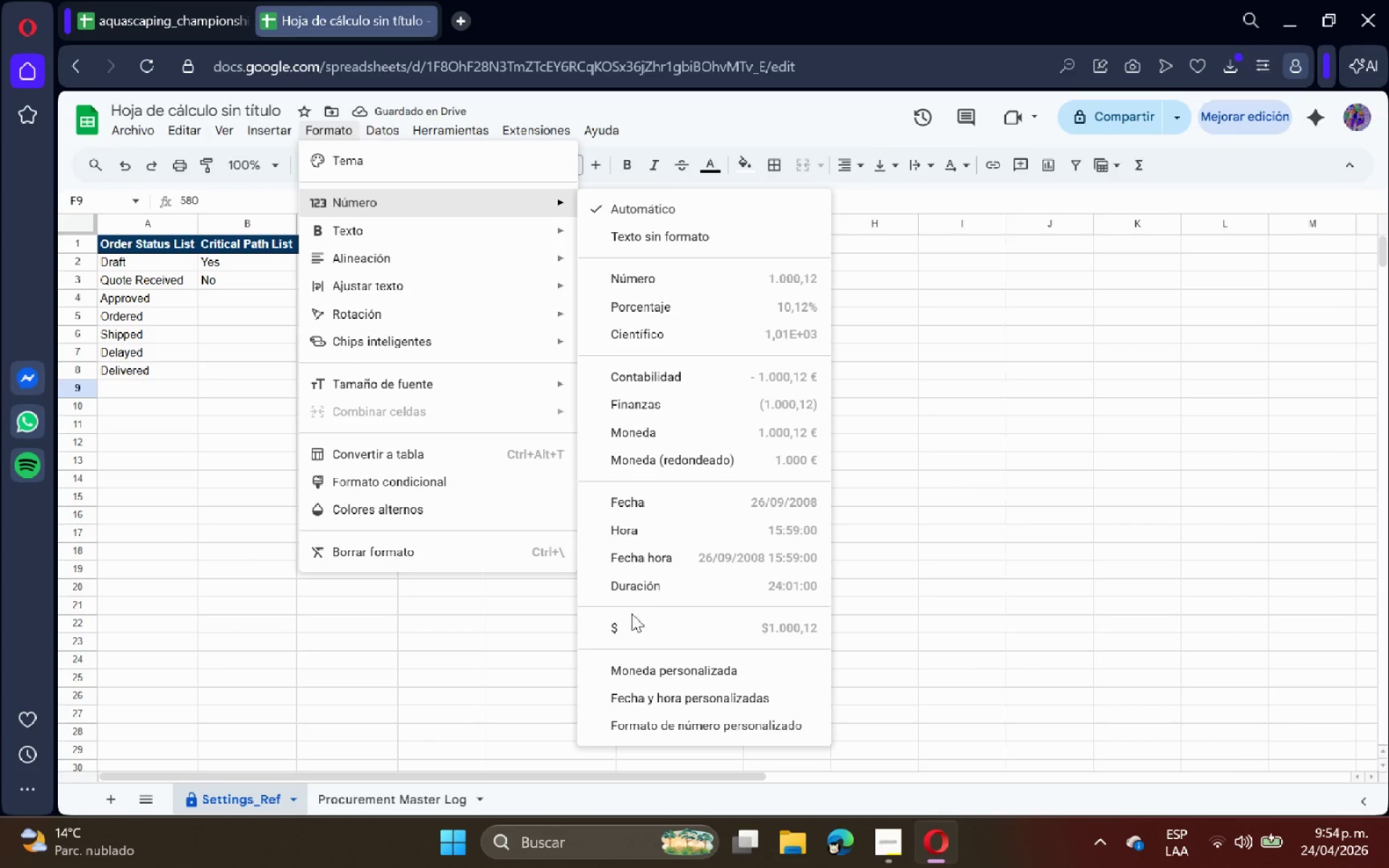 
left_click([632, 614])
 